 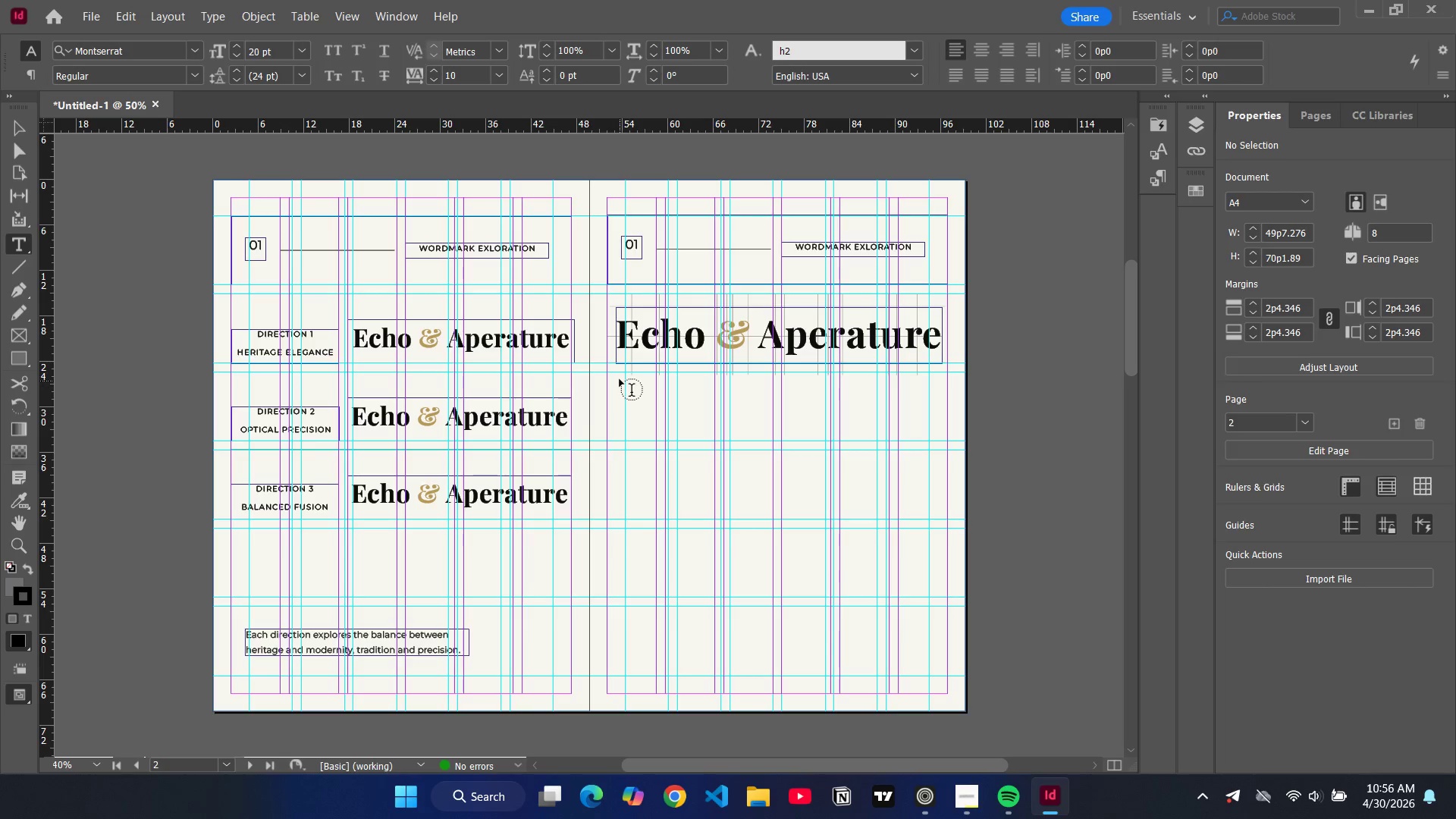 
left_click_drag(start_coordinate=[626, 372], to_coordinate=[946, 439])
 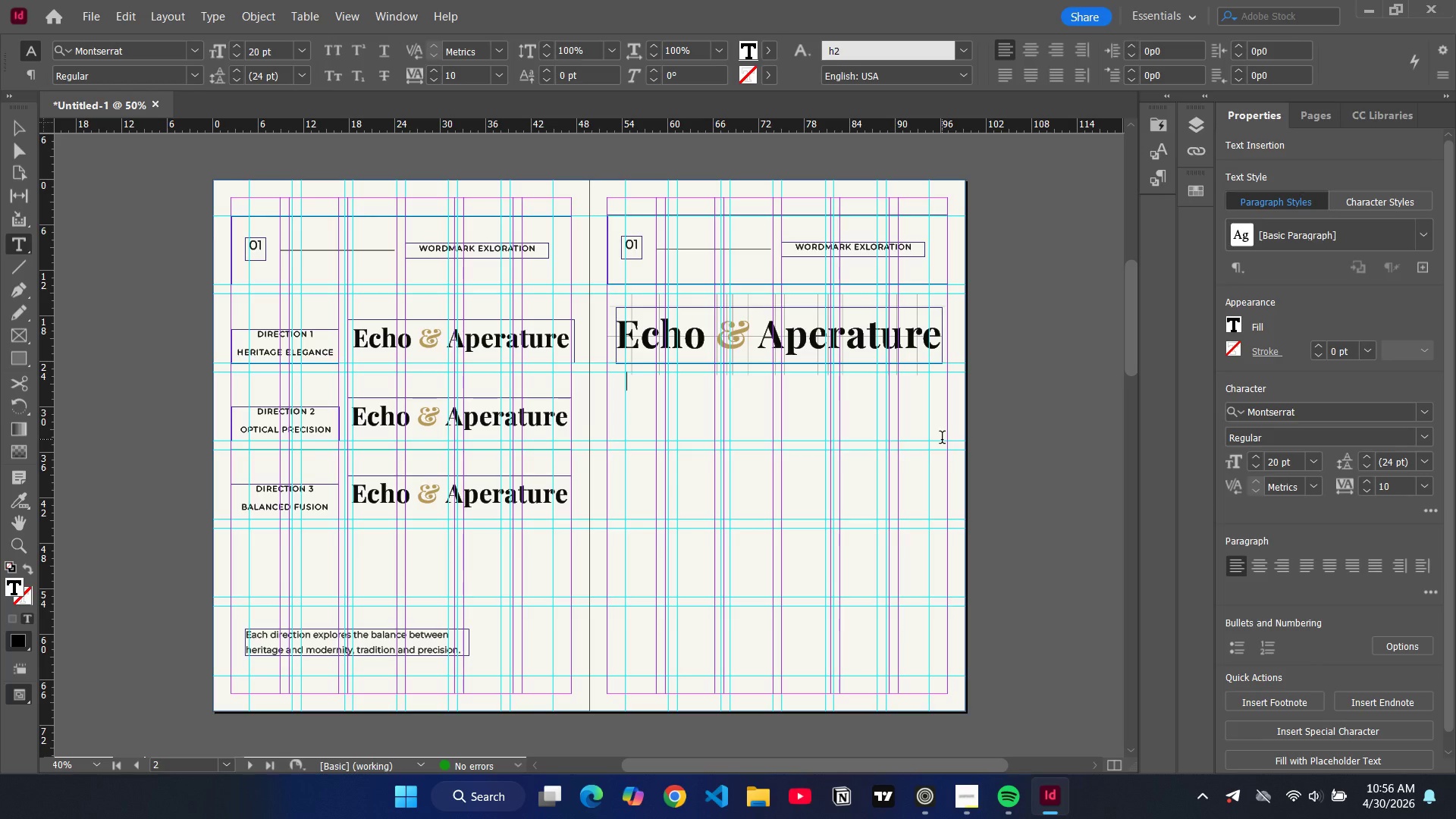 
type(VISUAL SEO )
key(Backspace)
key(Tab)
type(| PRESTIGE POSITIONING )
key(Backspace)
key(Tab)
type(| )
key(Backspace)
 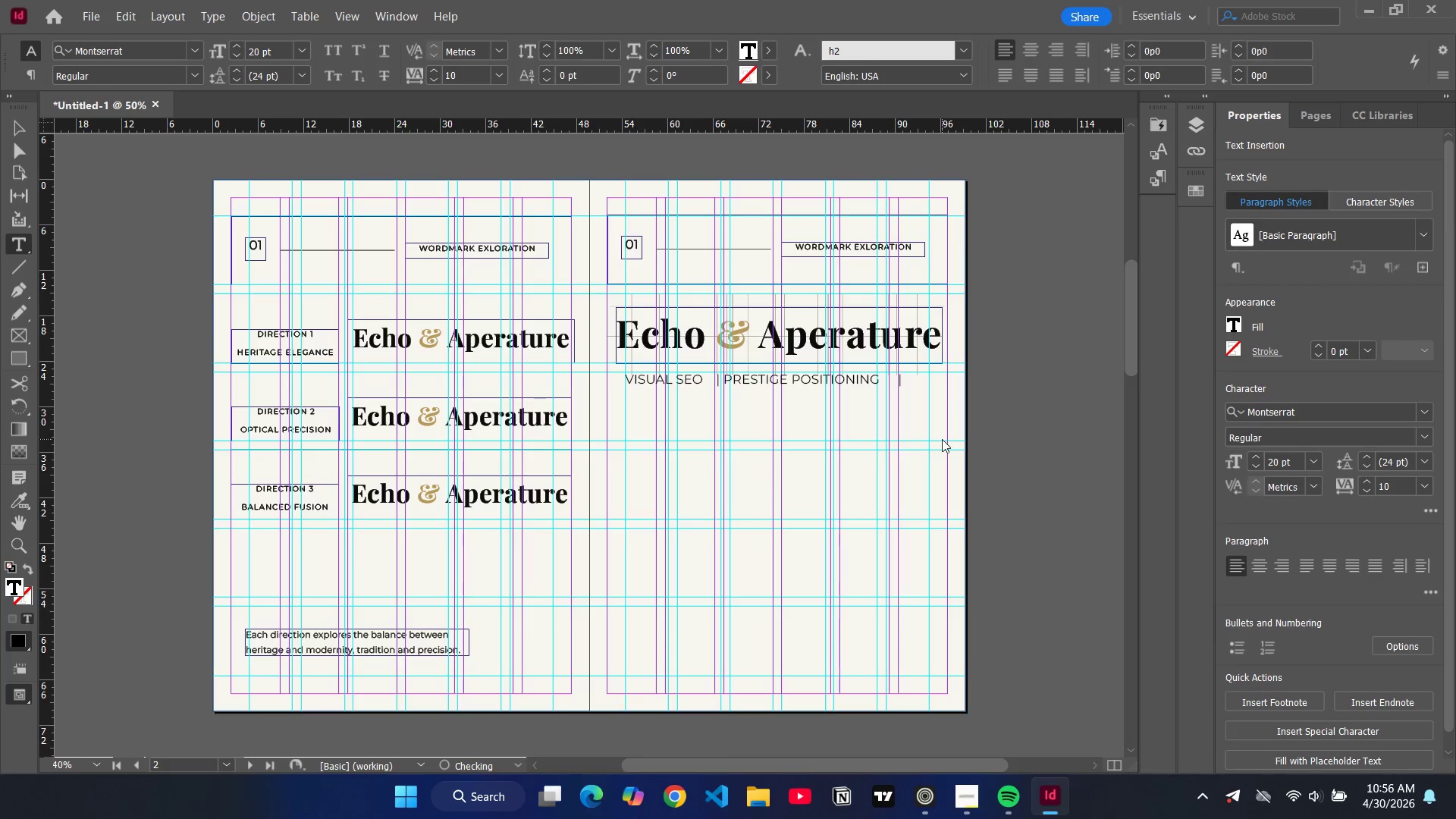 
left_click([724, 381])
 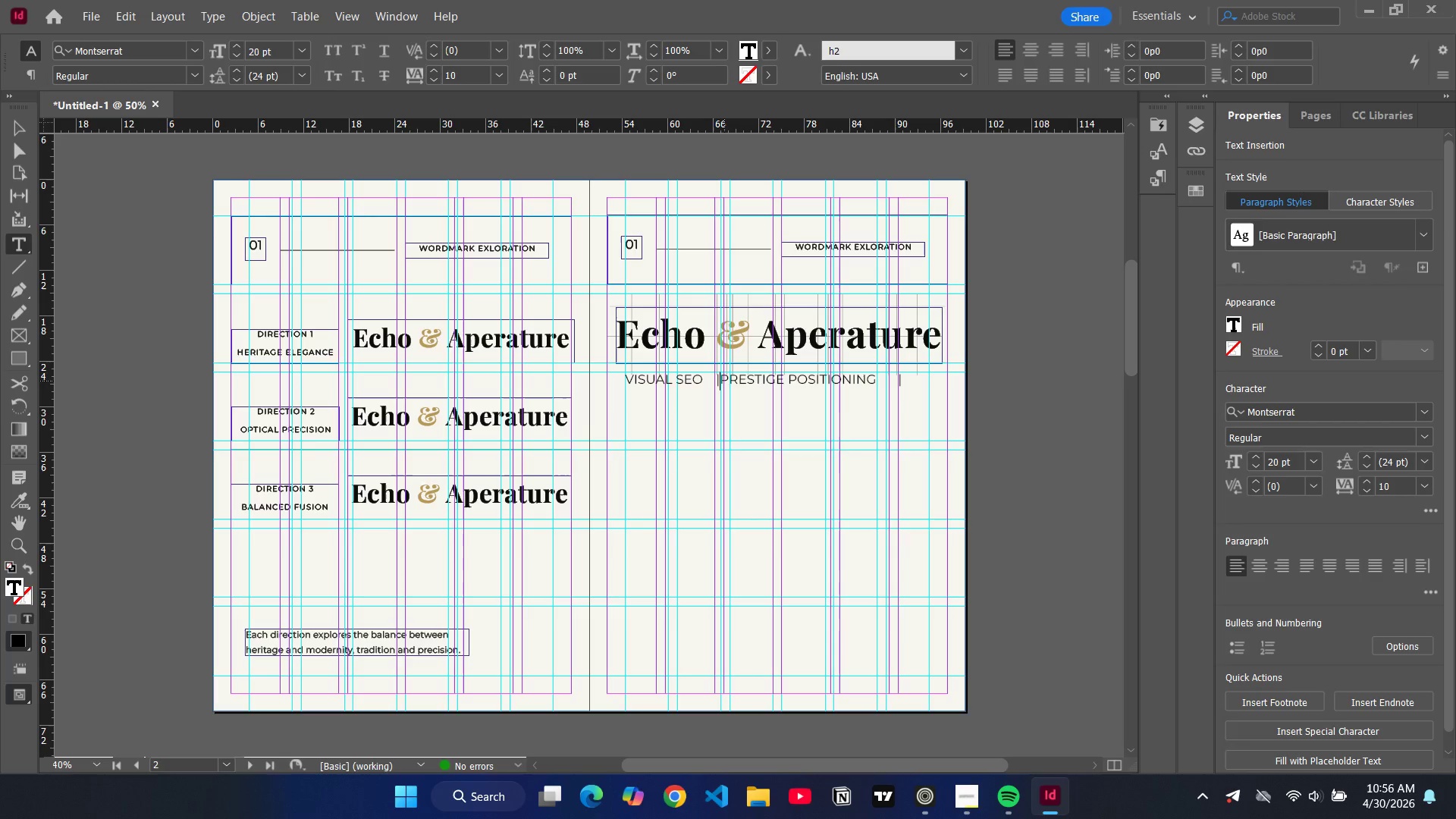 
key(Backspace)
 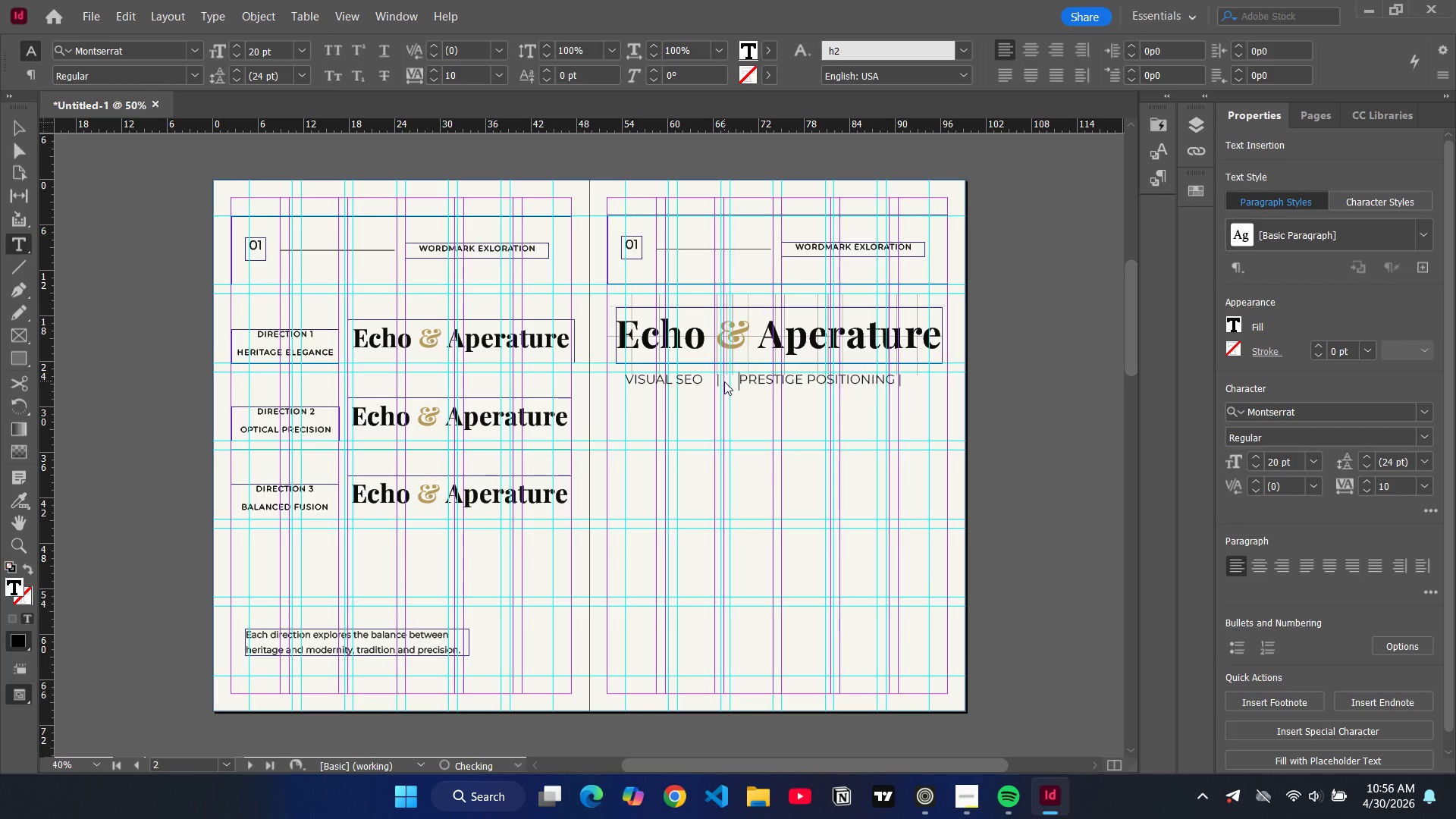 
key(Tab)
 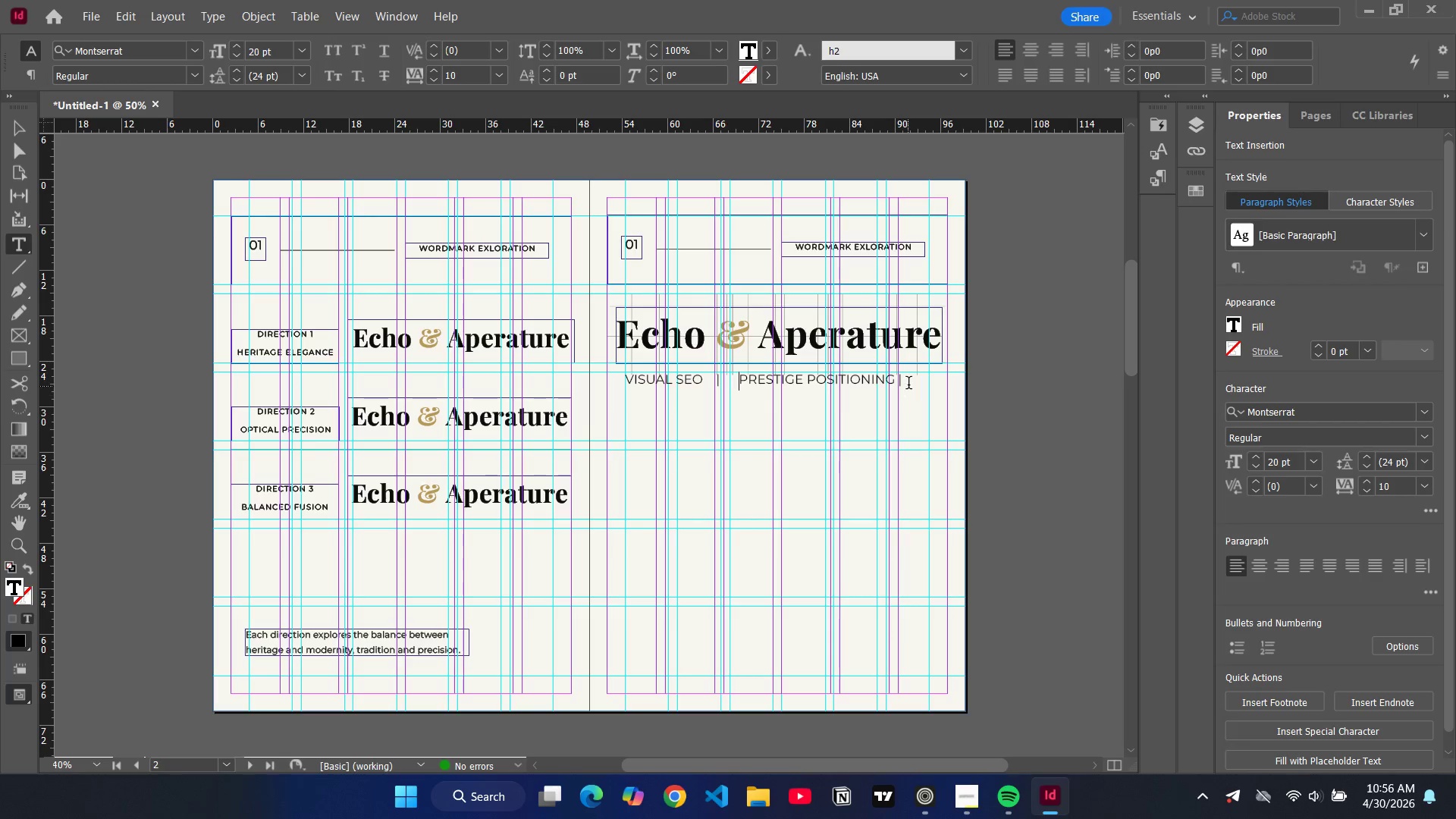 
left_click([908, 384])
 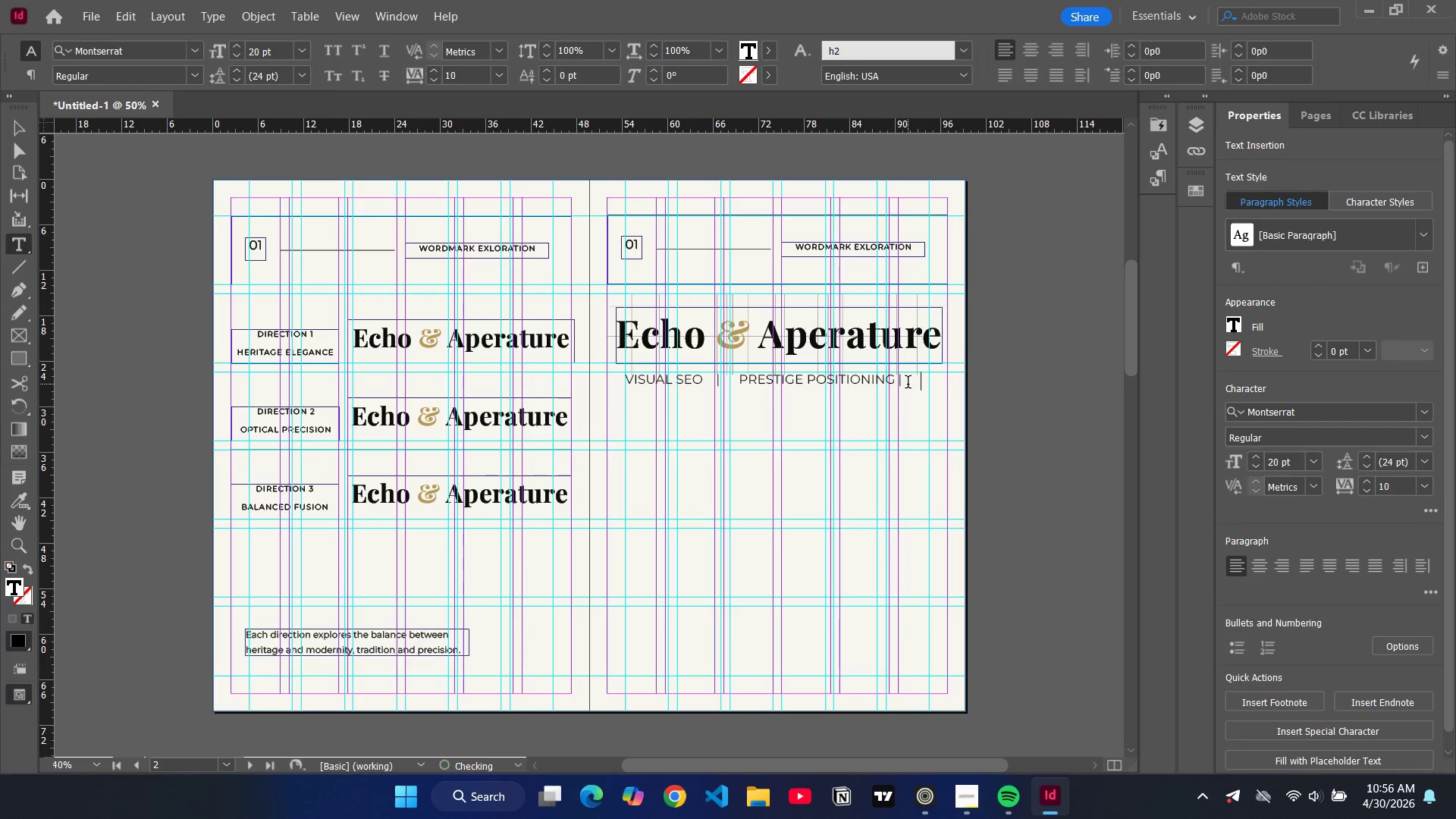 
key(Tab)
type(HERITAGE BRANDS)
 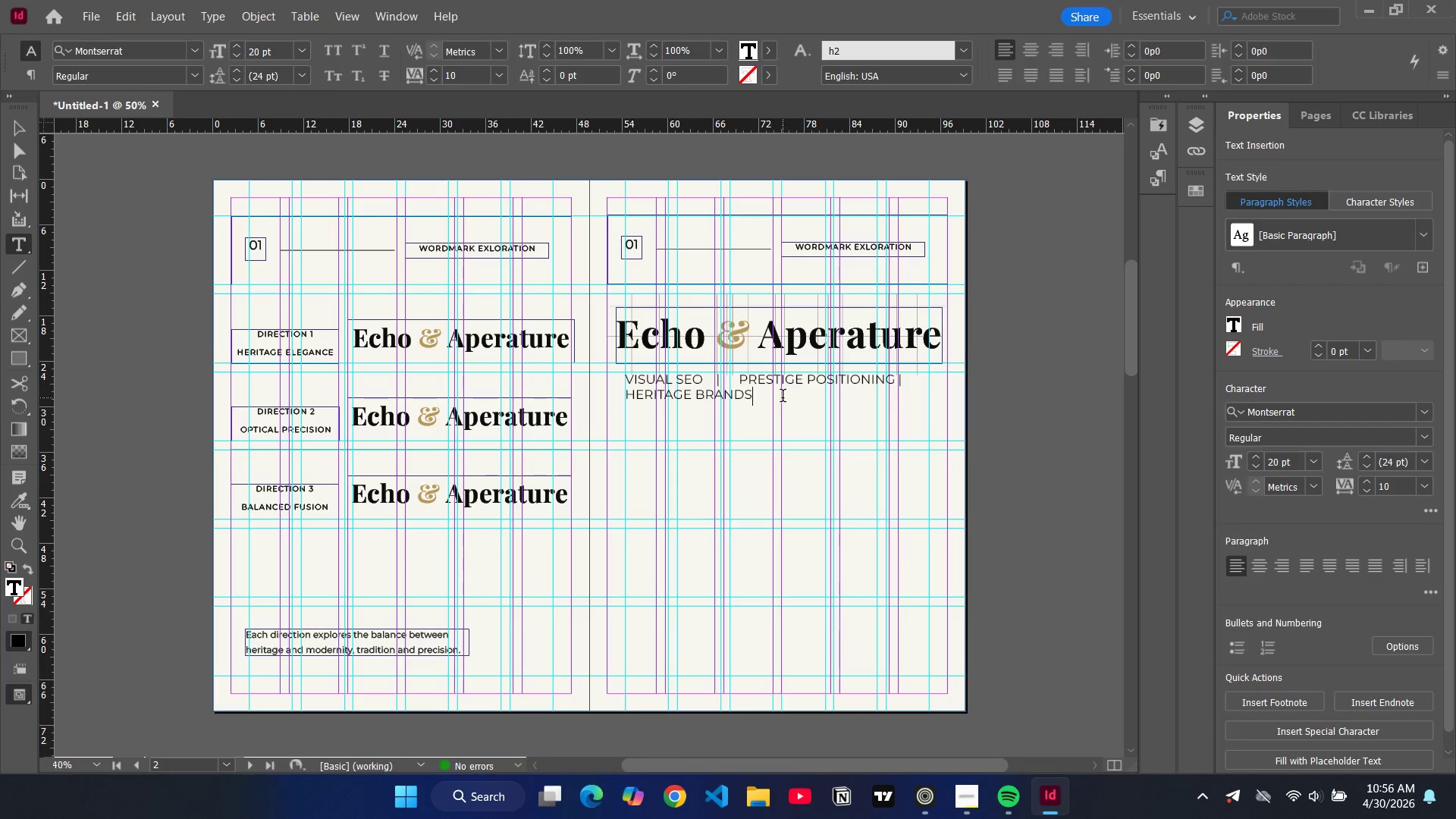 
left_click_drag(start_coordinate=[780, 397], to_coordinate=[614, 381])
 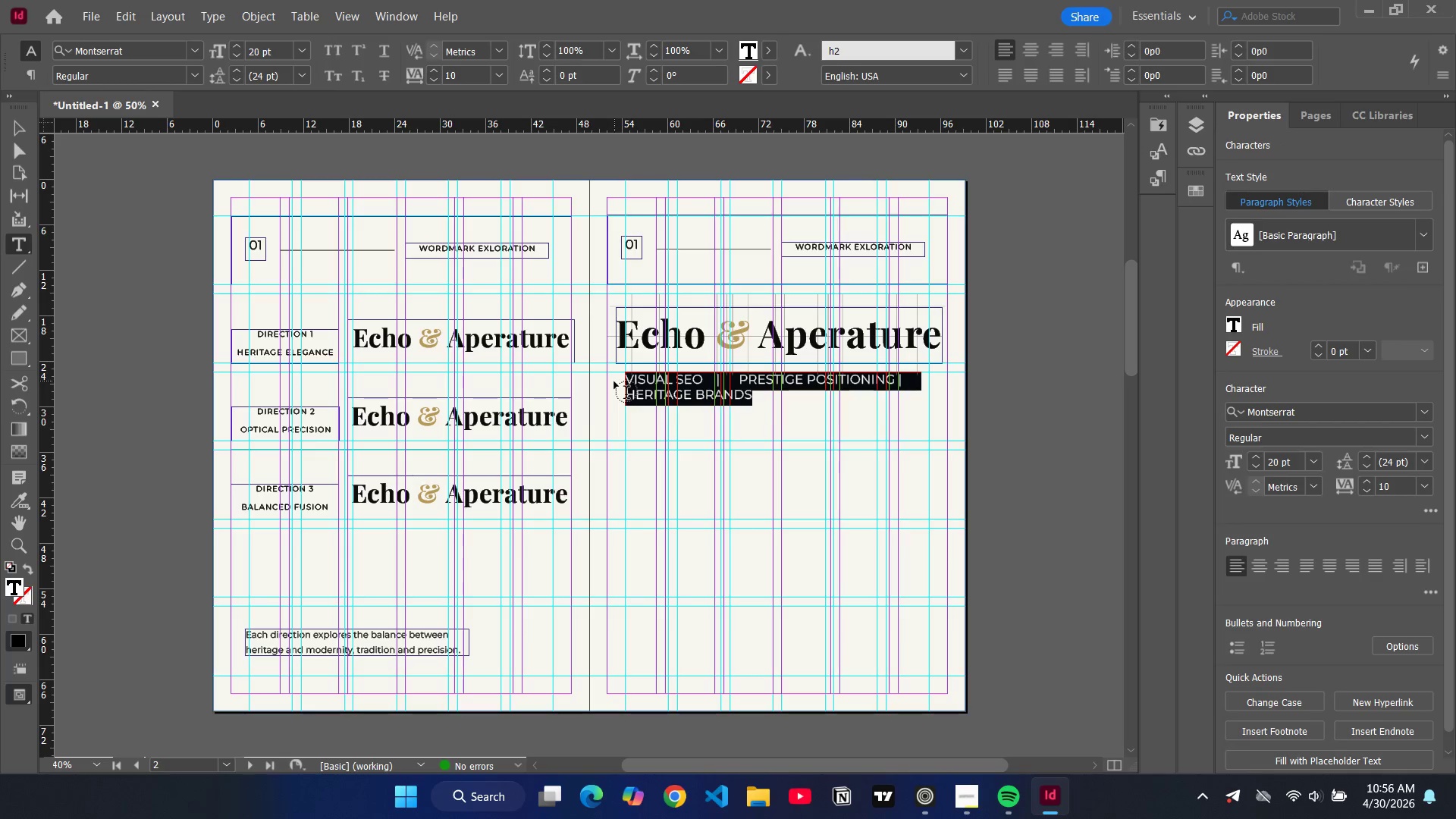 
key(Control+Shift+C)
 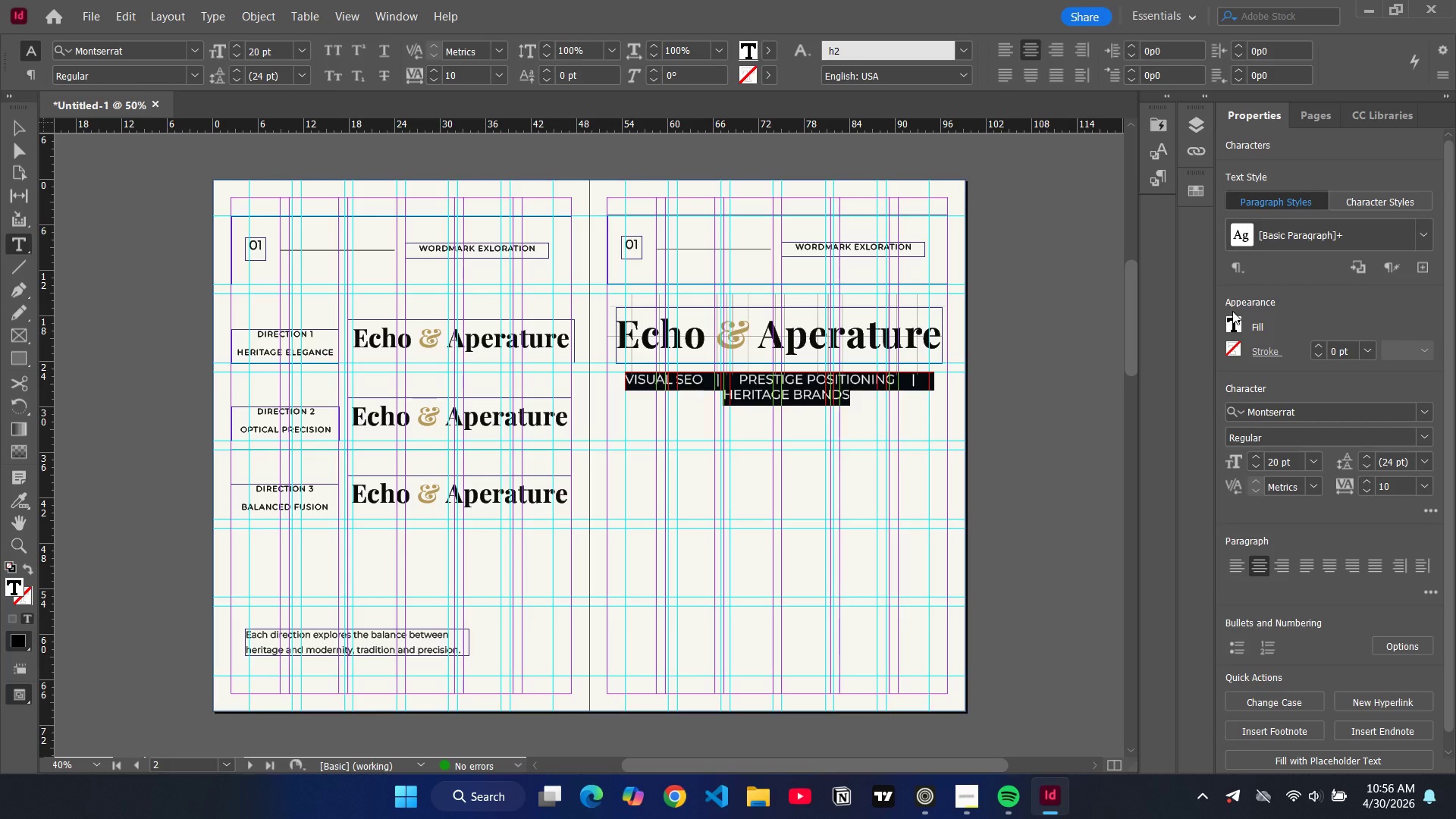 
left_click([1235, 324])
 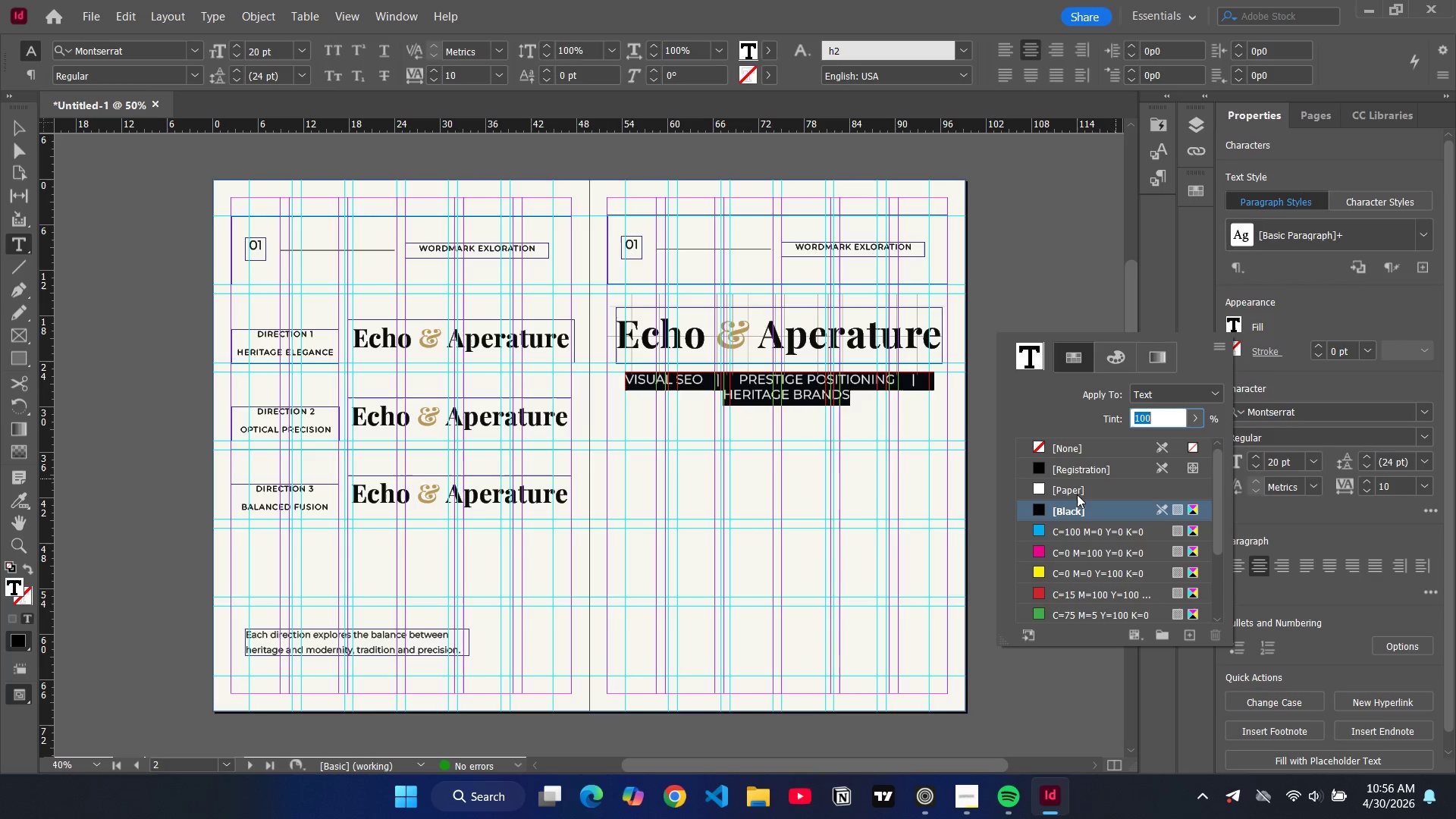 
scroll: coordinate [1081, 538], scroll_direction: down, amount: 4.0
 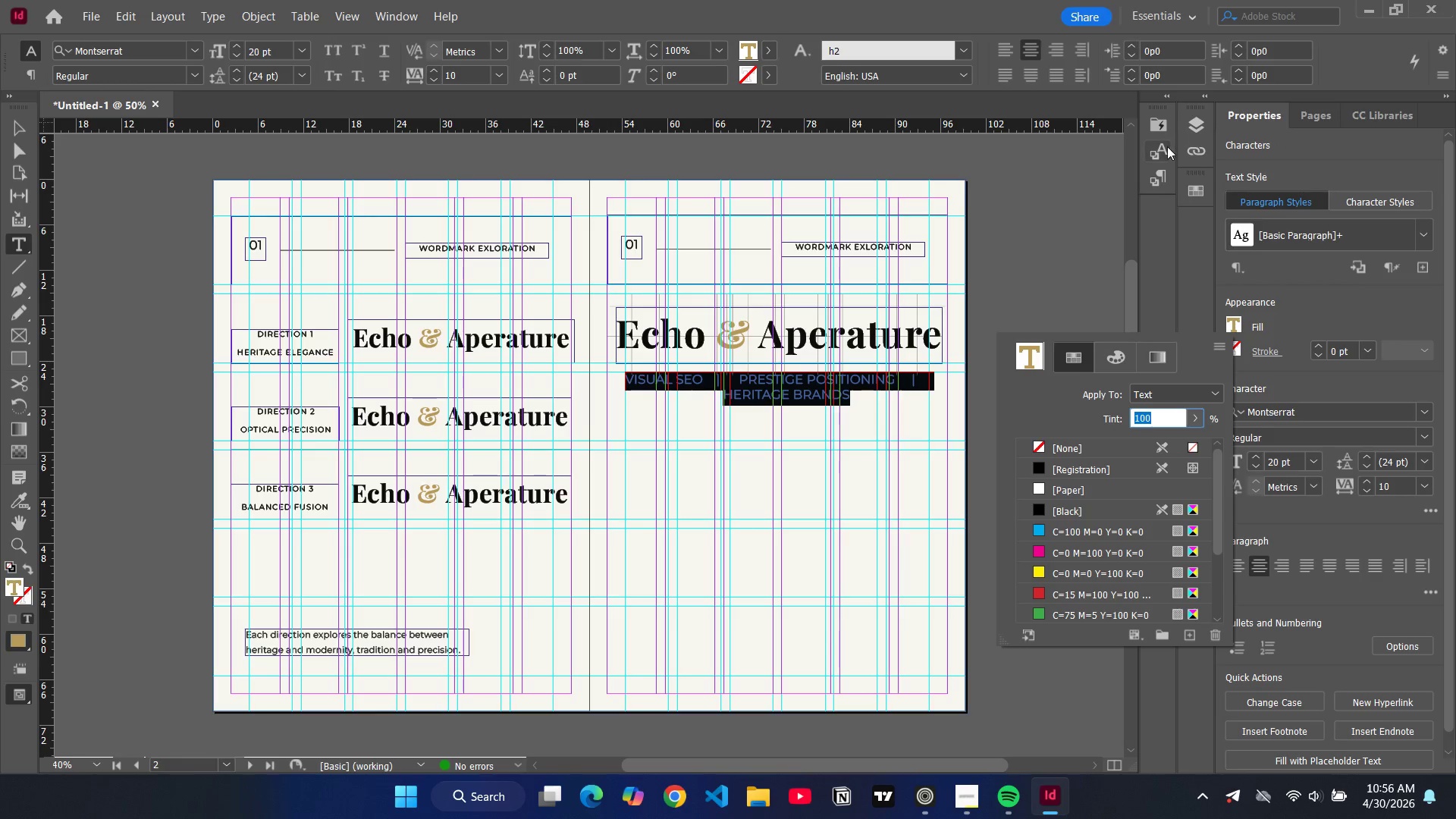 
left_click([1163, 149])
 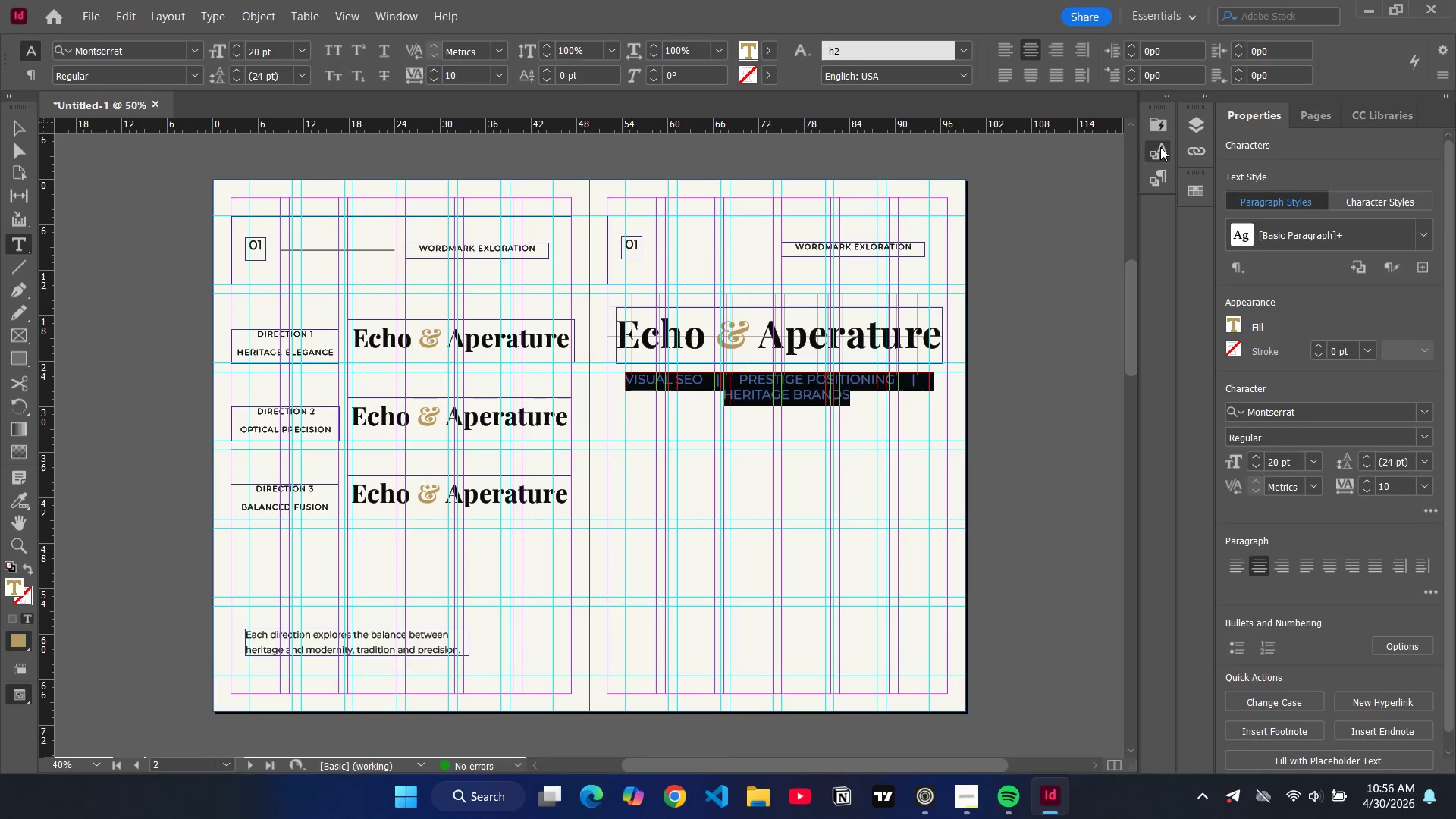 
left_click([1160, 147])
 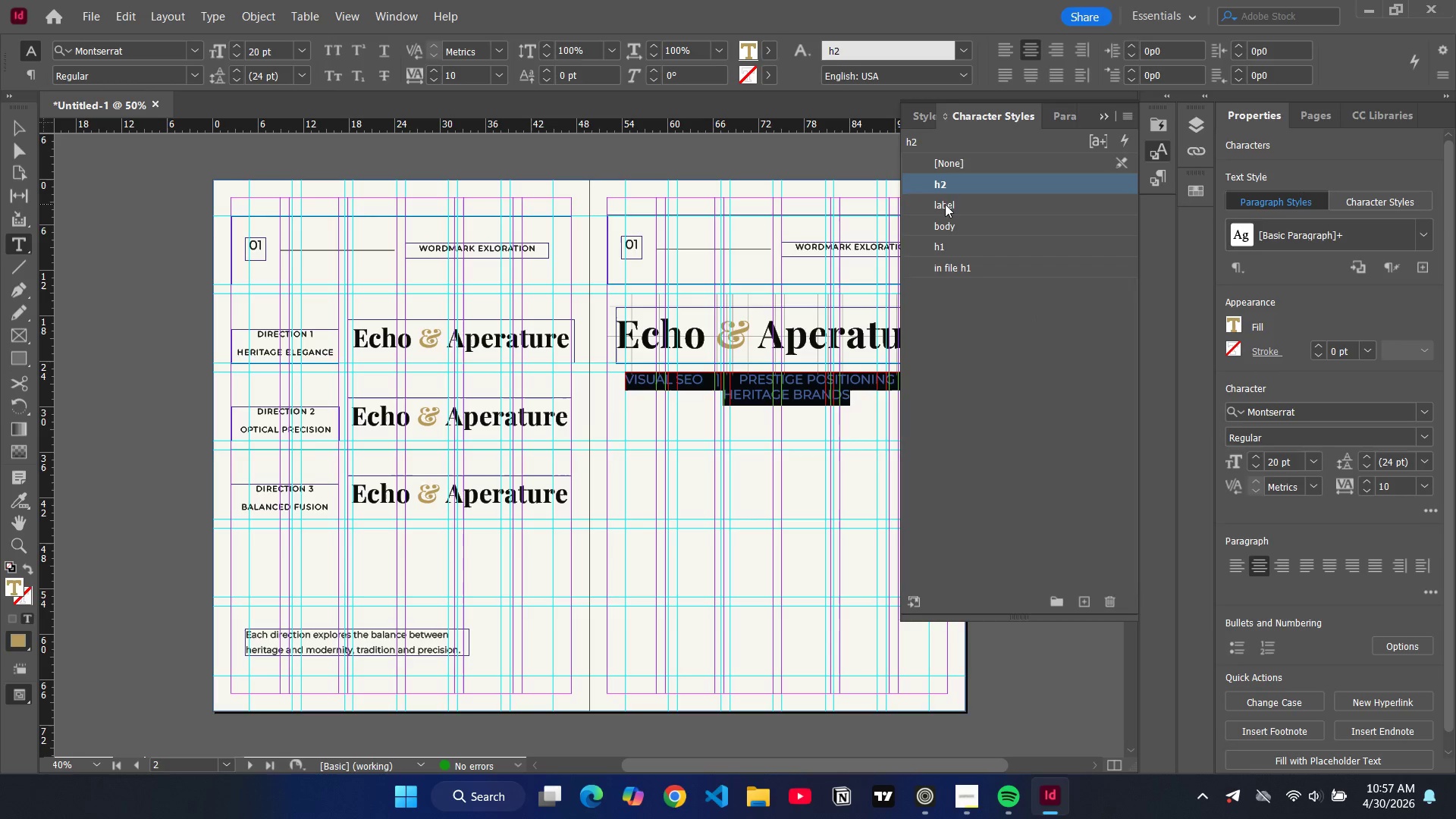 
left_click([945, 204])
 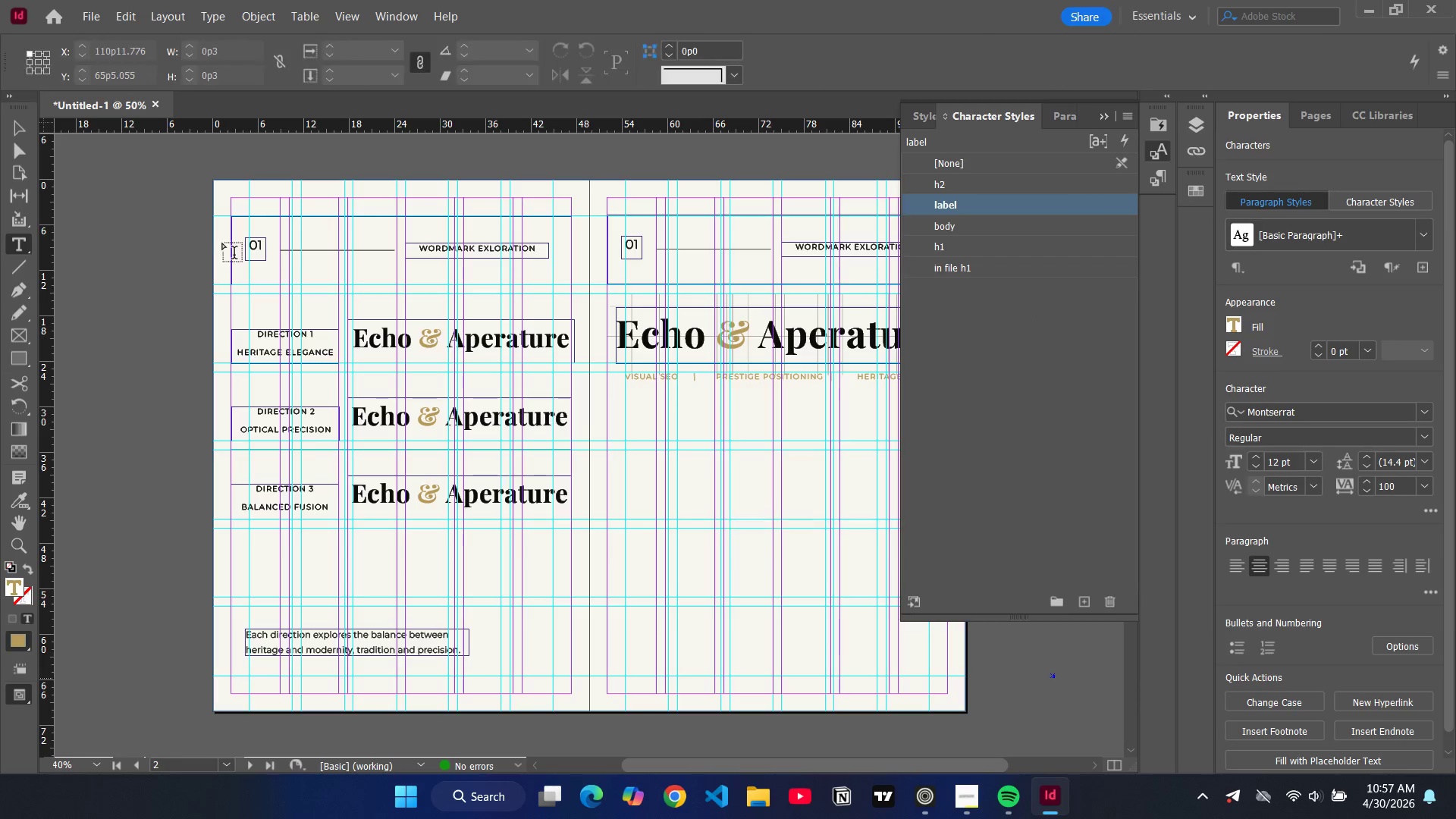 
left_click([22, 133])
 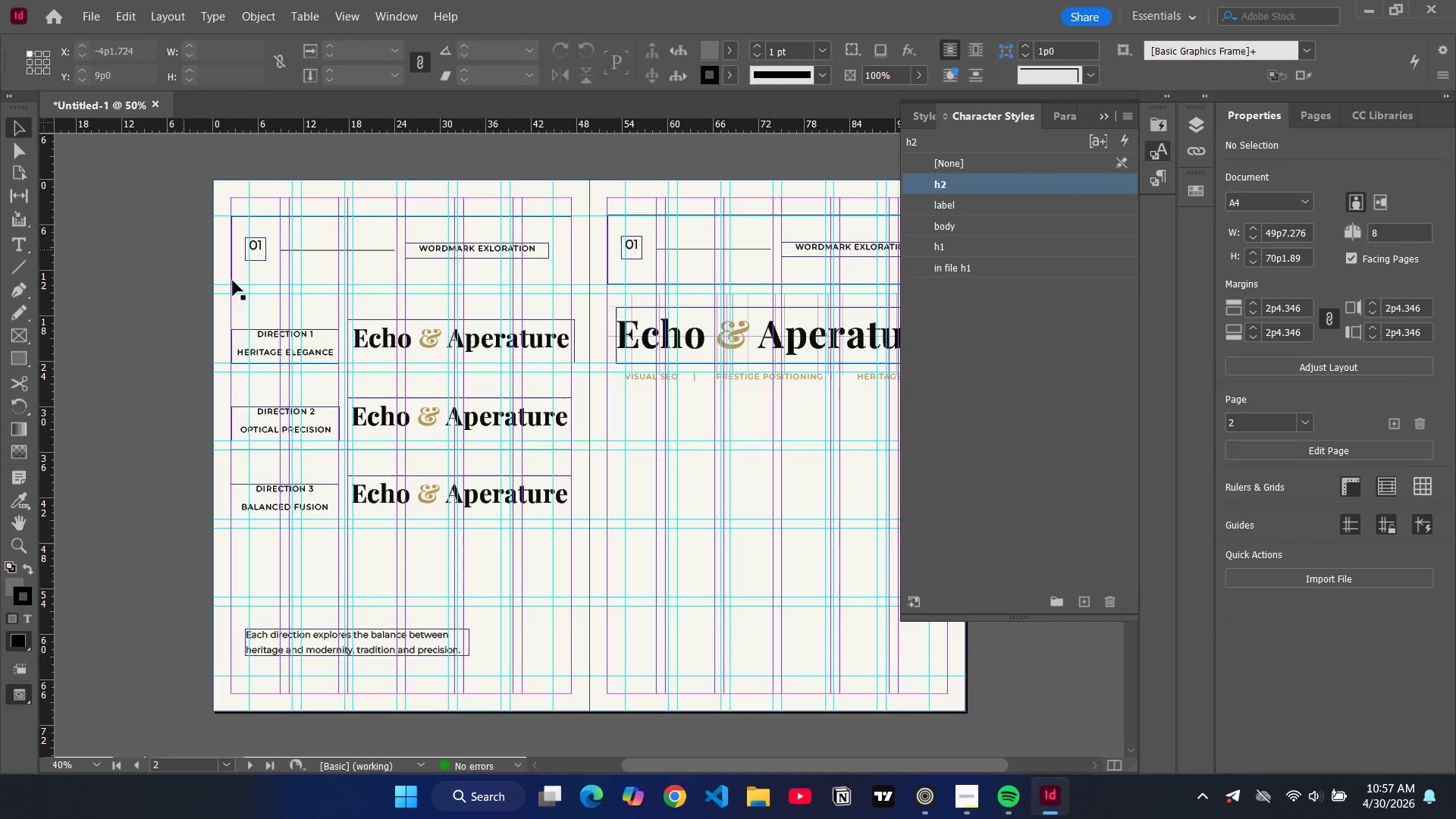 
type(VW)
 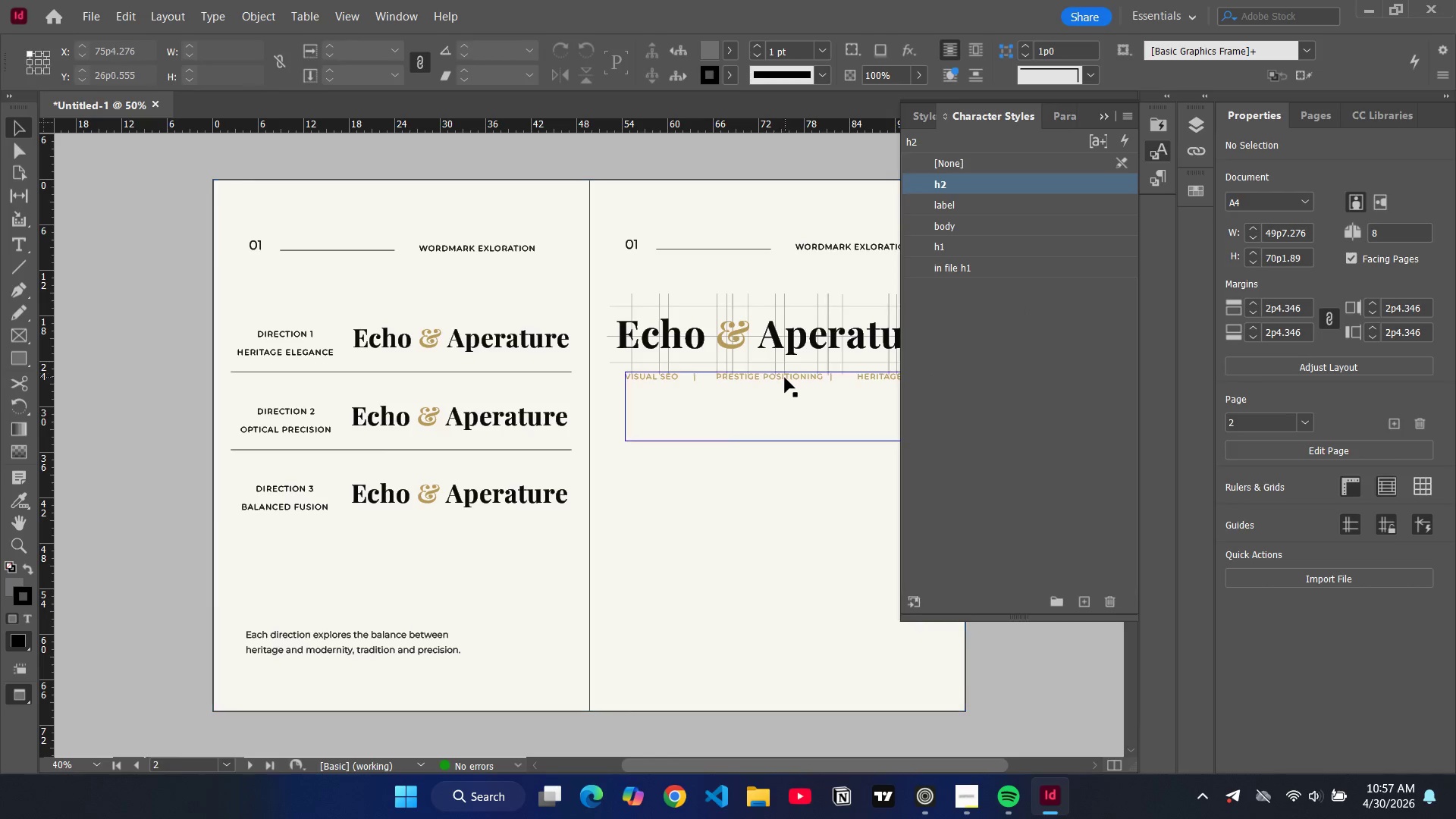 
left_click([788, 384])
 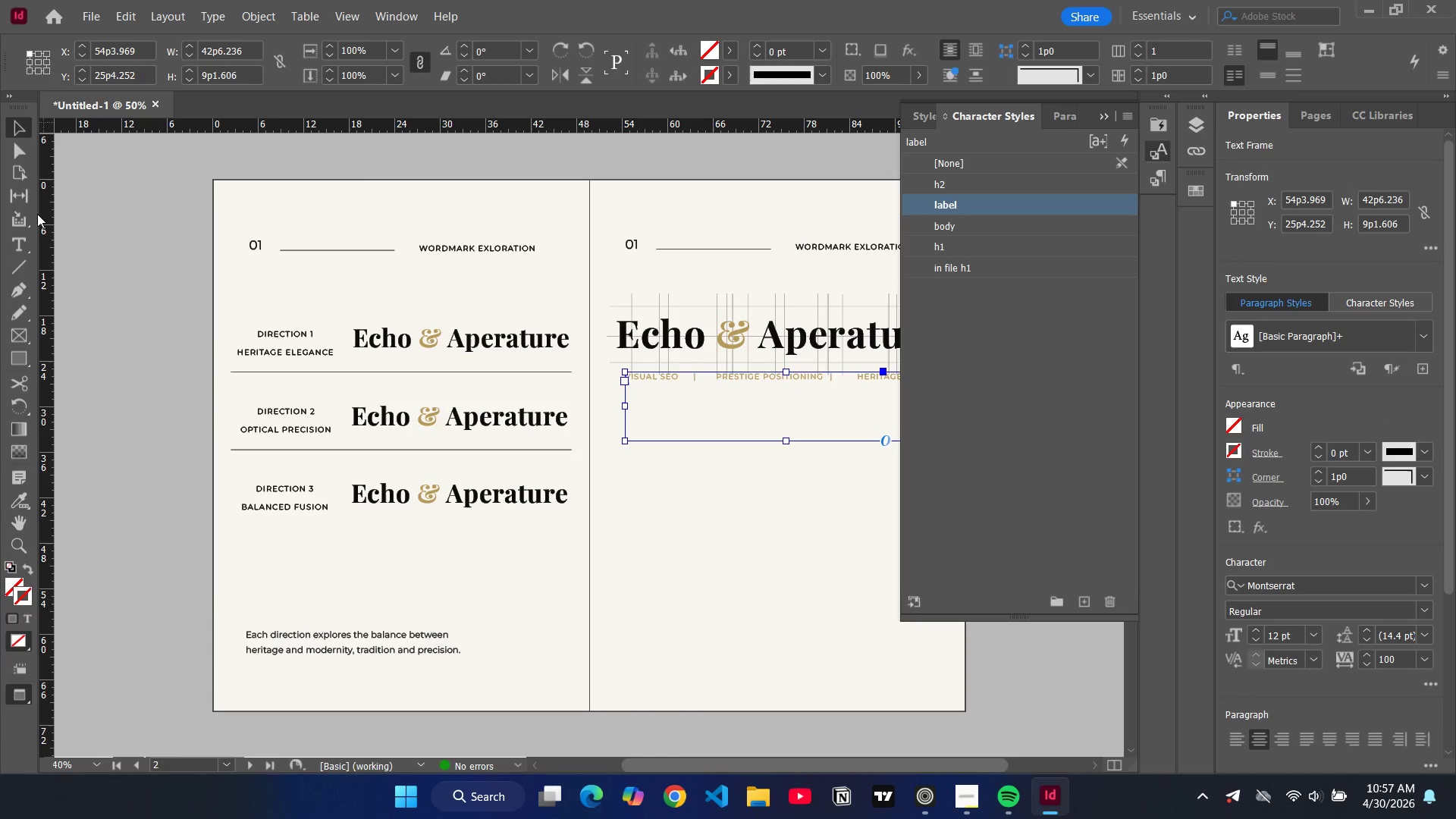 
key(W)
 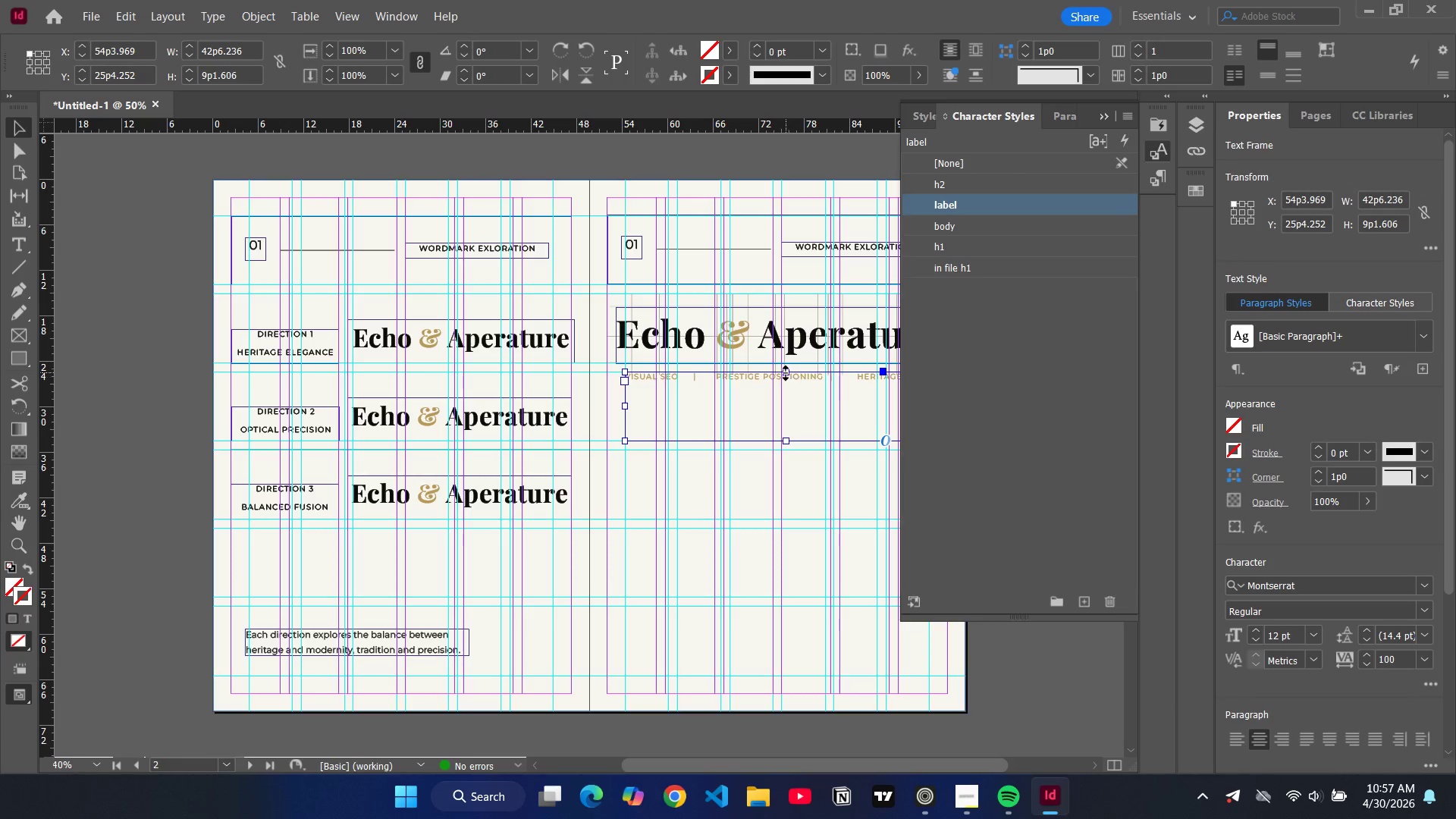 
left_click_drag(start_coordinate=[786, 373], to_coordinate=[782, 403])
 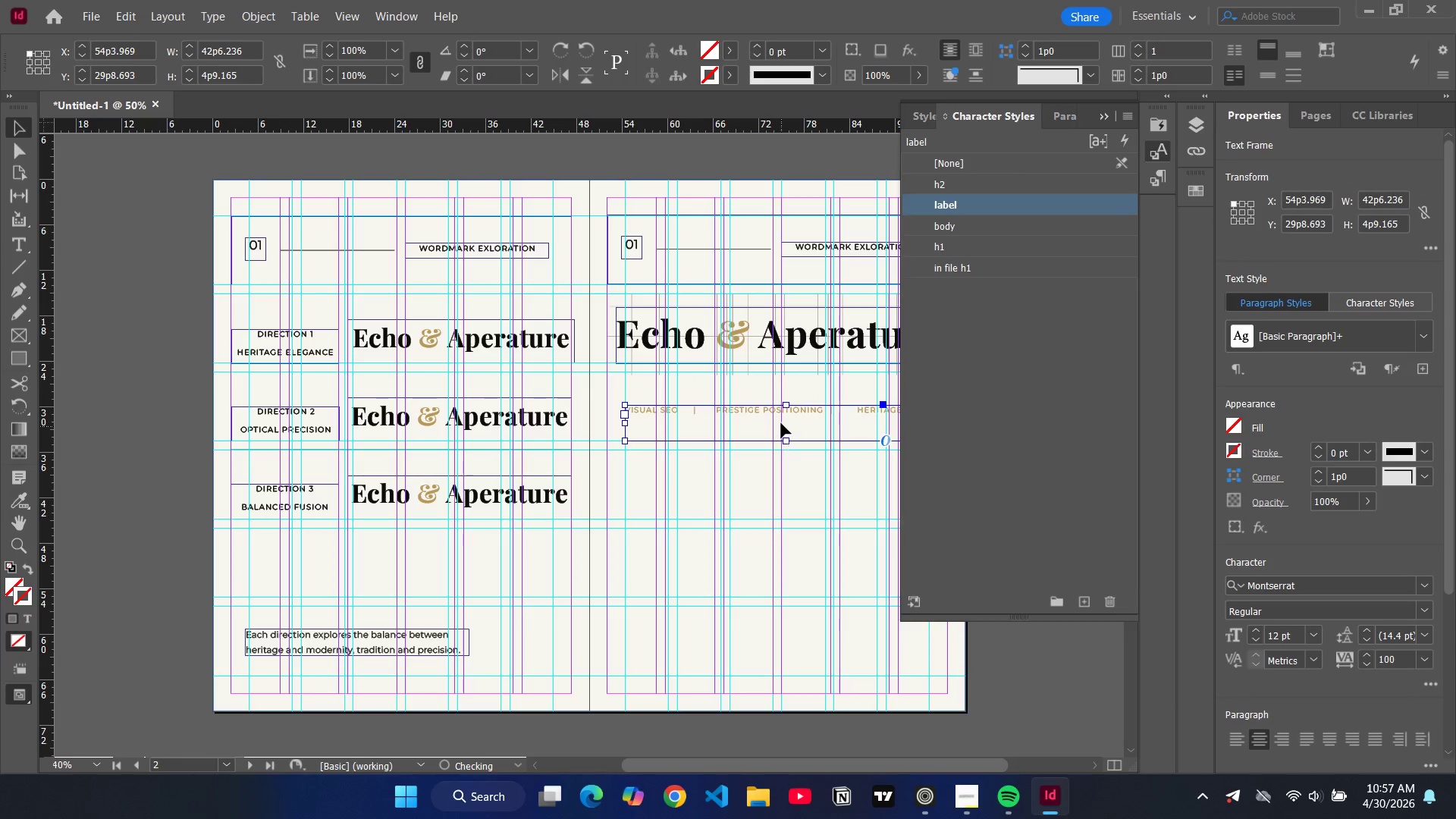 
left_click_drag(start_coordinate=[781, 427], to_coordinate=[780, 415])
 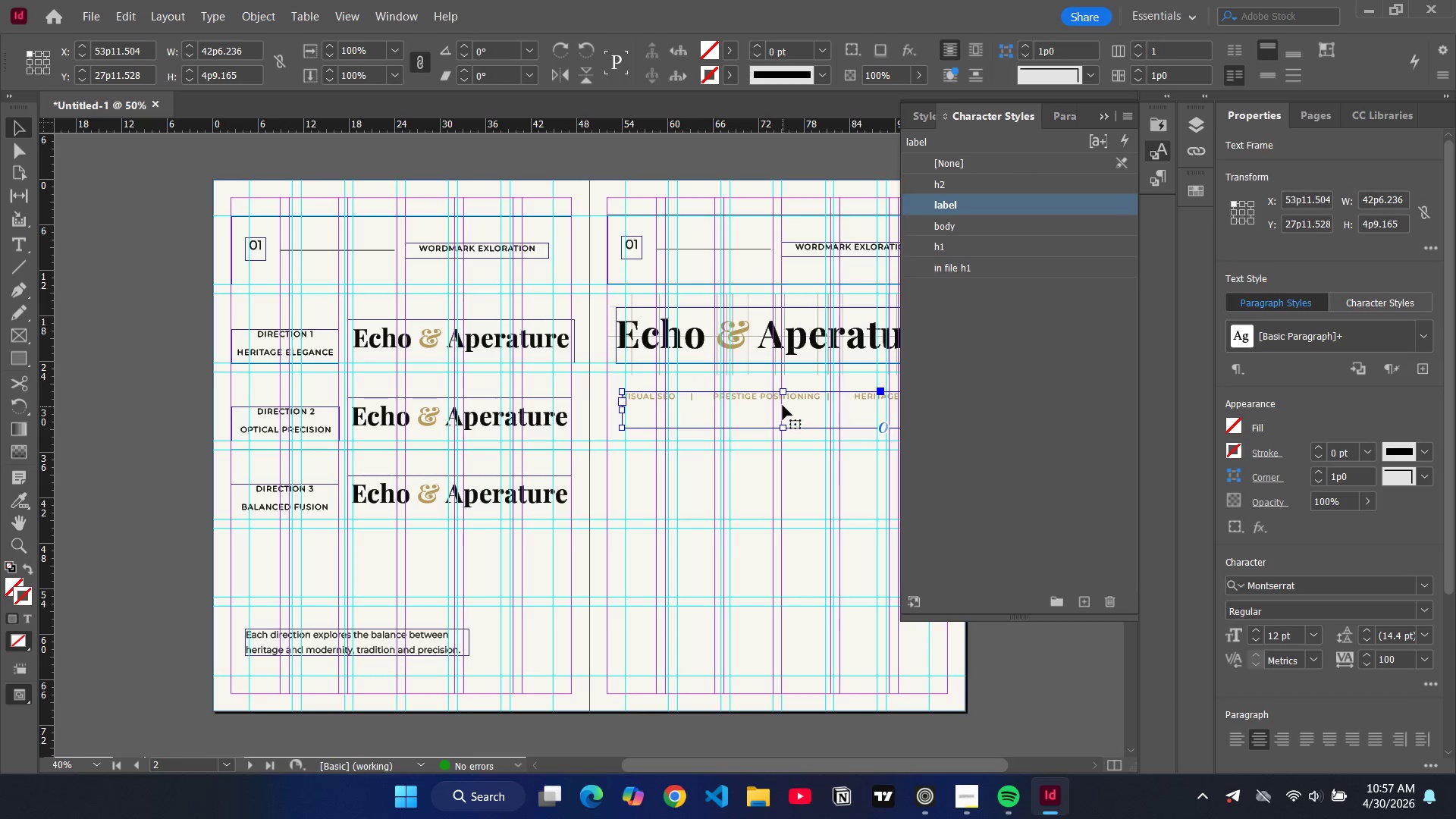 
left_click_drag(start_coordinate=[783, 405], to_coordinate=[784, 418])
 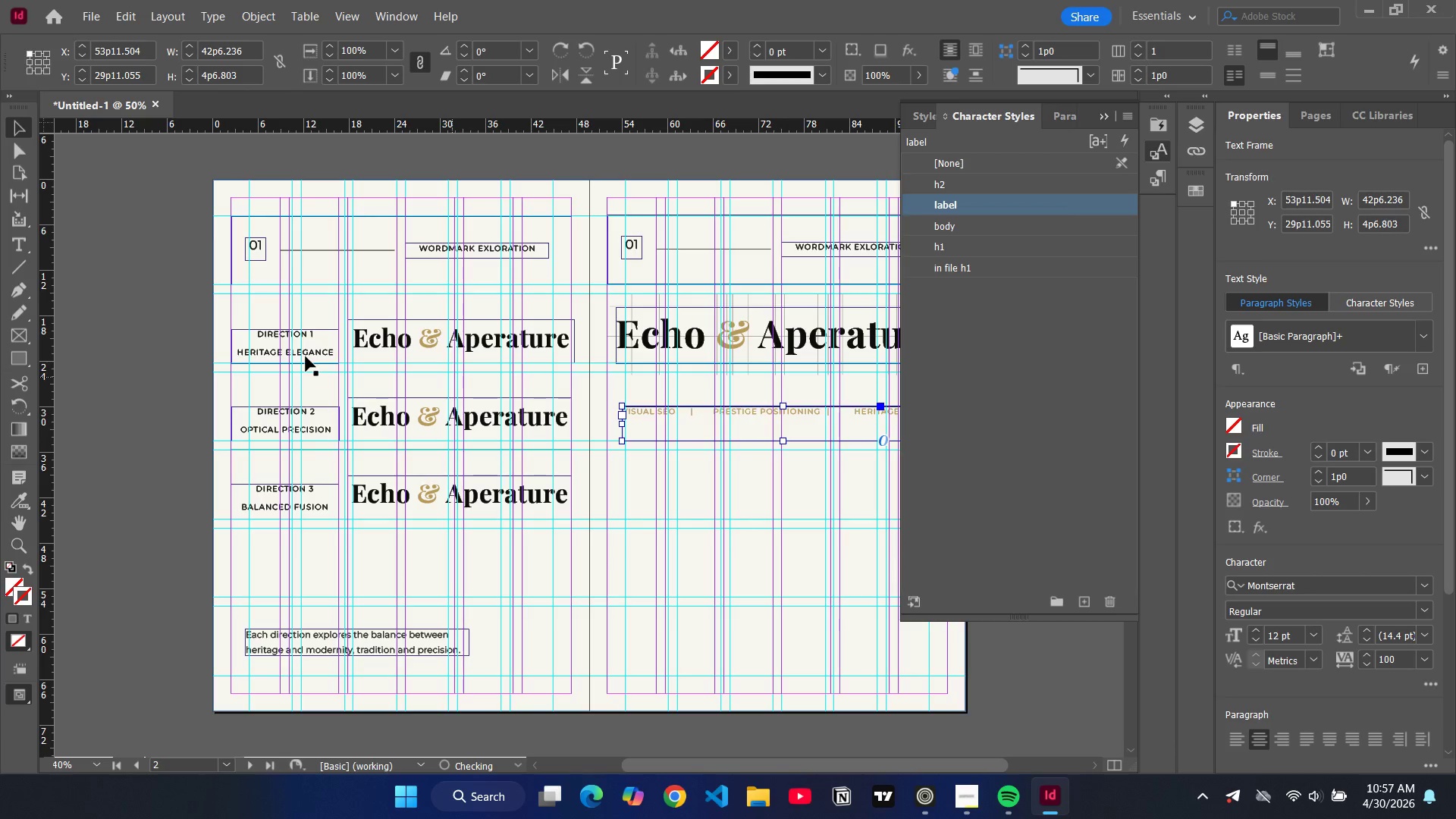 
left_click([128, 303])
 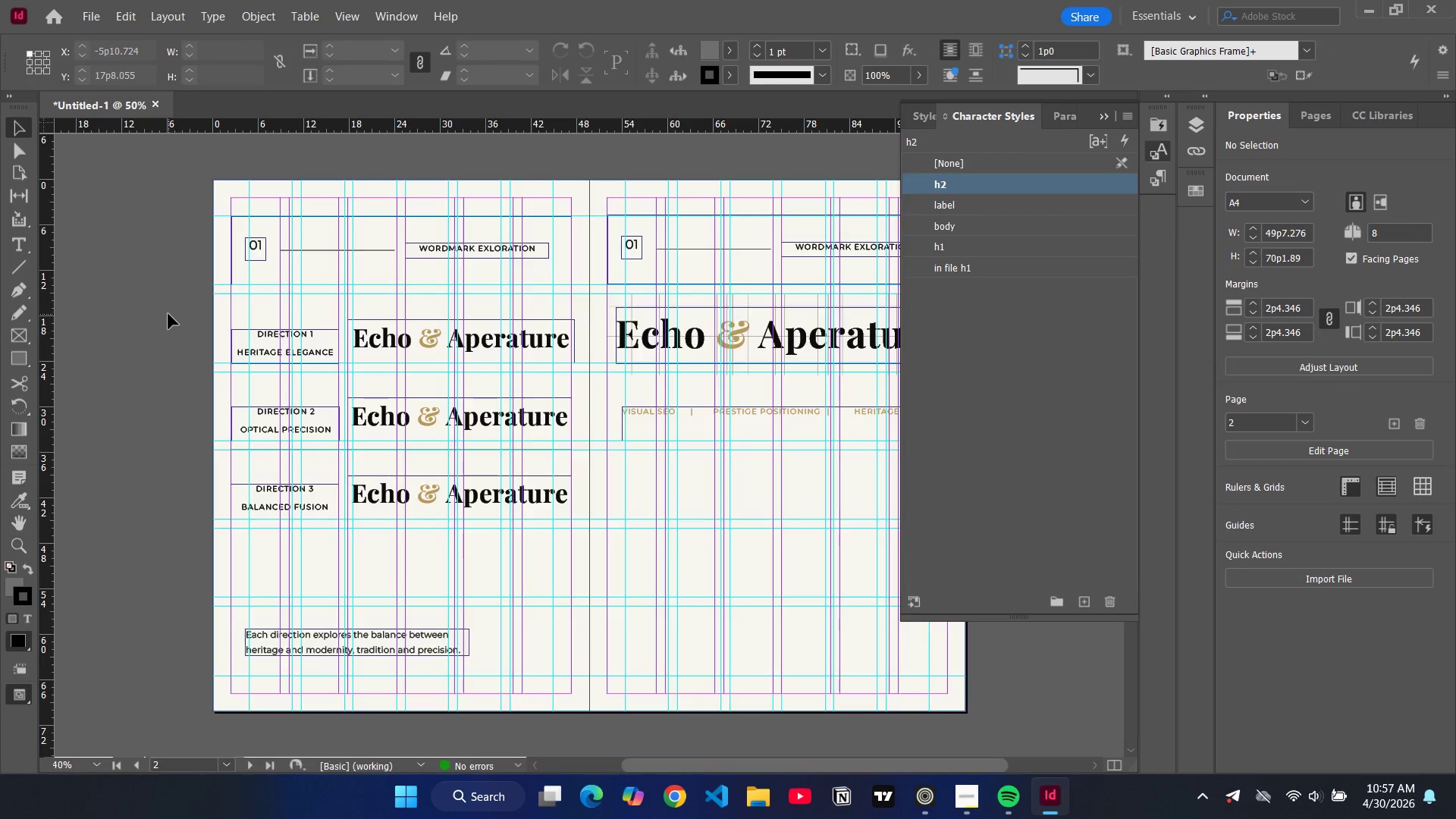 
key(W)
 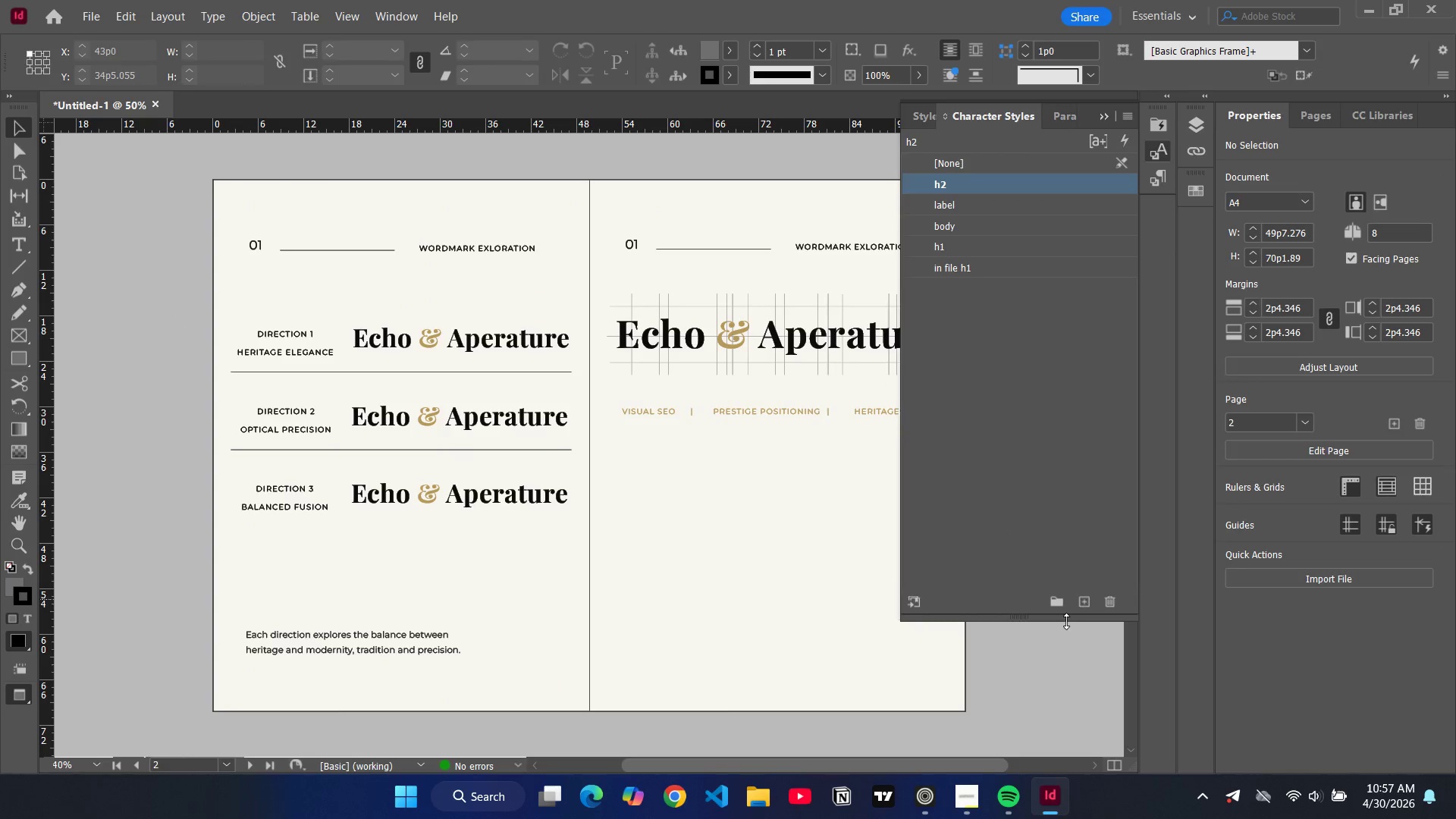 
left_click([1075, 661])
 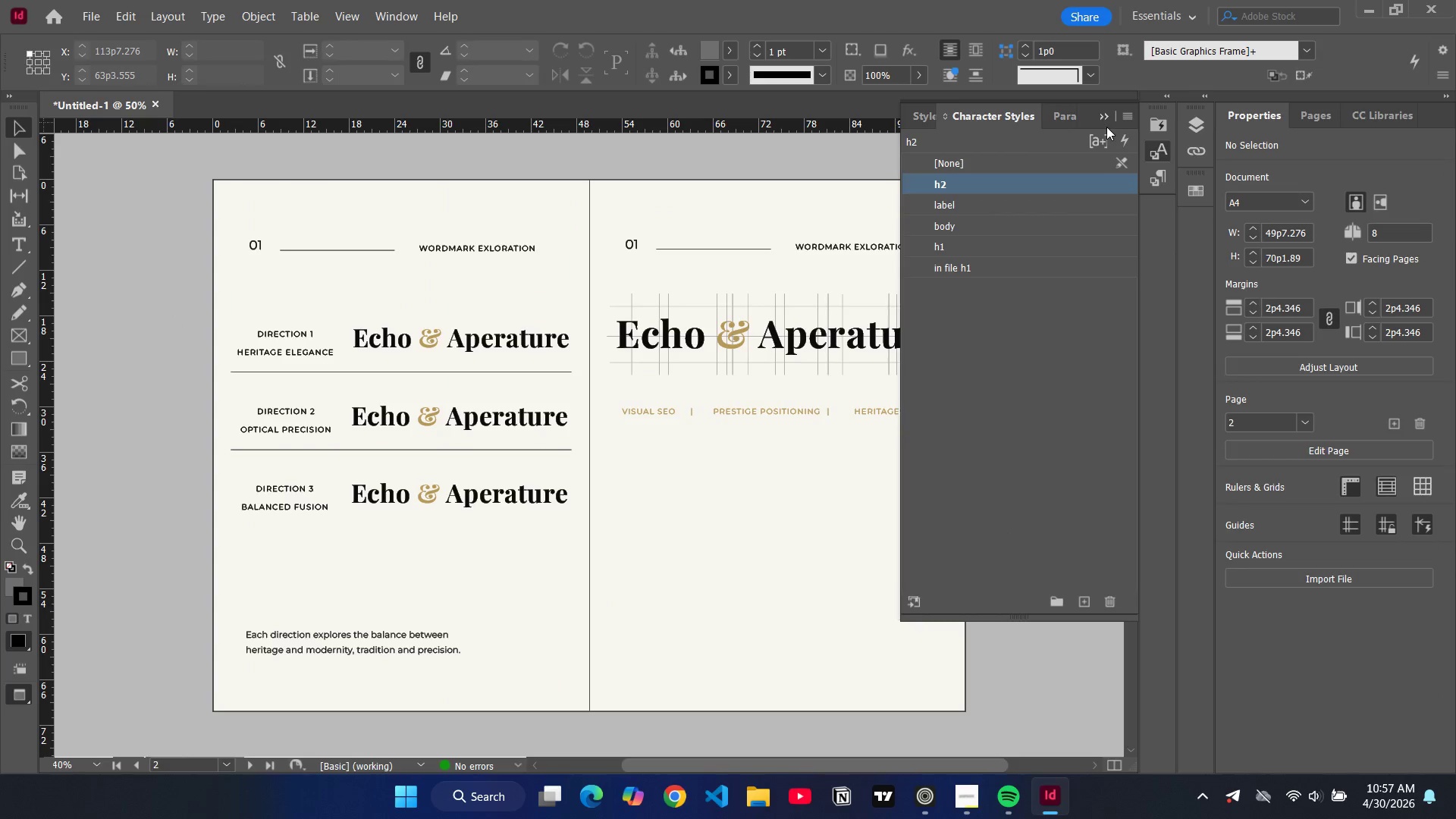 
left_click([1105, 117])
 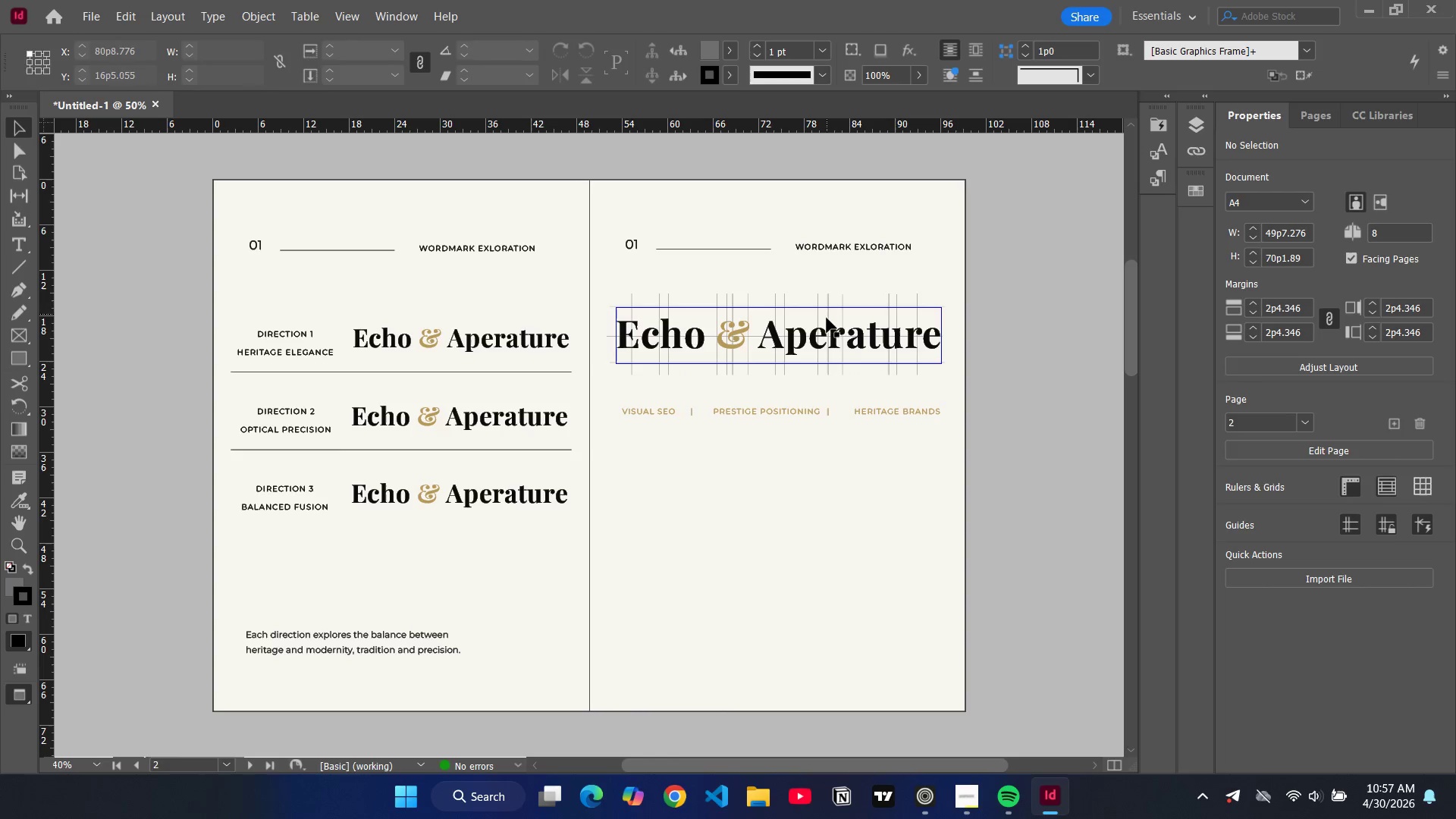 
left_click_drag(start_coordinate=[829, 329], to_coordinate=[829, 454])
 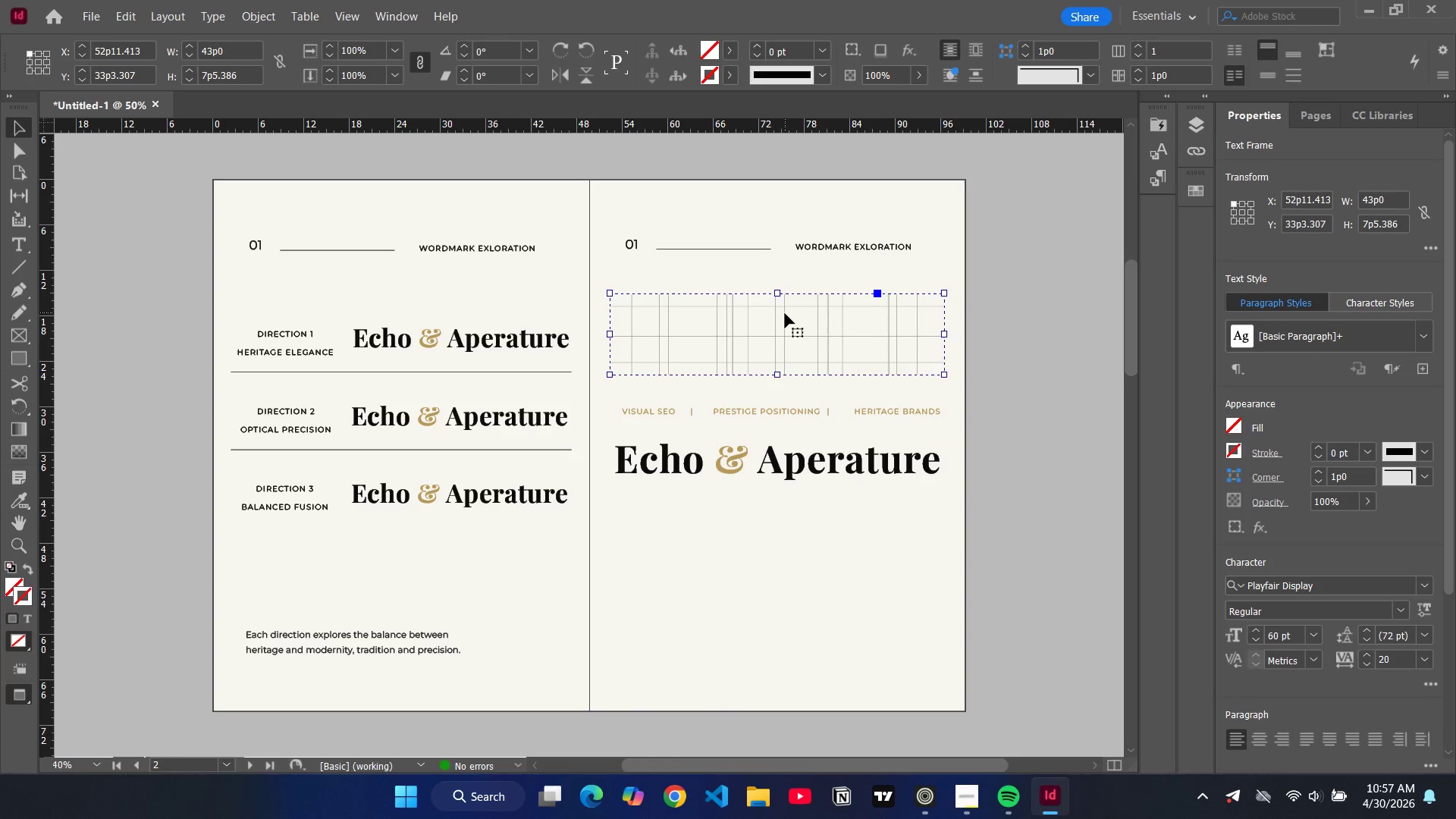 
double_click([785, 313])
 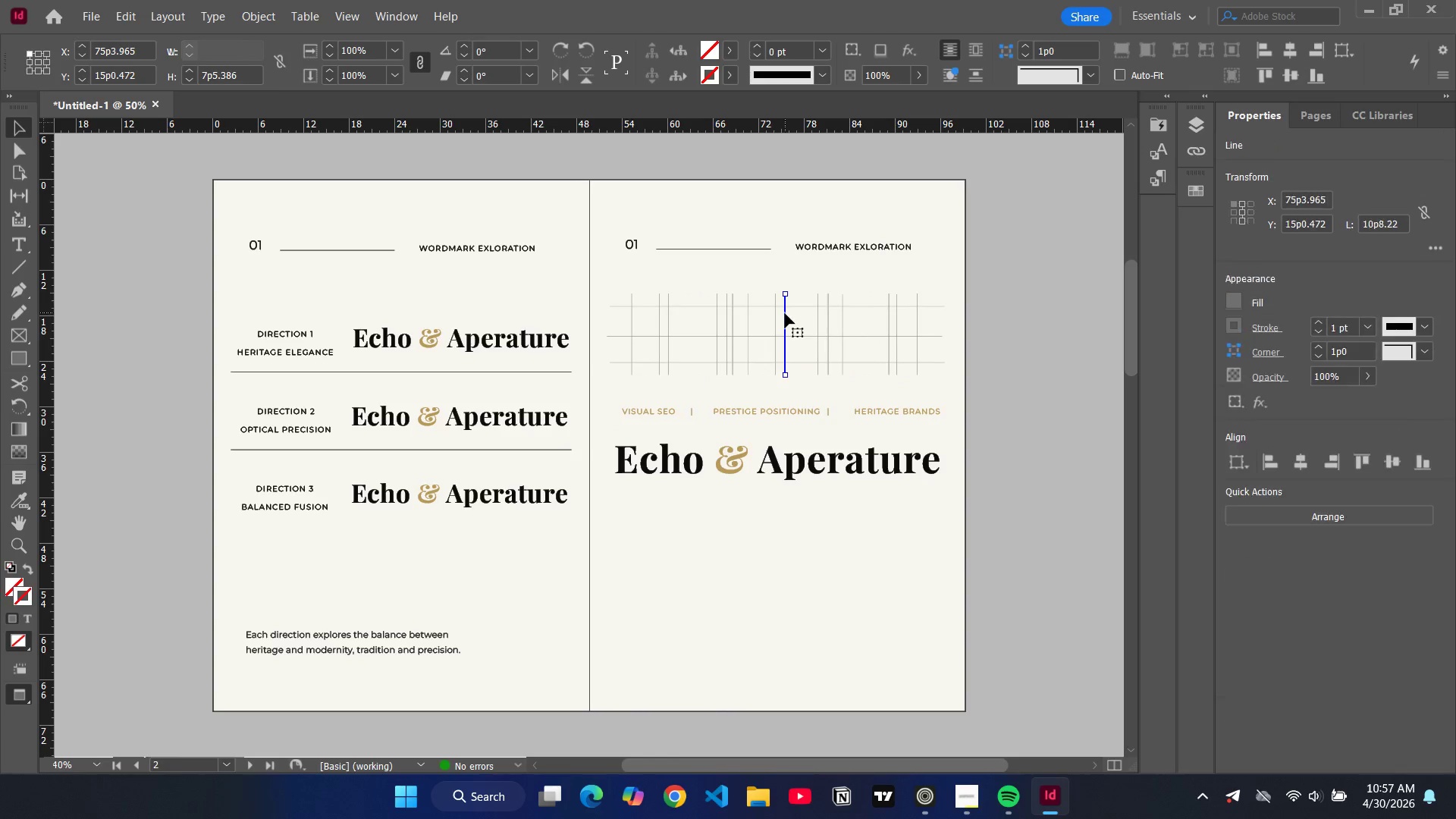 
triple_click([785, 313])
 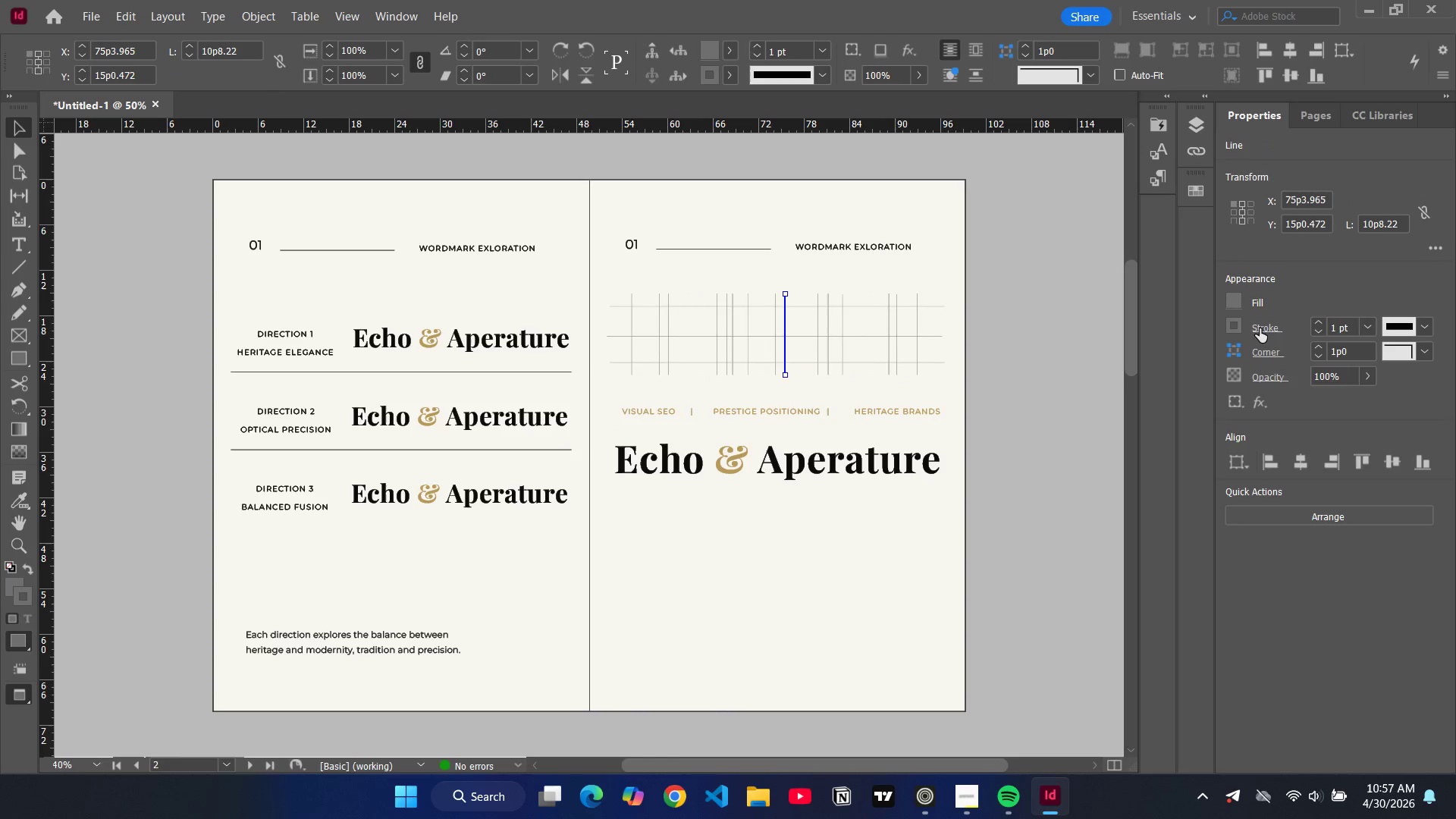 
left_click([1237, 322])
 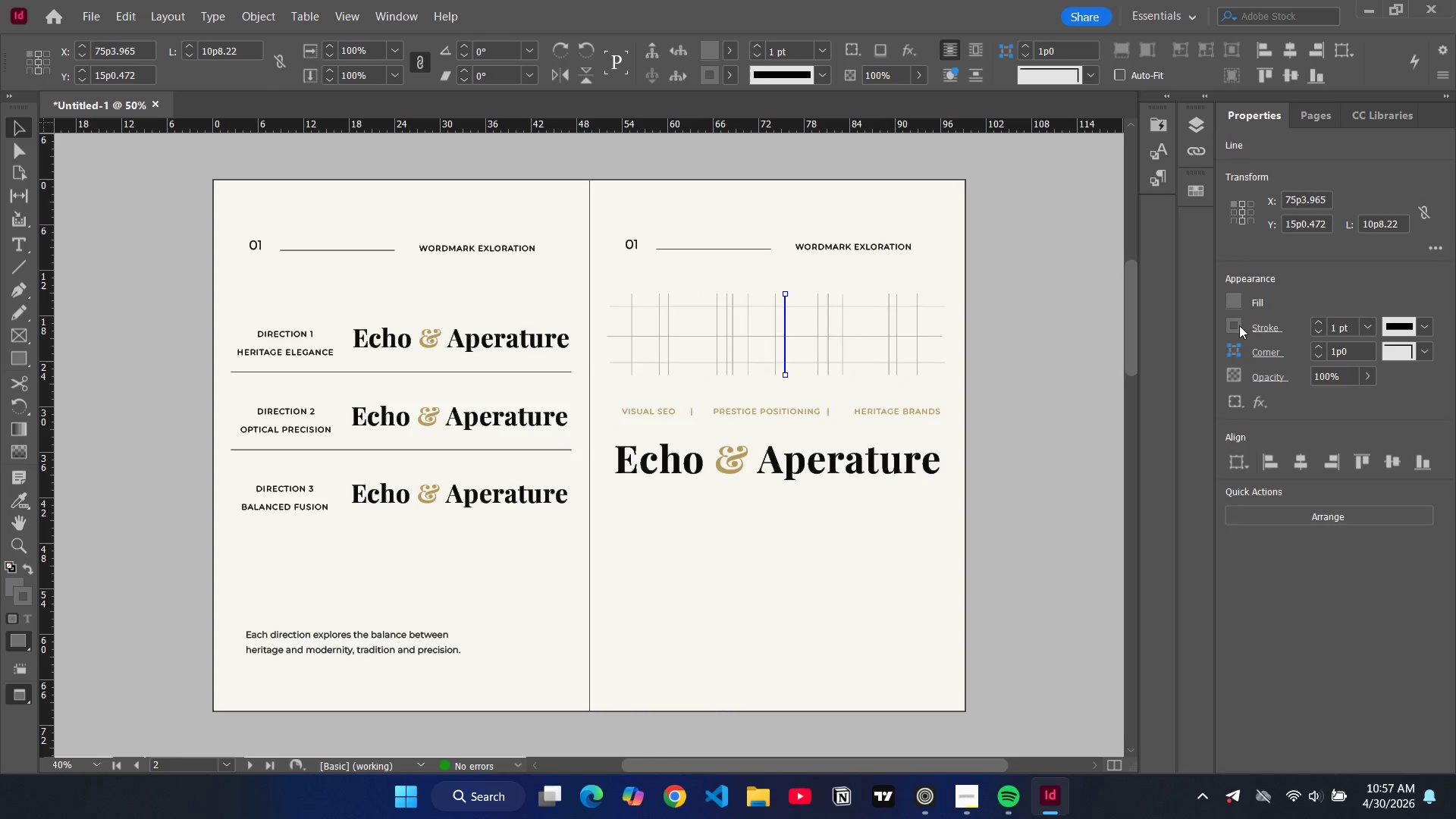 
left_click([1239, 325])
 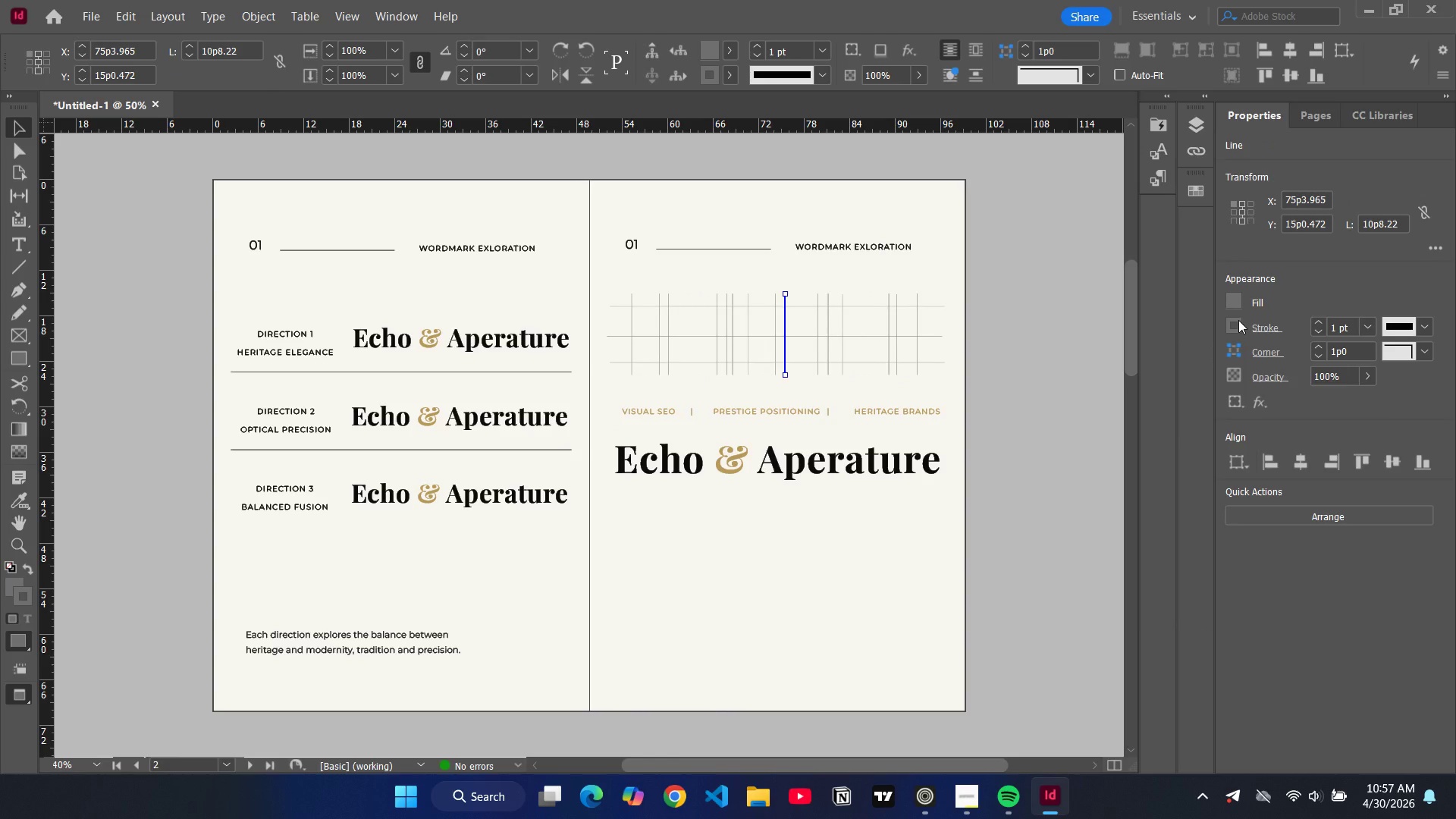 
left_click([1238, 320])
 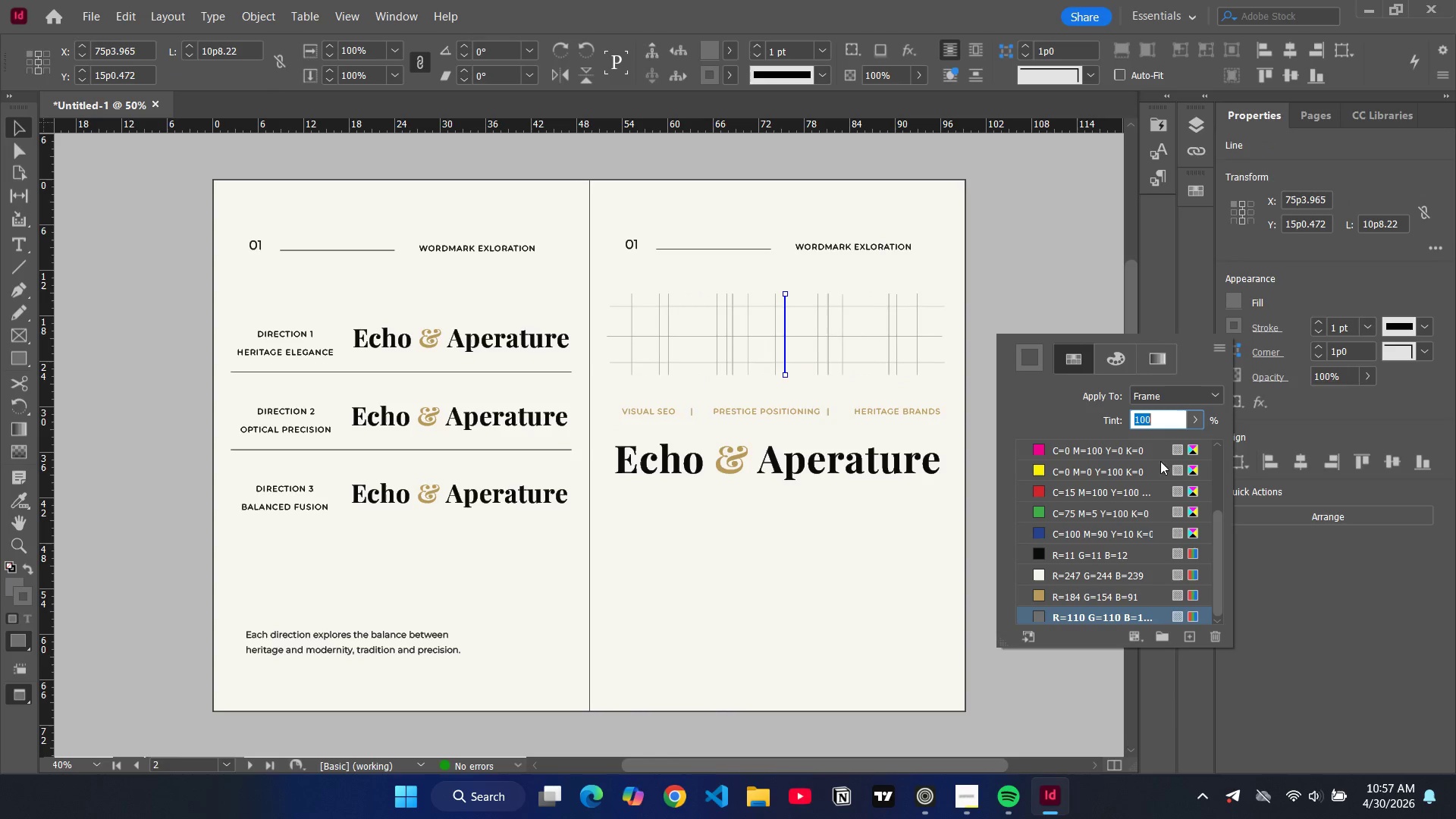 
scroll: coordinate [1113, 499], scroll_direction: down, amount: 6.0
 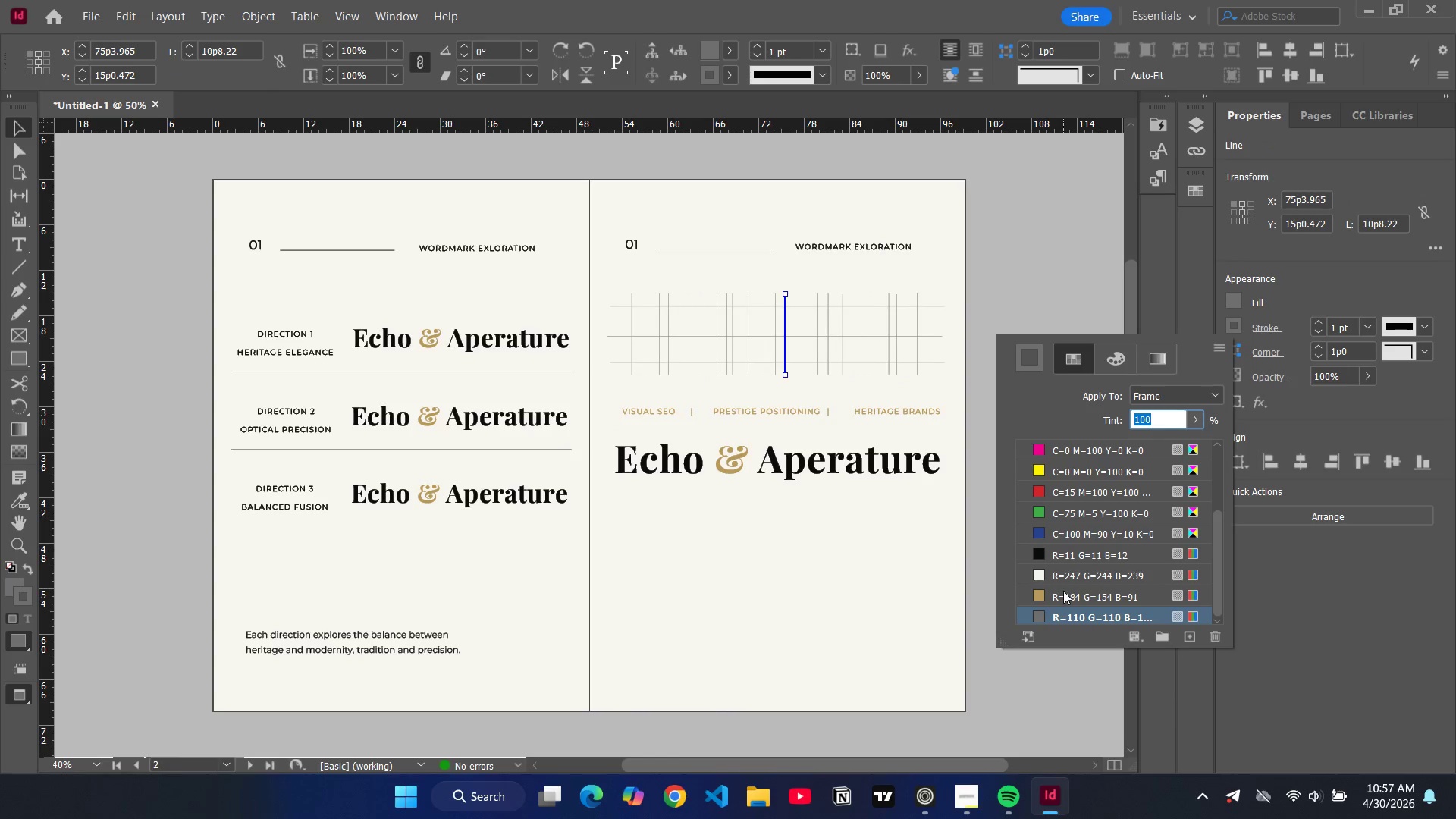 
left_click([1063, 591])
 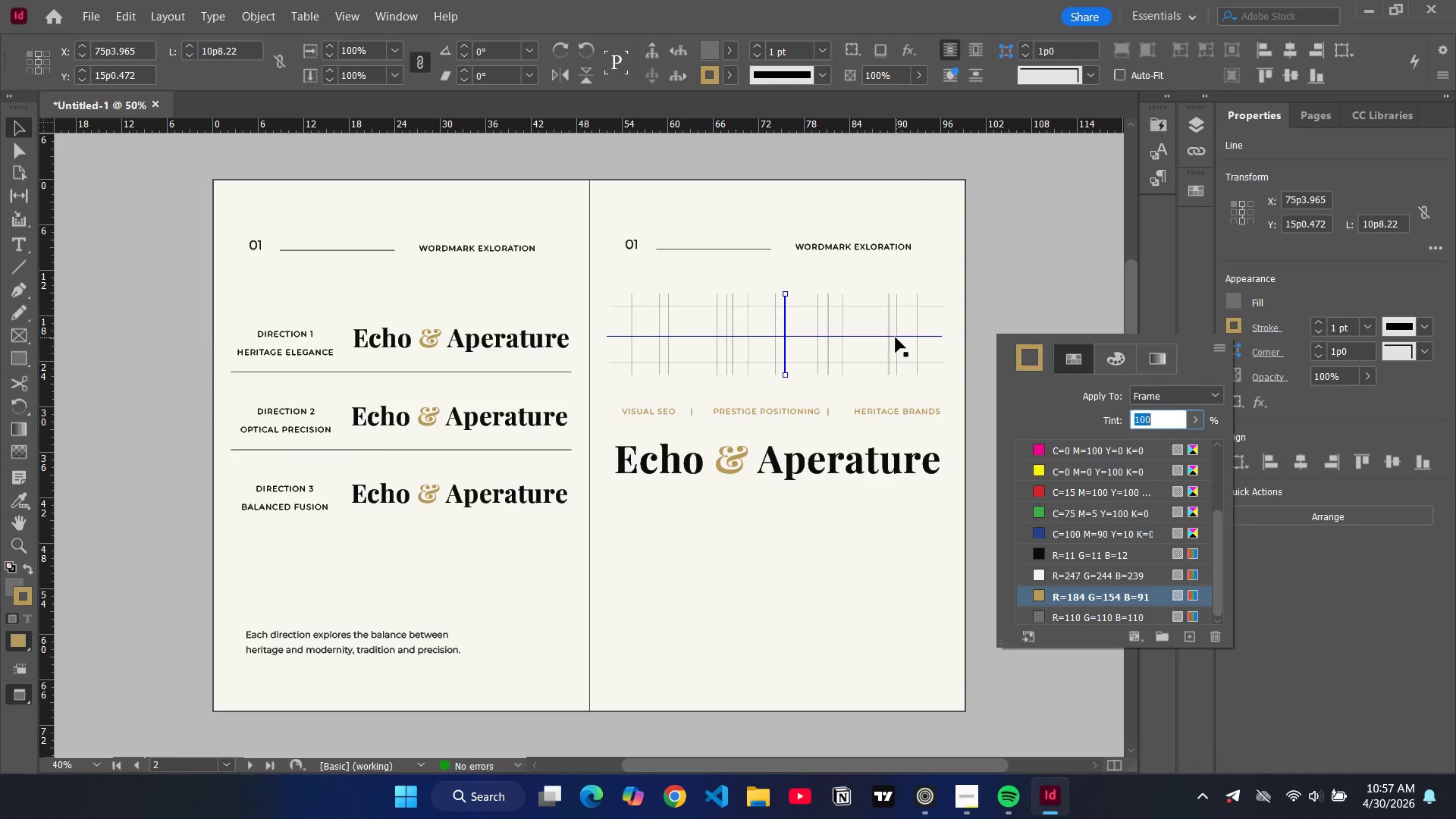 
left_click([890, 337])
 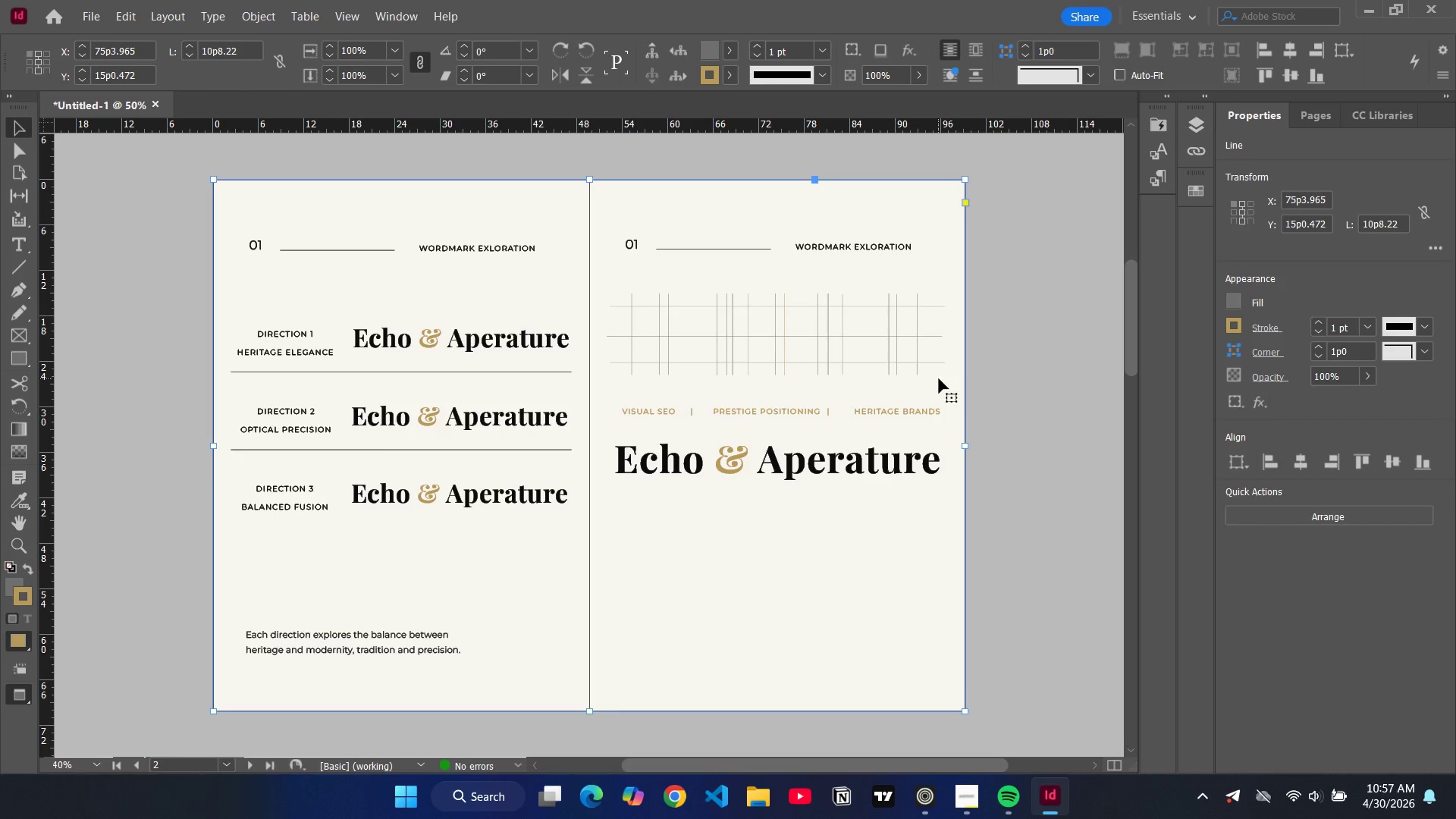 
double_click([924, 359])
 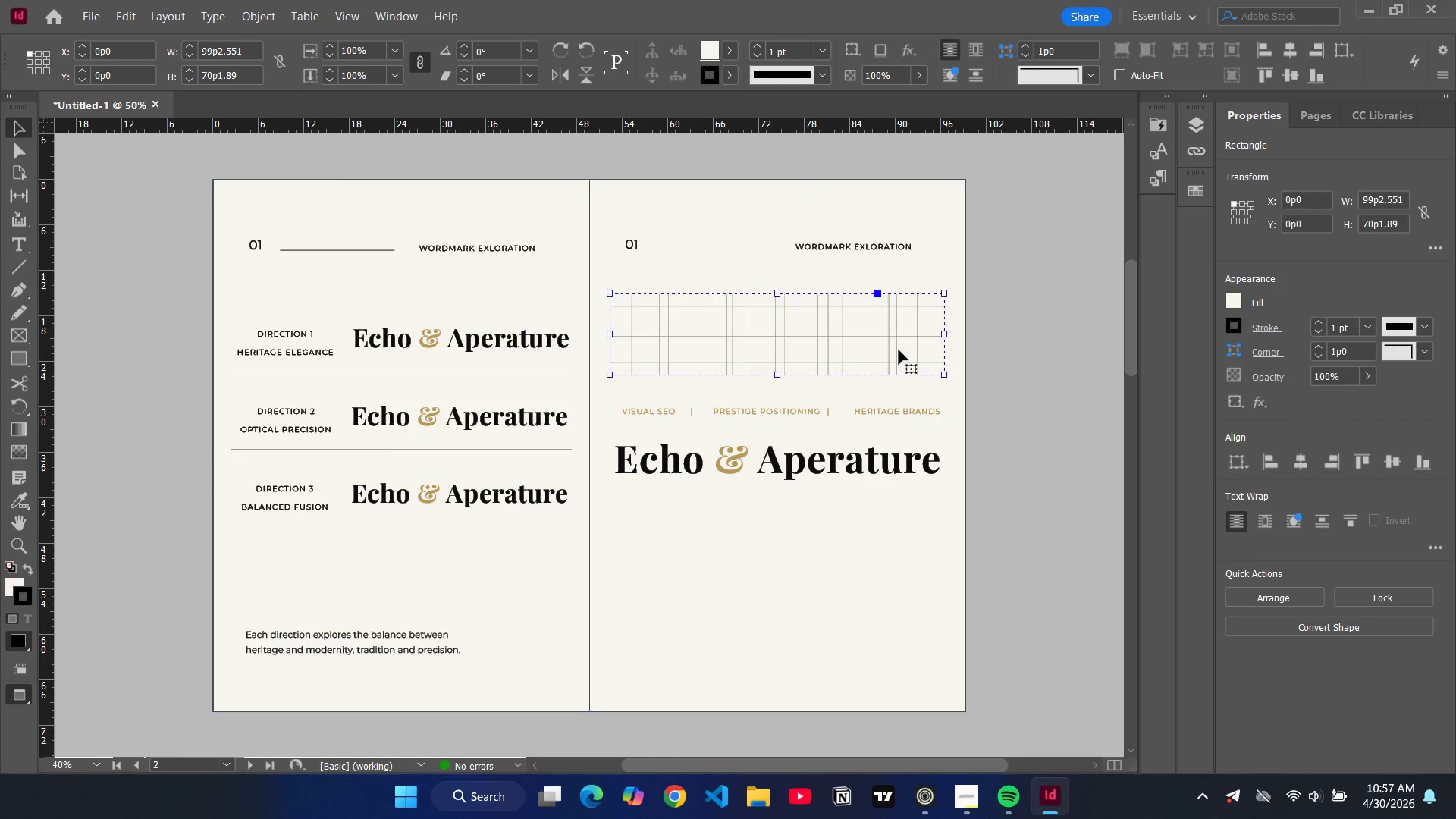 
double_click([899, 350])
 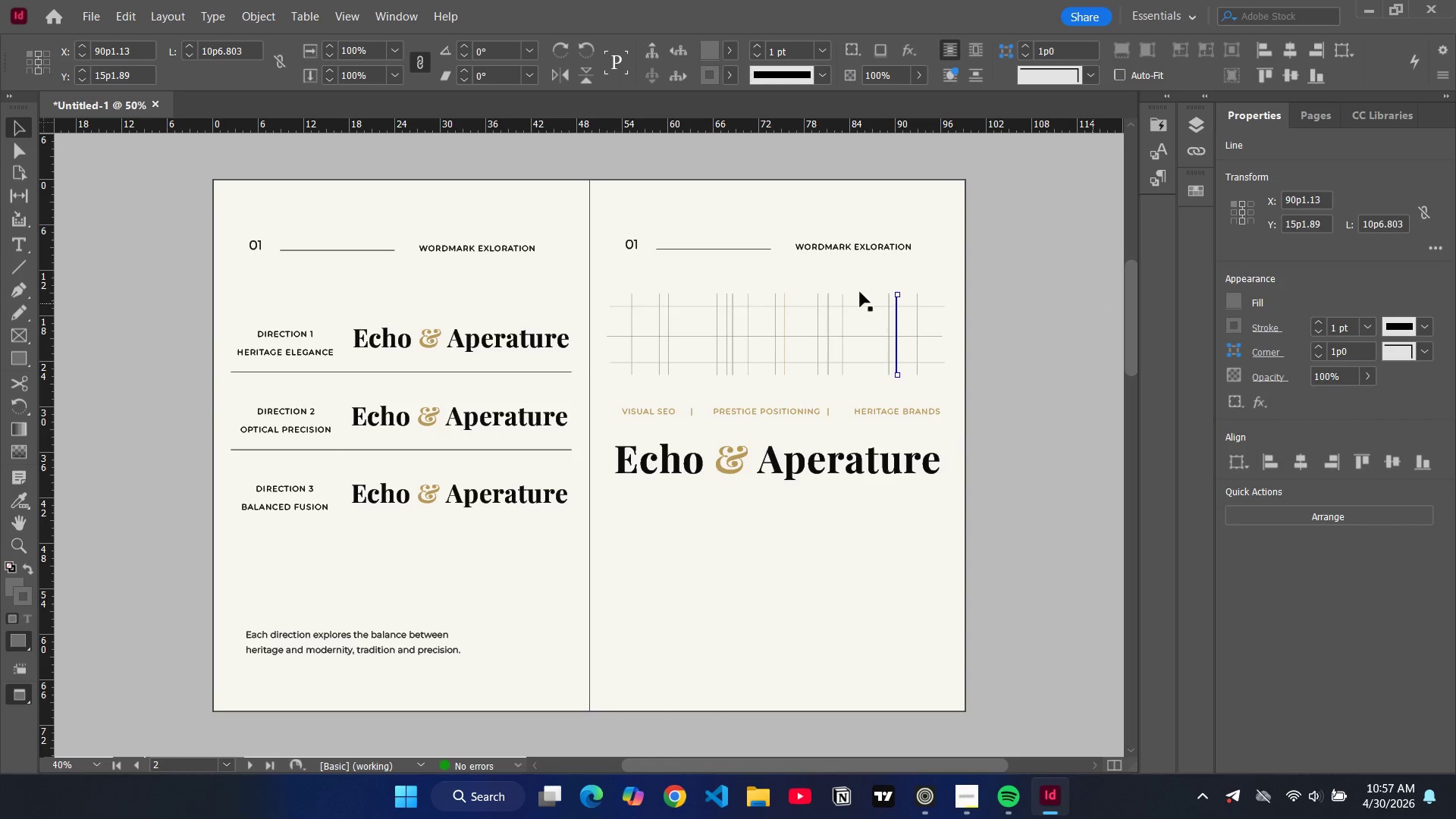 
left_click([613, 300])
 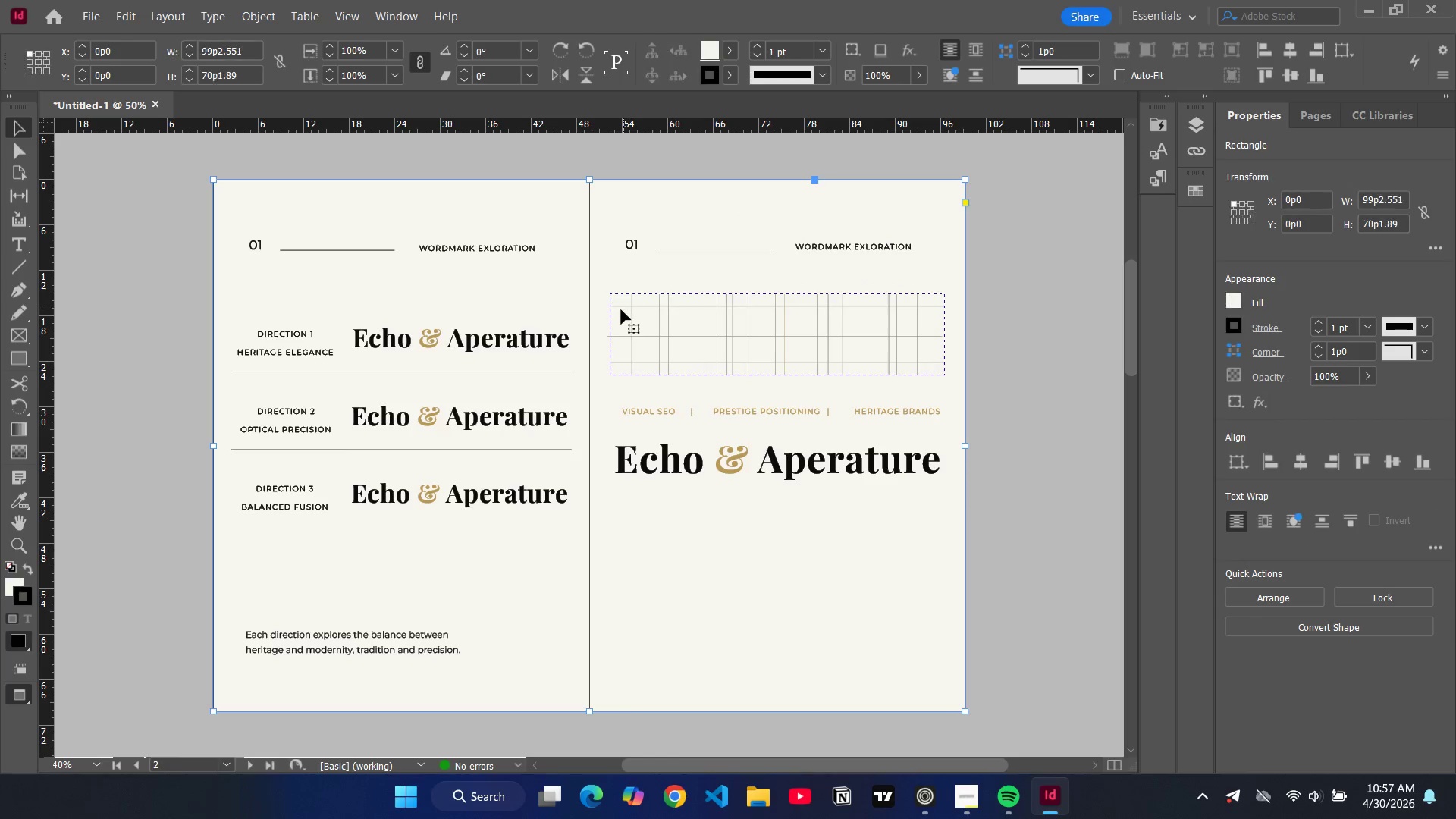 
left_click([621, 309])
 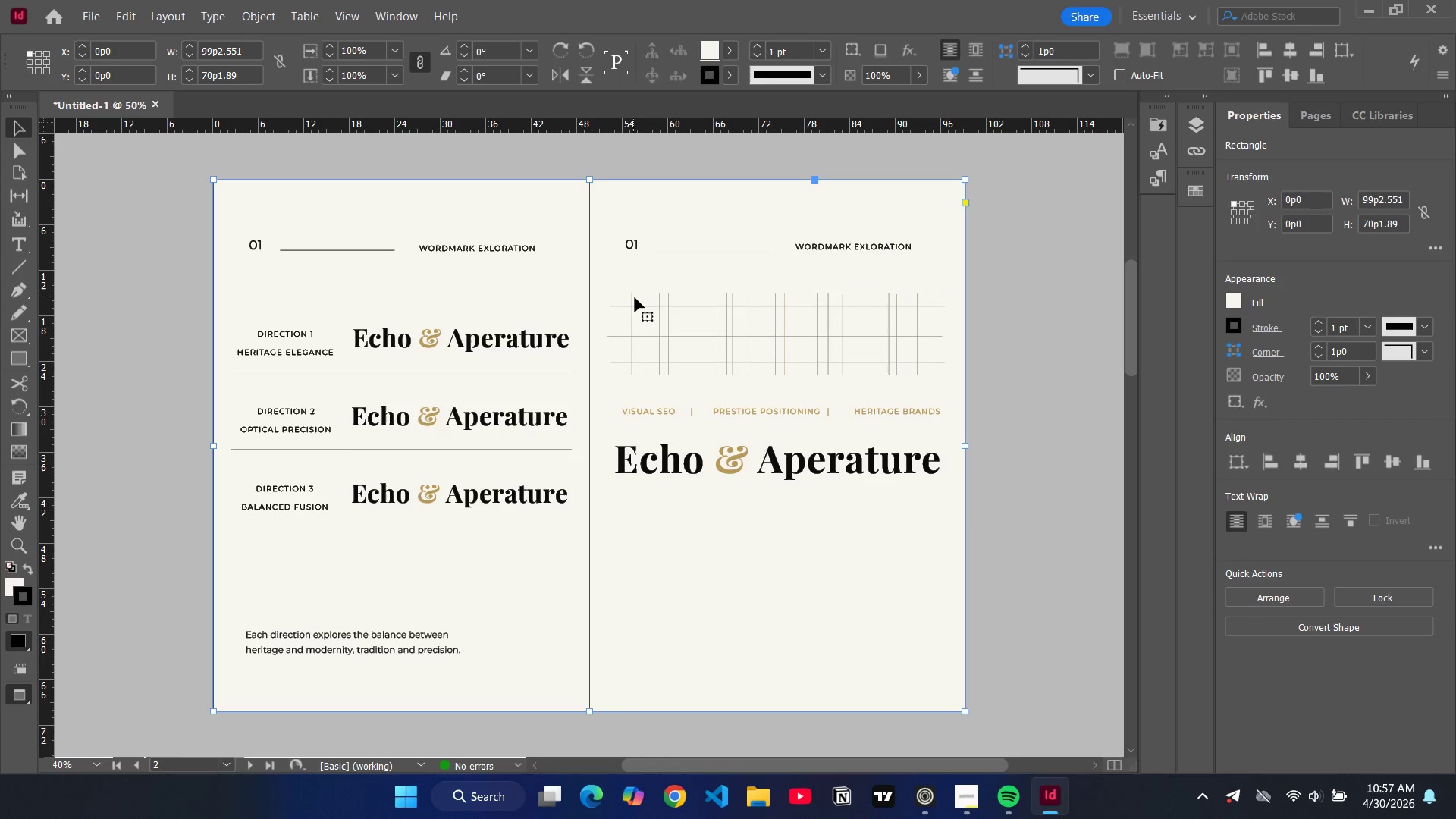 
left_click([635, 299])
 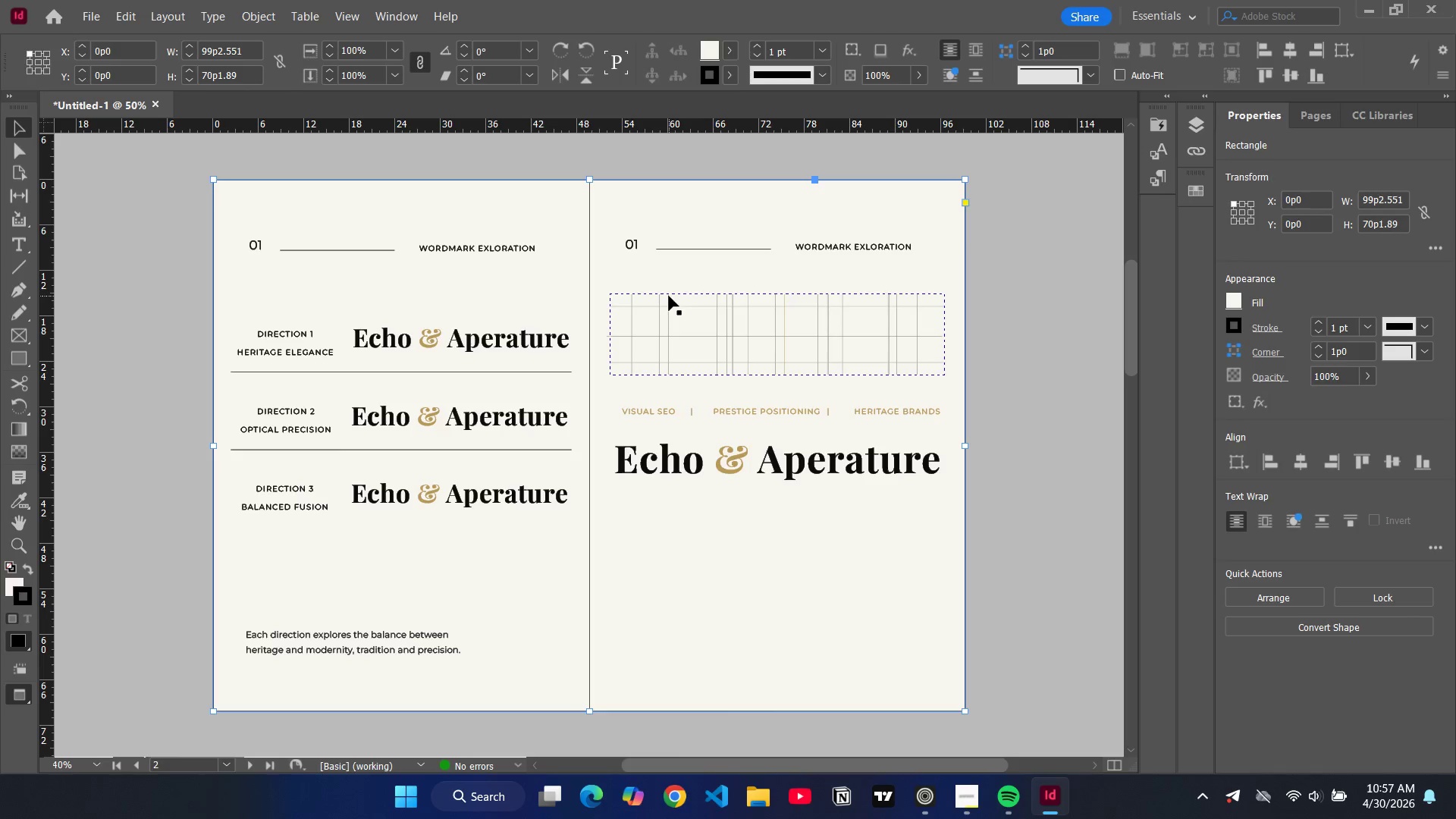 
left_click([669, 296])
 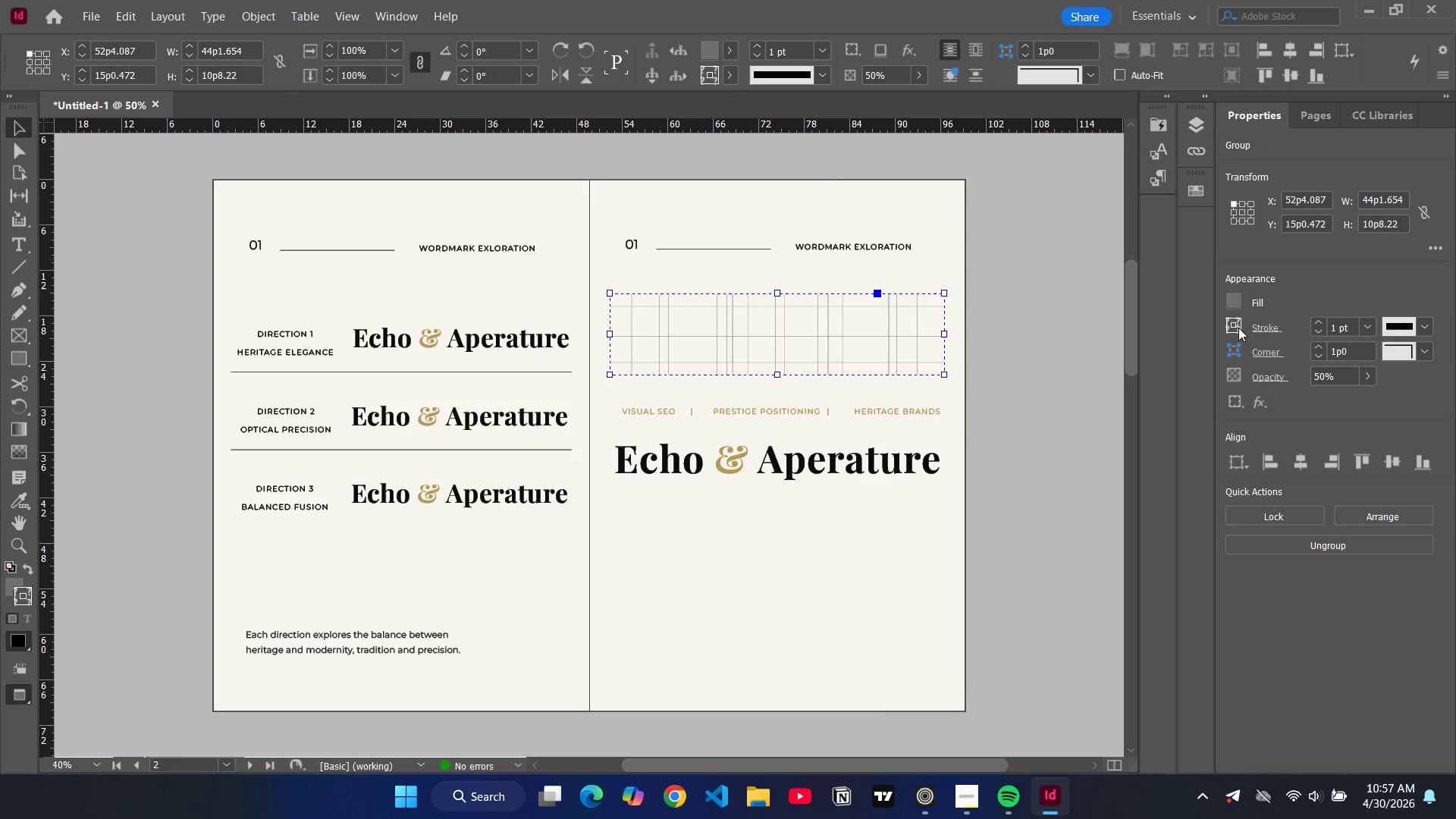 
left_click([1235, 328])
 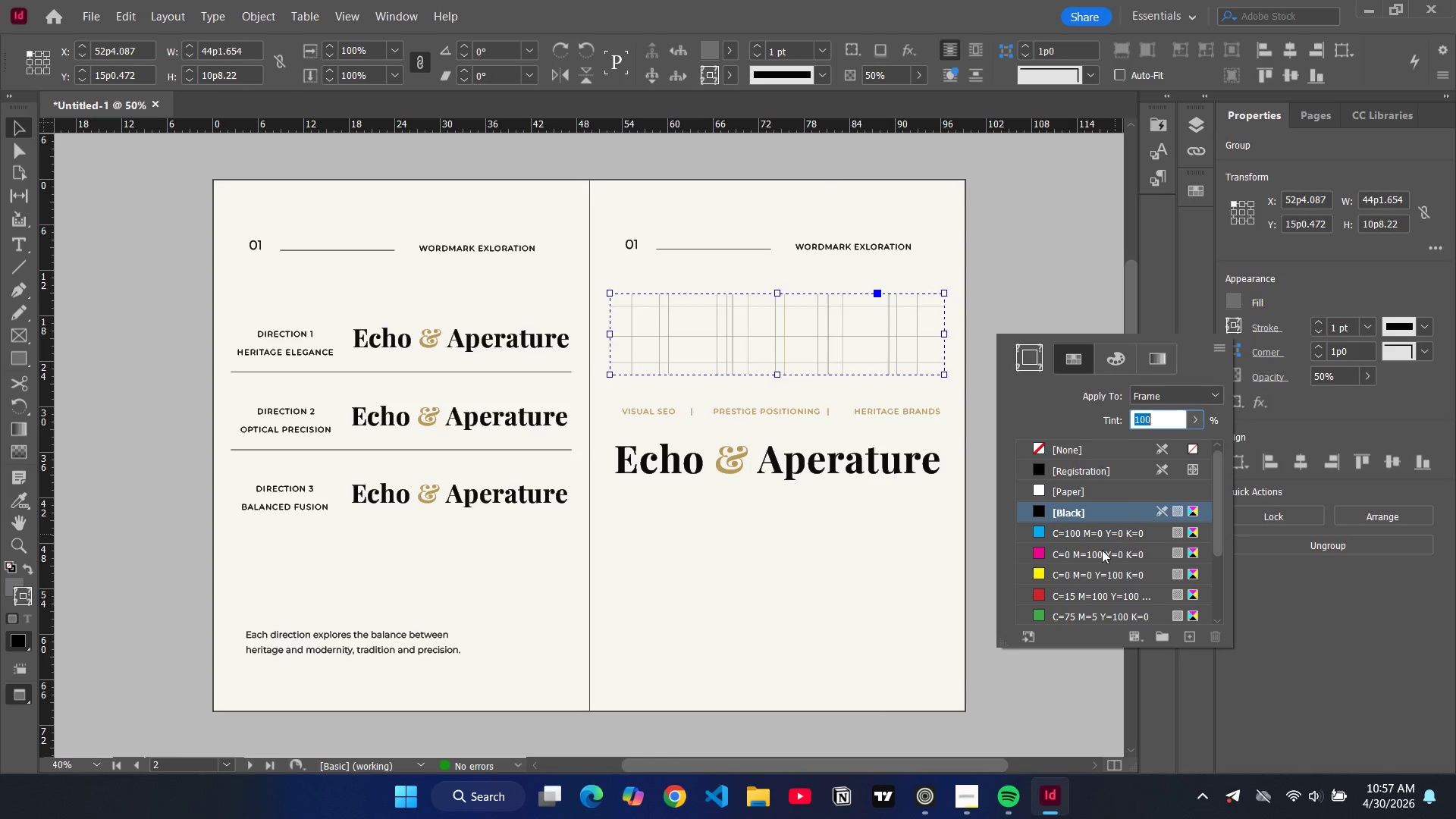 
left_click([1039, 592])
 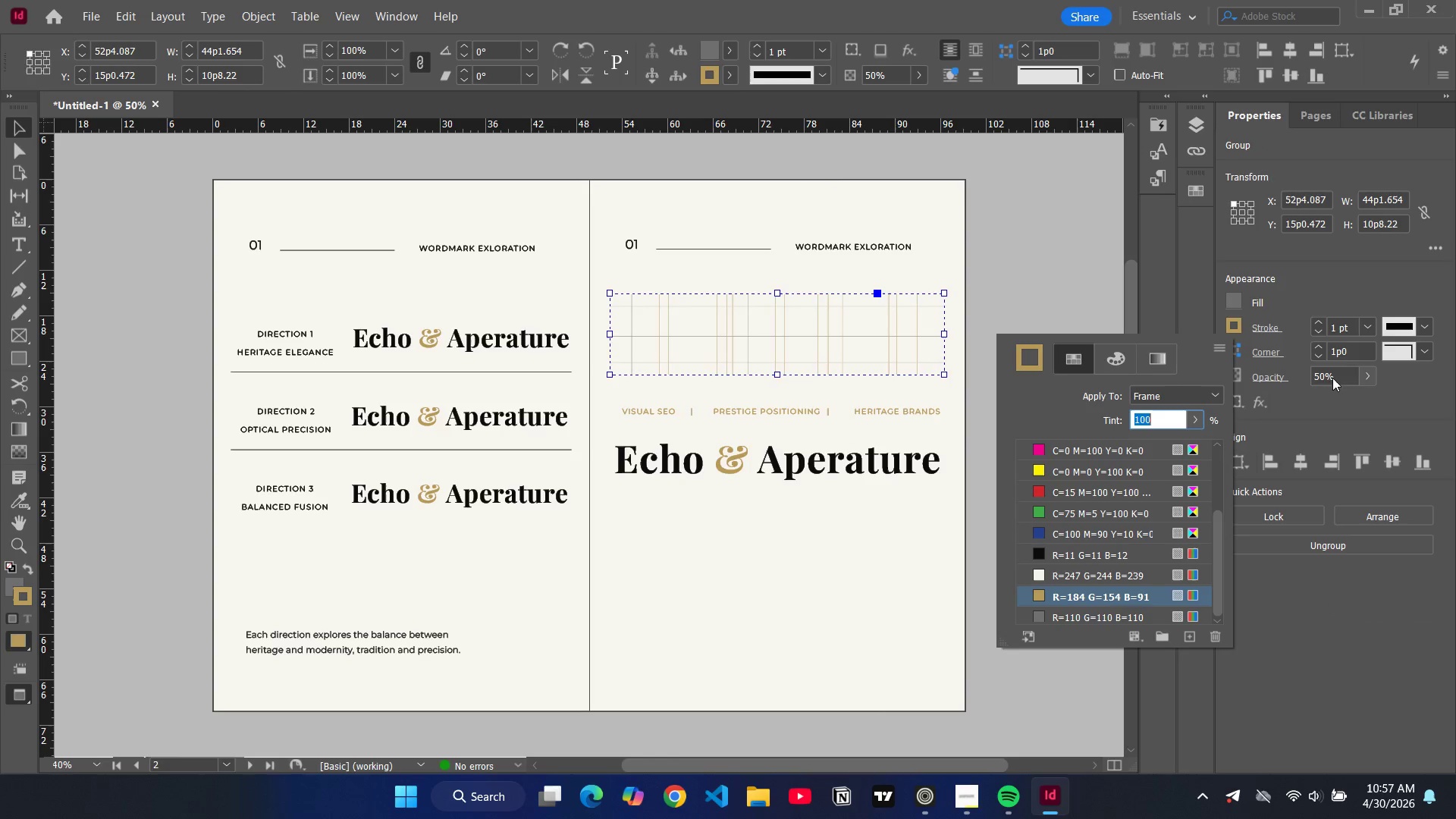 
scroll: coordinate [1081, 585], scroll_direction: down, amount: 8.0
 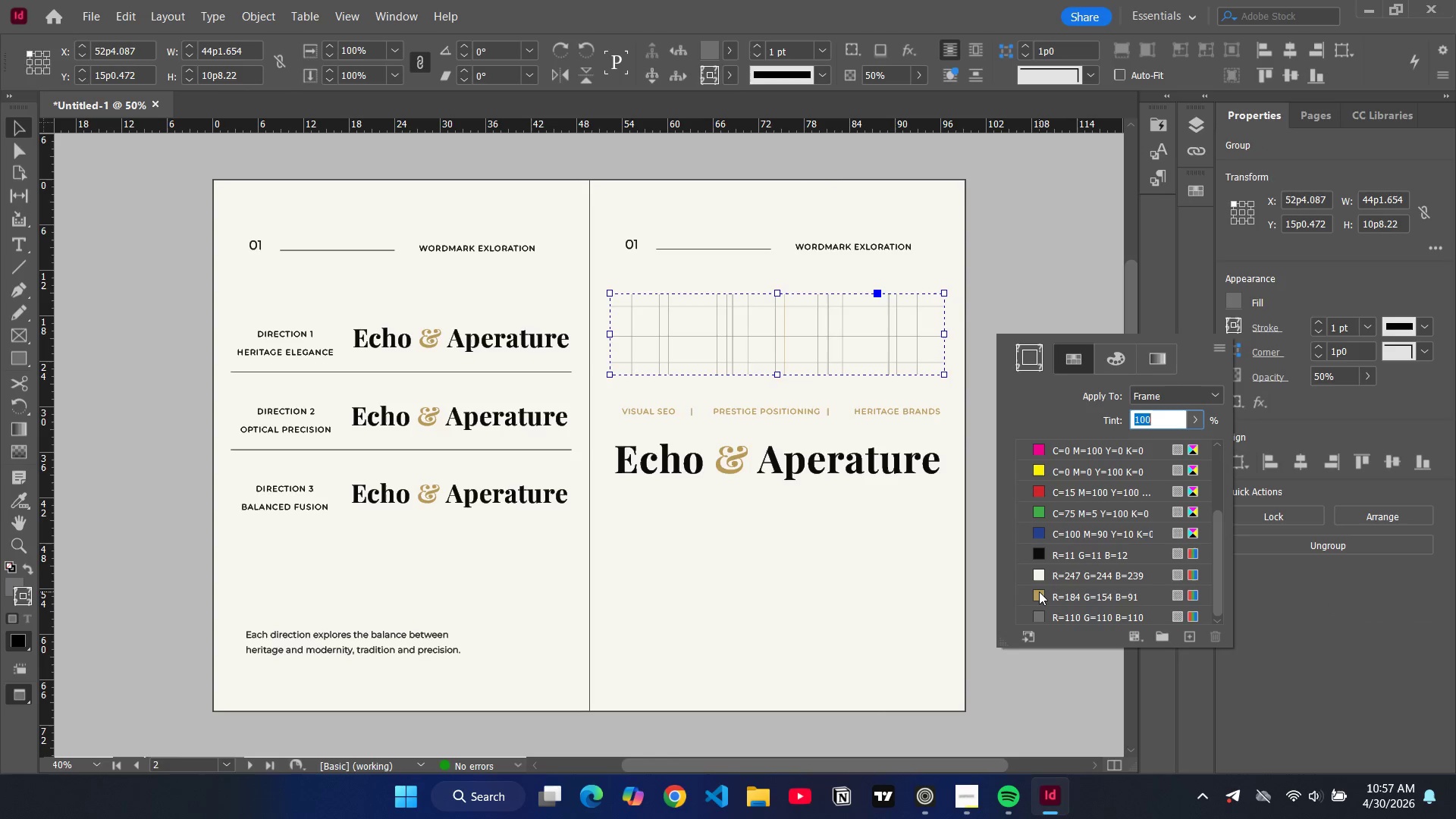 
double_click([1317, 373])
 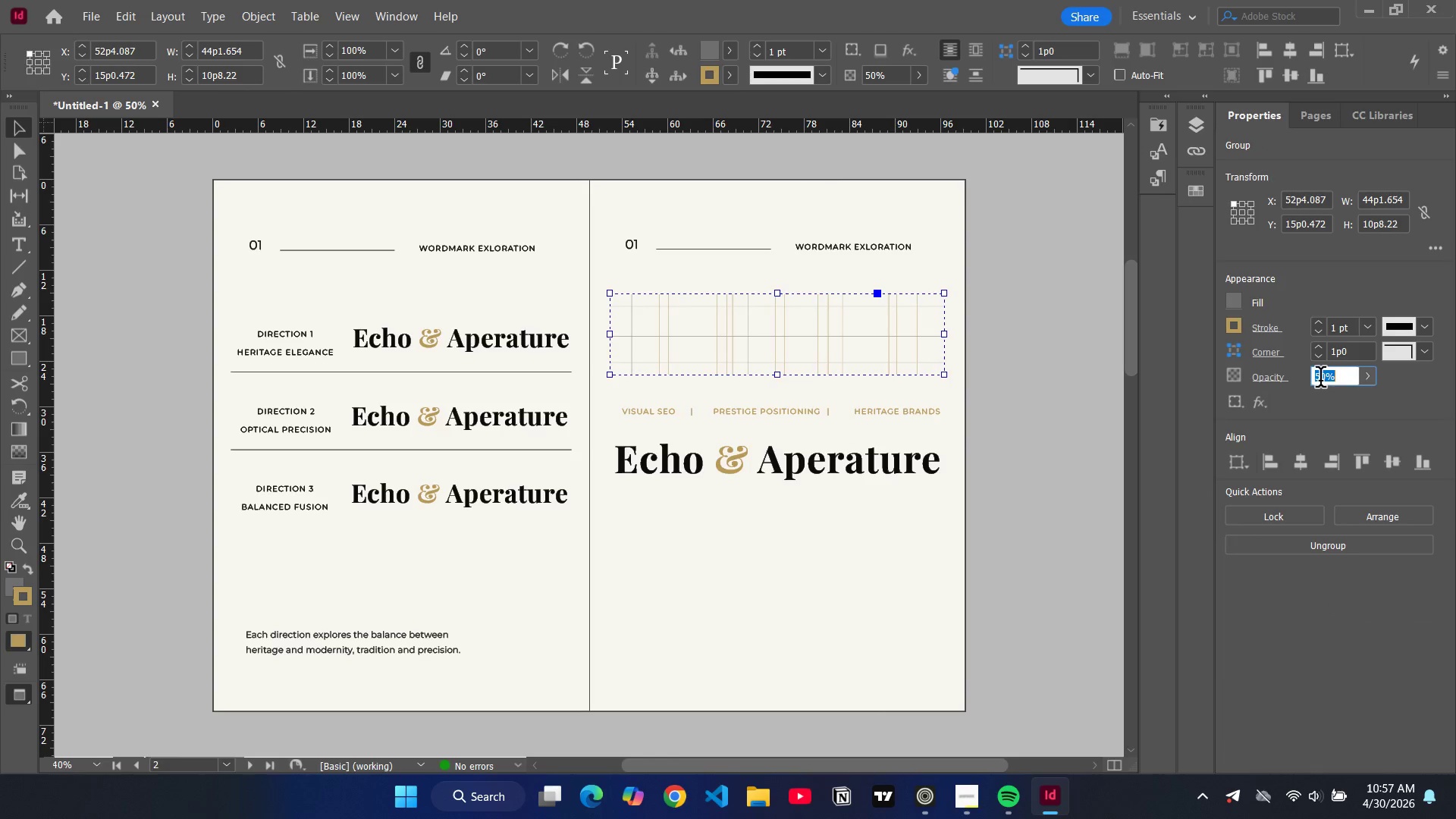 
left_click_drag(start_coordinate=[1320, 376], to_coordinate=[1320, 380])
 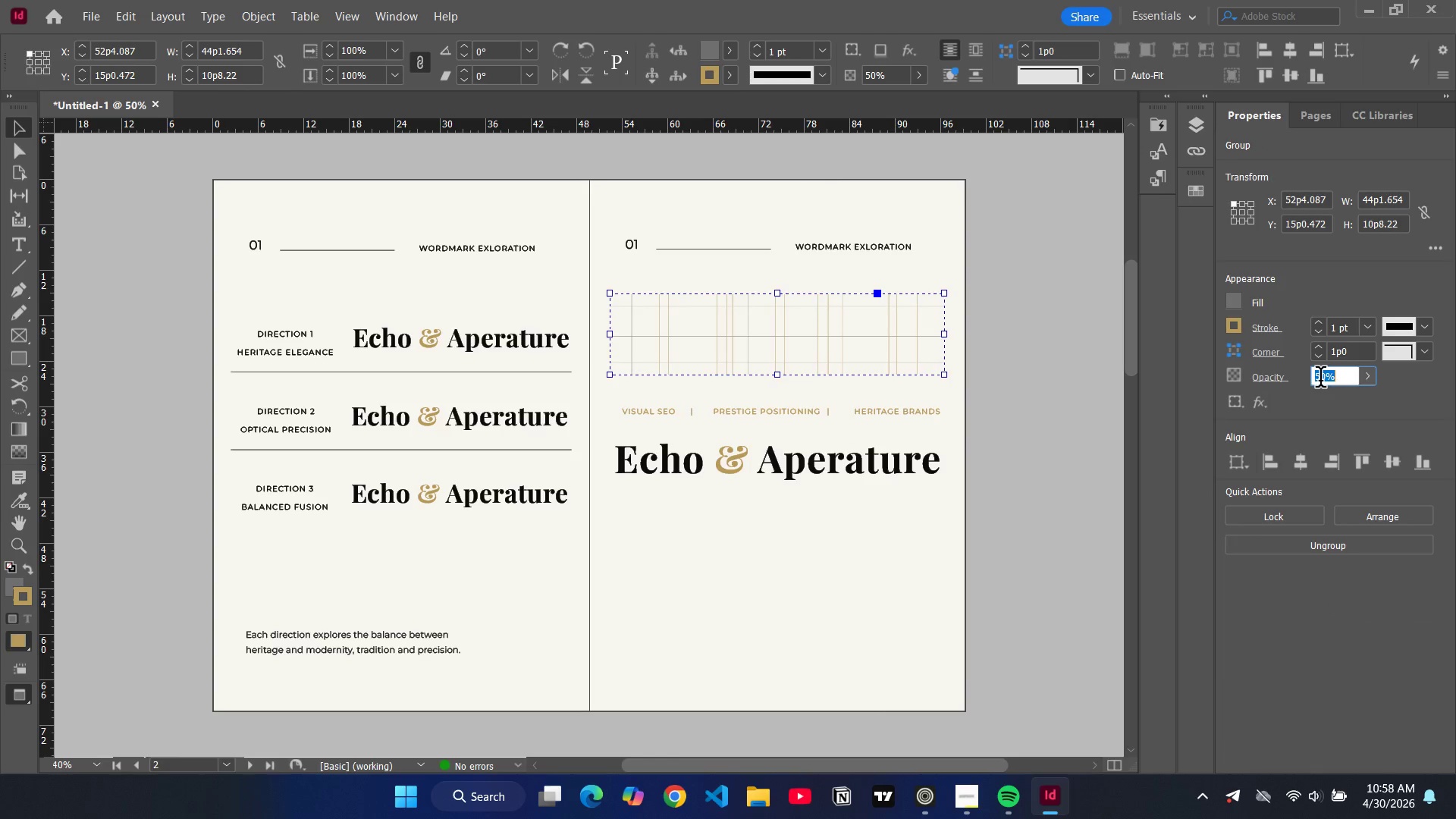 
triple_click([1320, 380])
 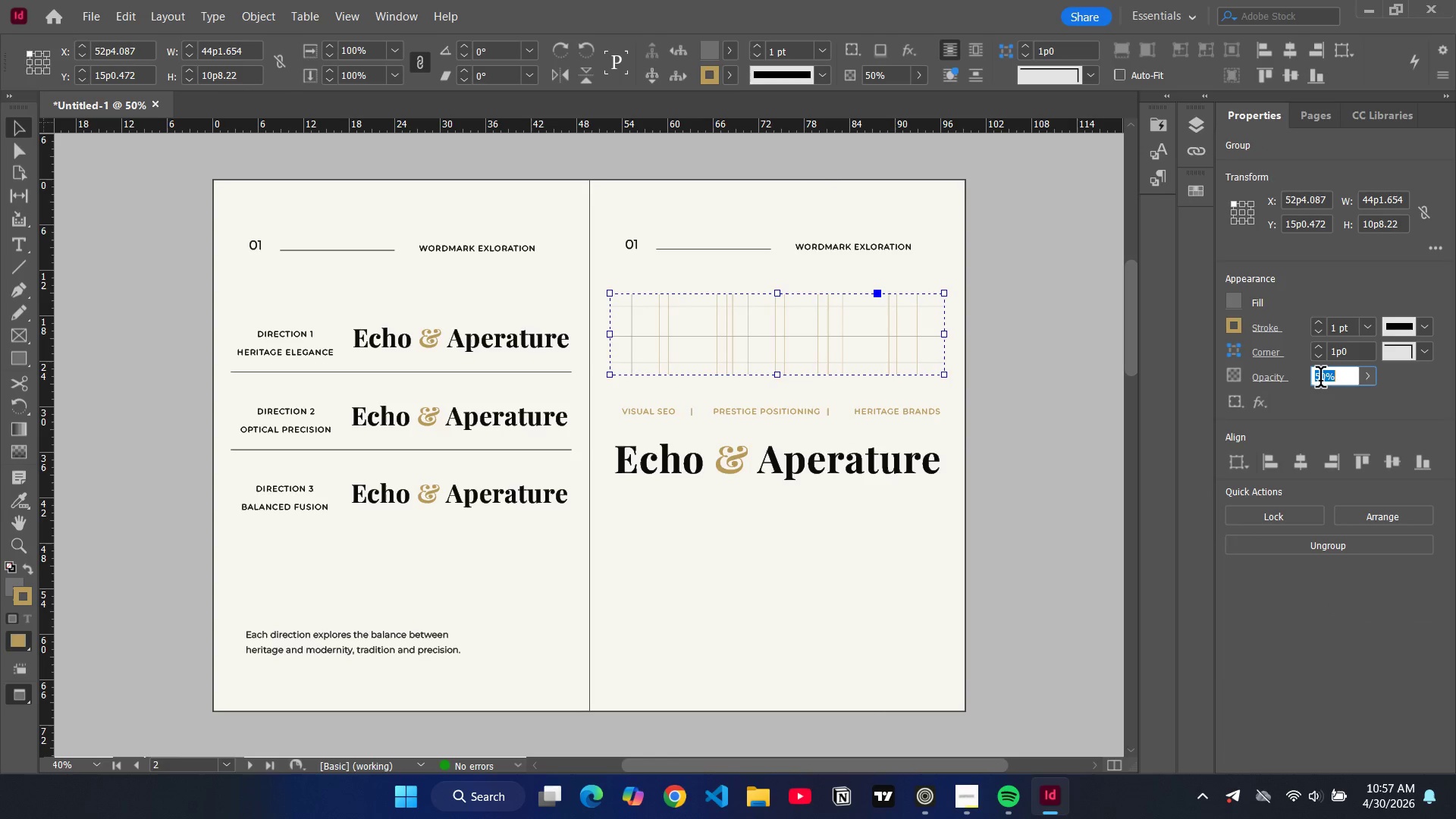 
triple_click([1320, 380])
 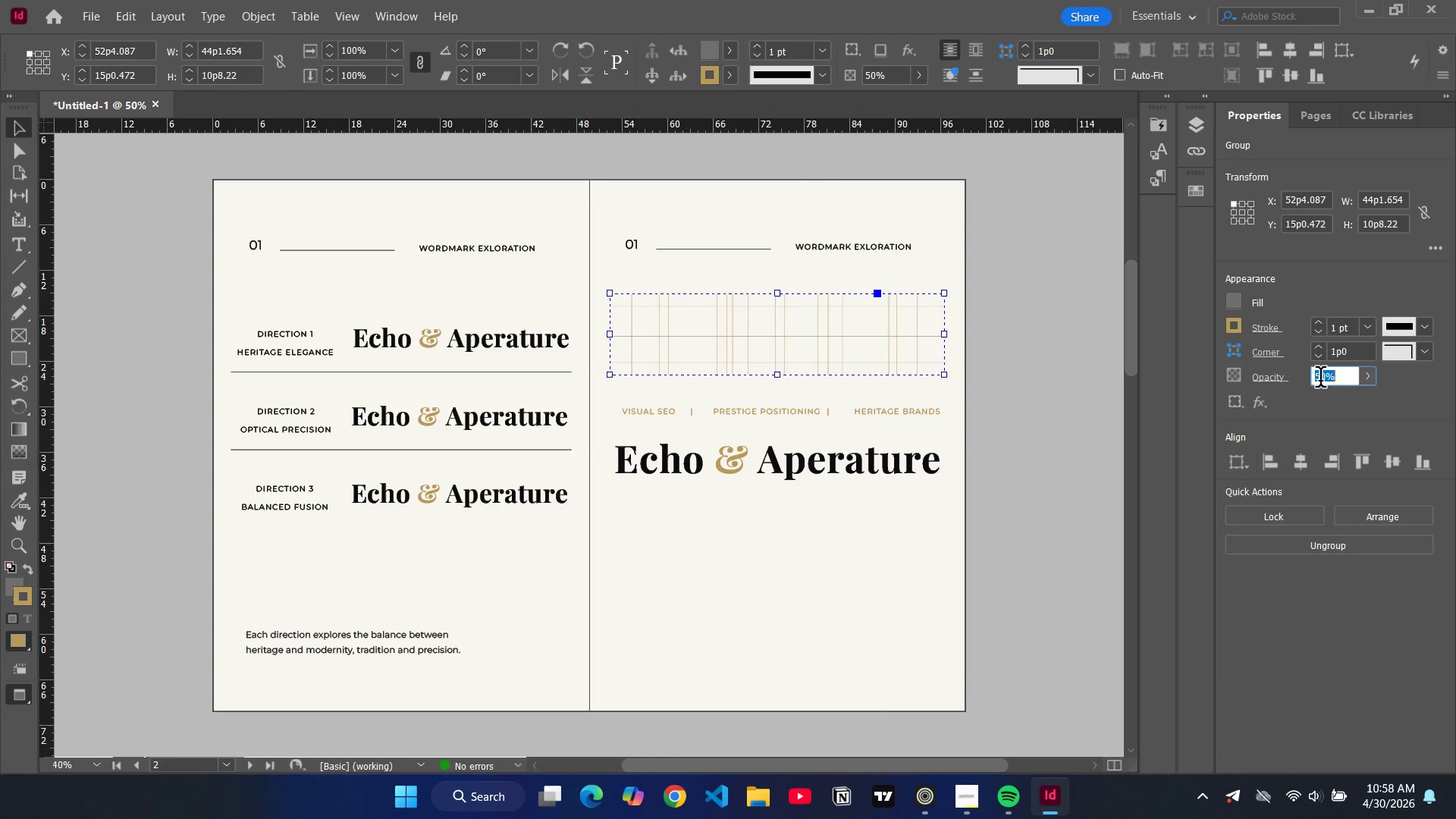 
triple_click([1320, 380])
 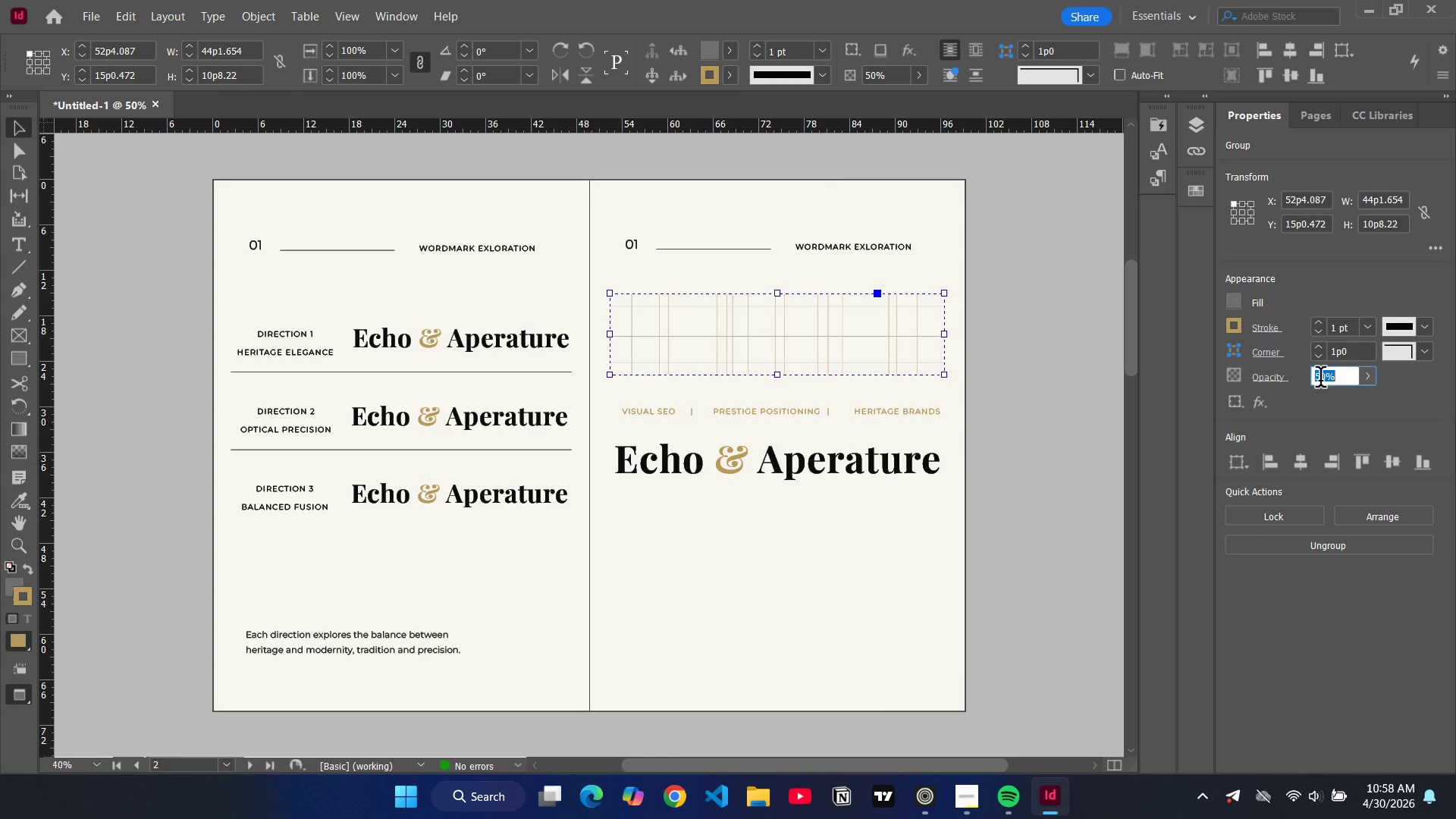 
type(30)
 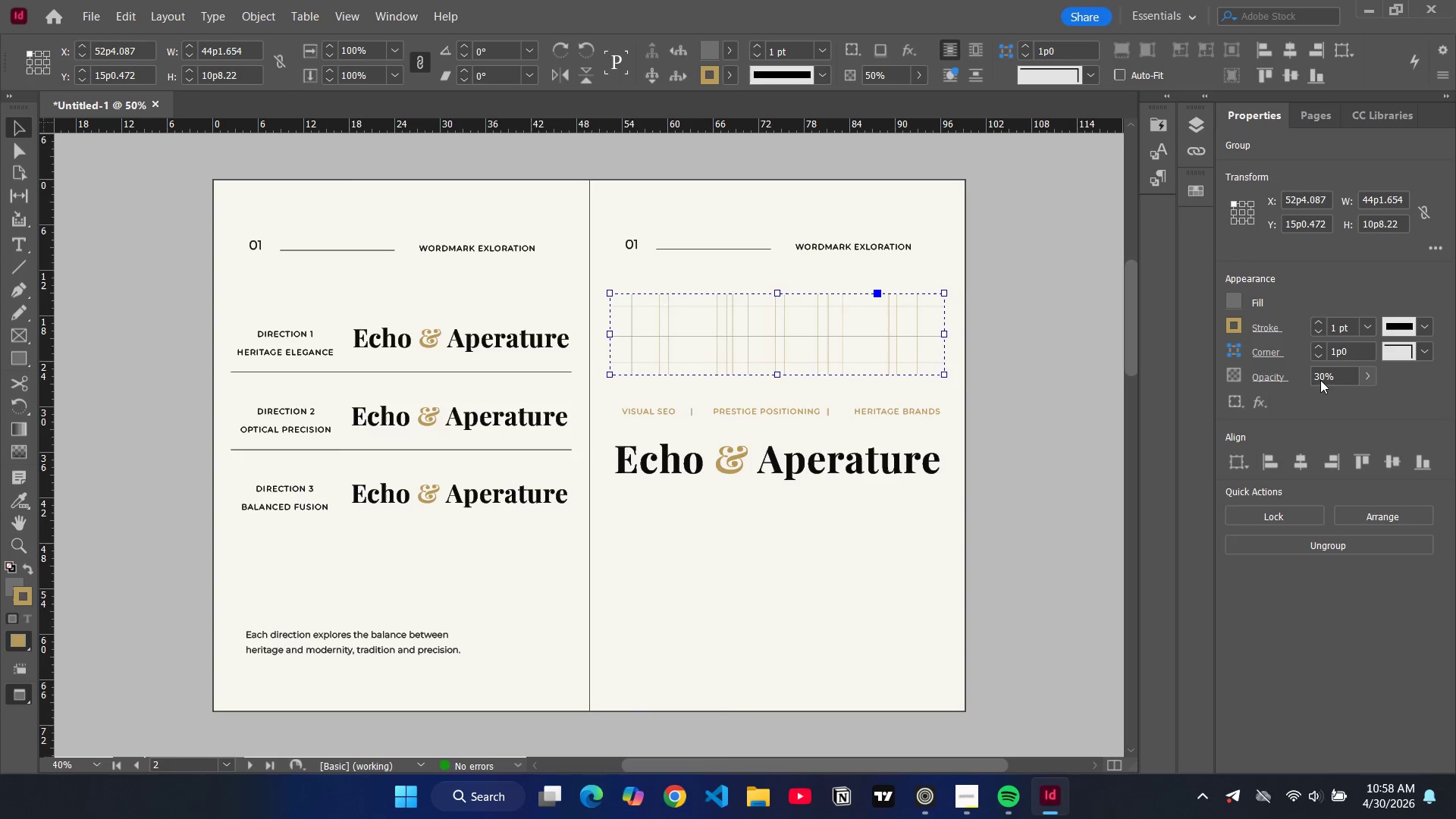 
key(Enter)
 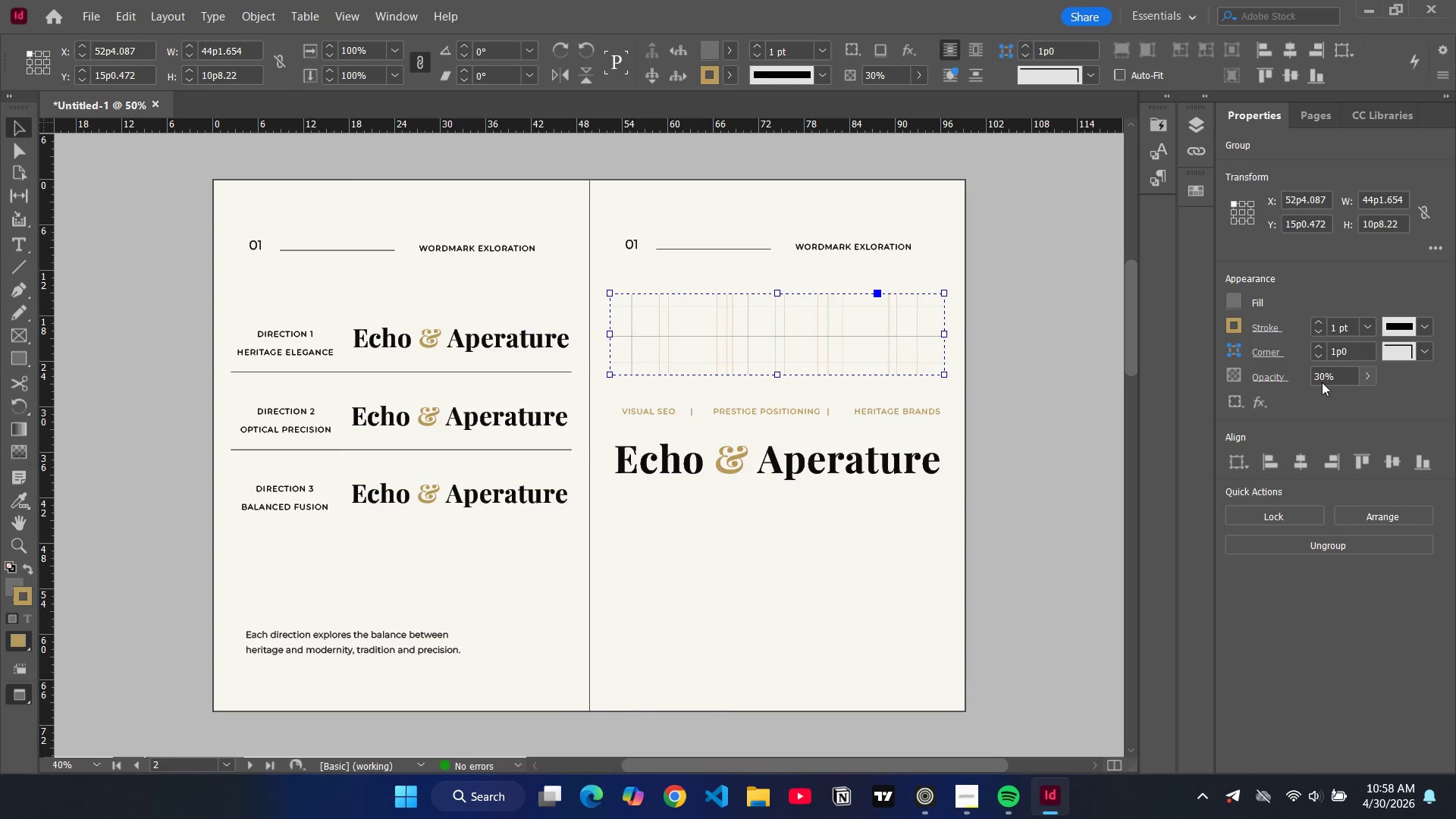 
double_click([1322, 380])
 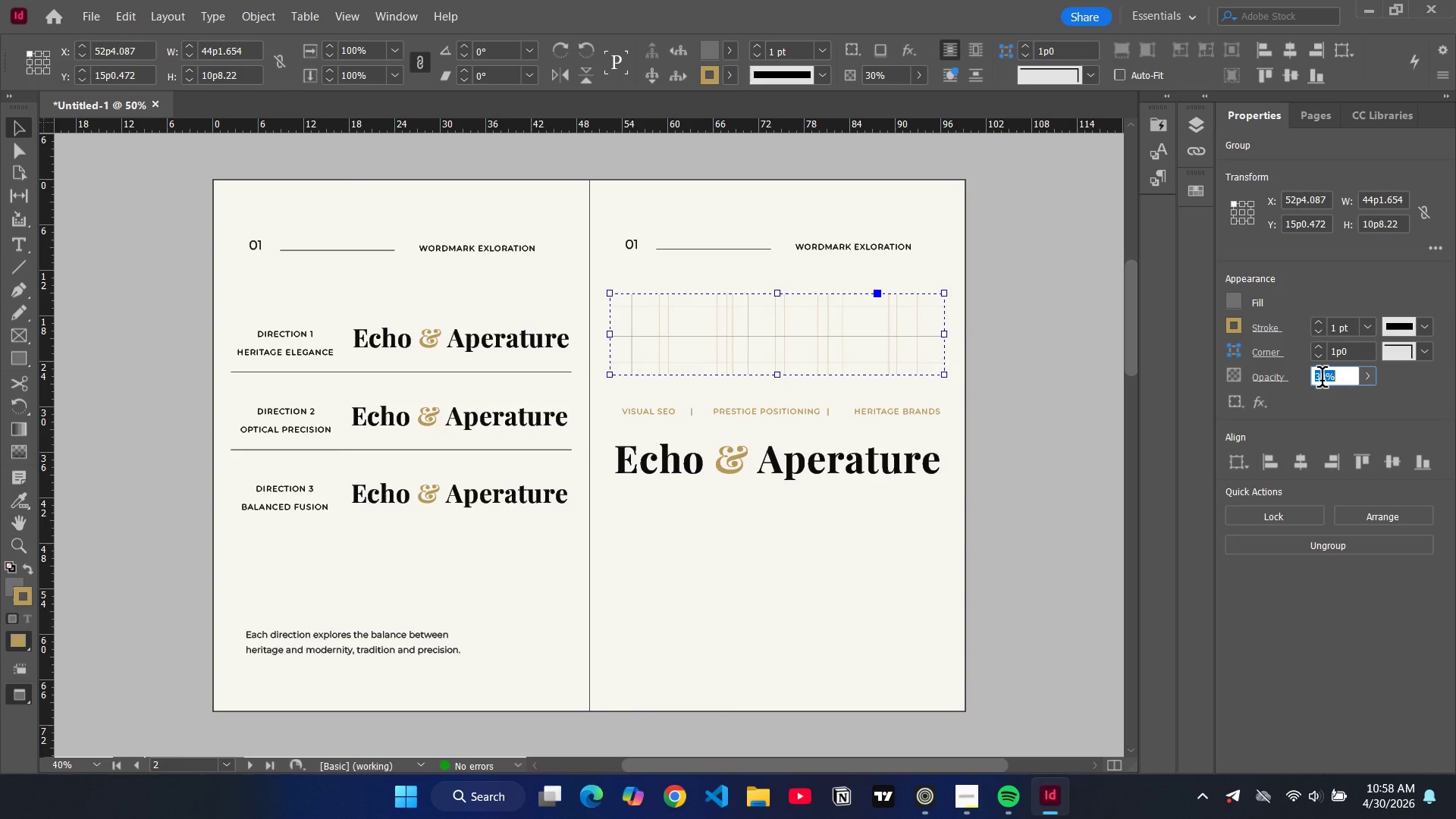 
triple_click([1322, 380])
 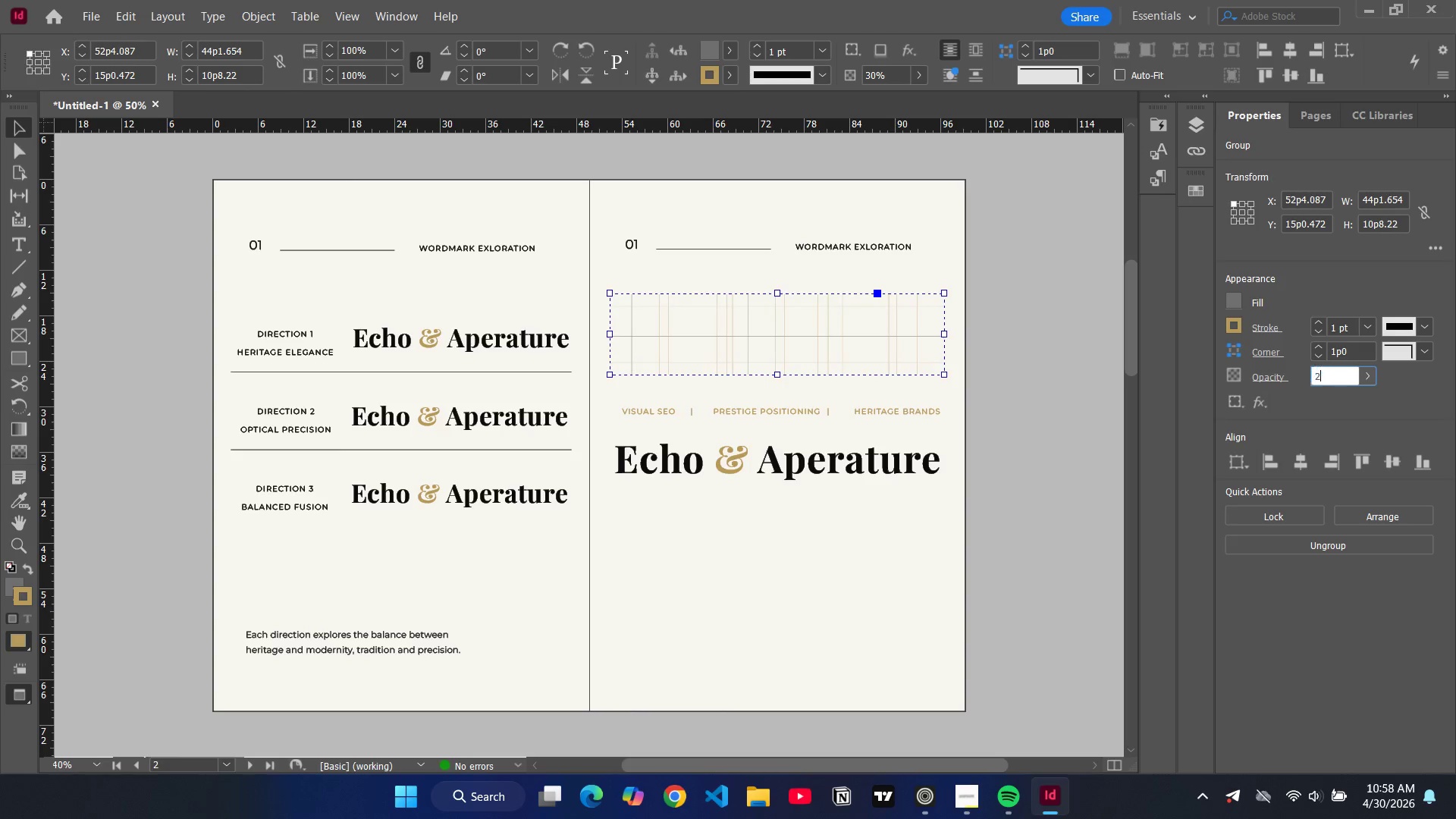 
type(20)
 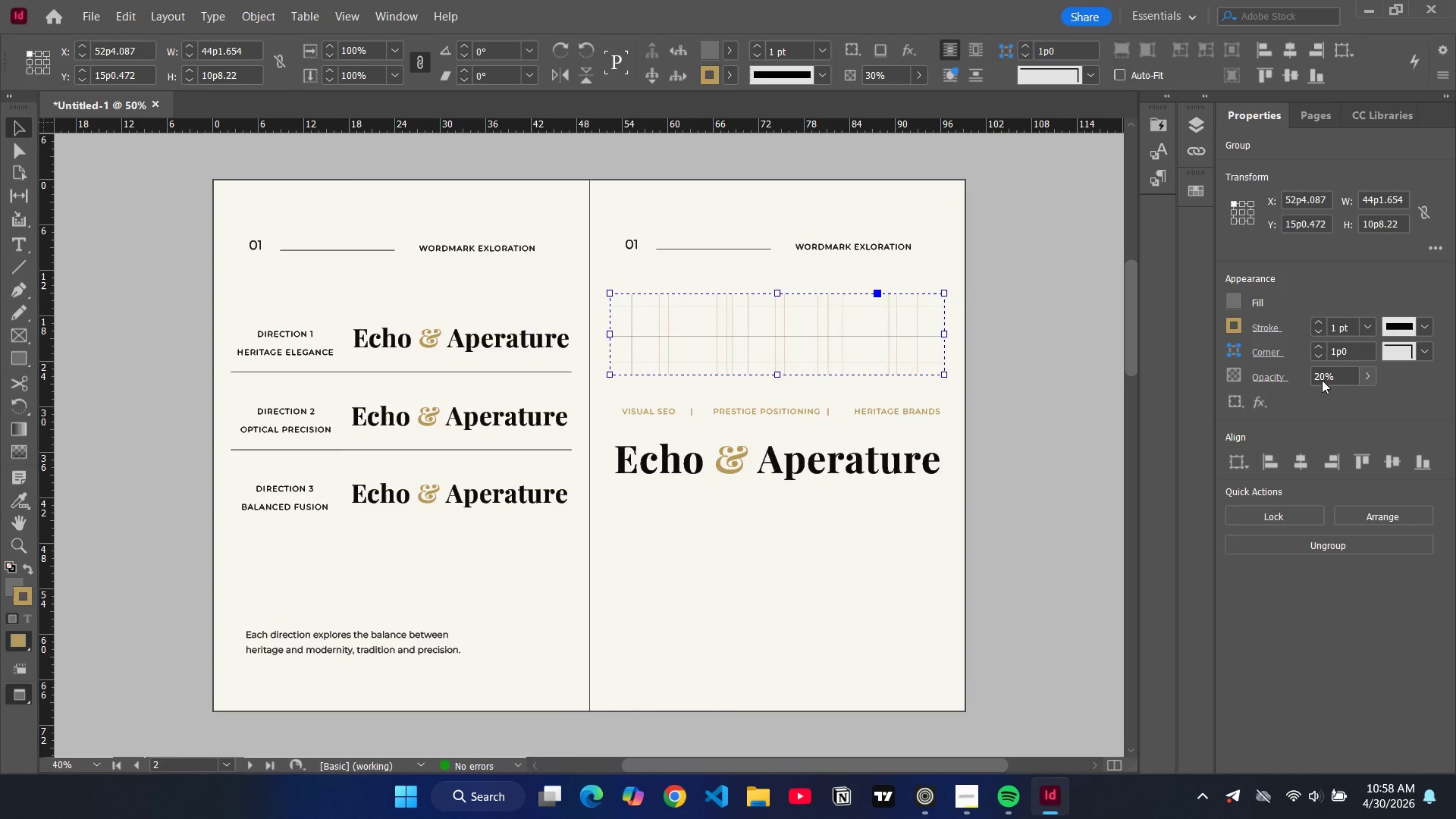 
key(Enter)
 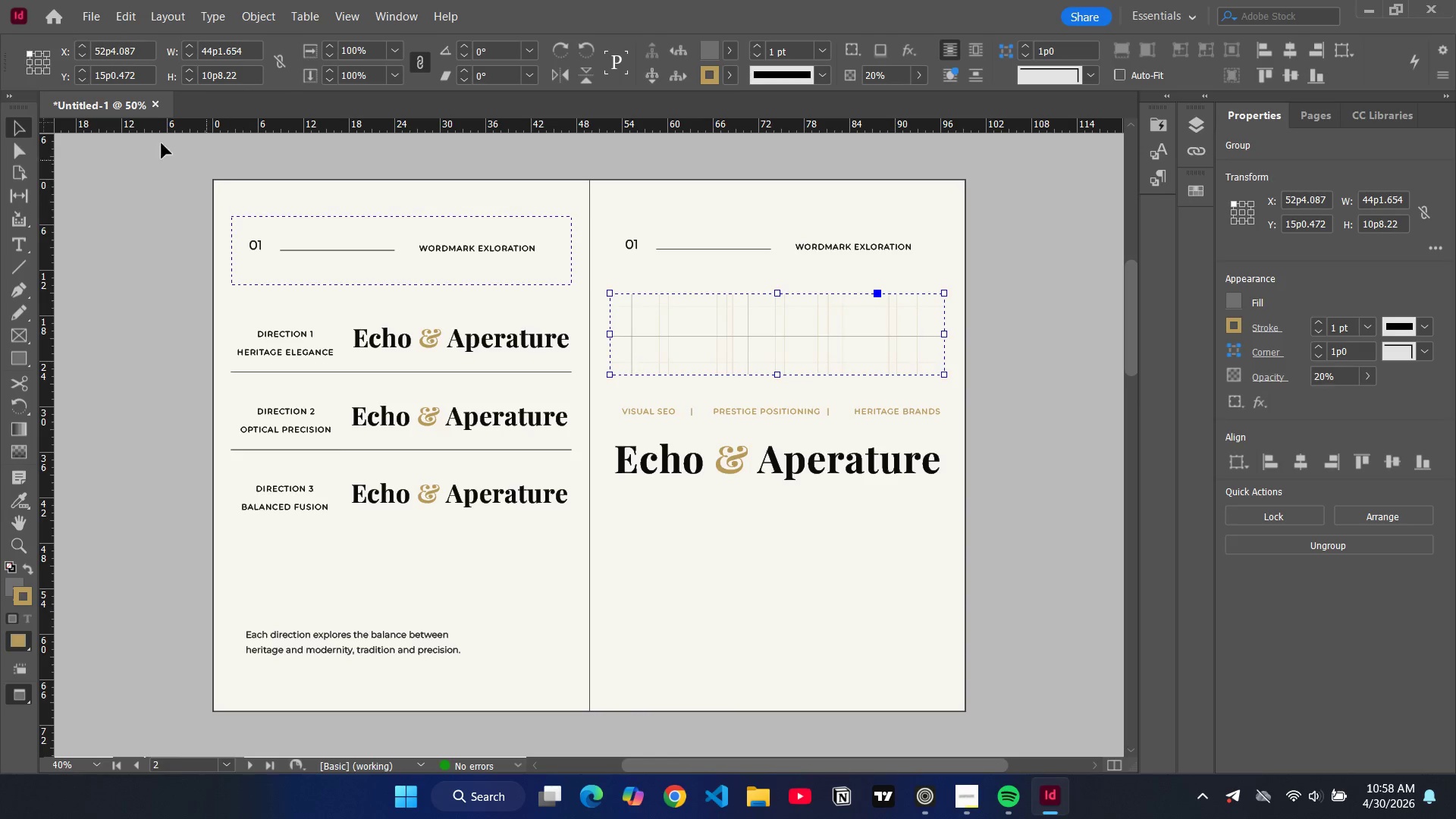 
left_click([21, 134])
 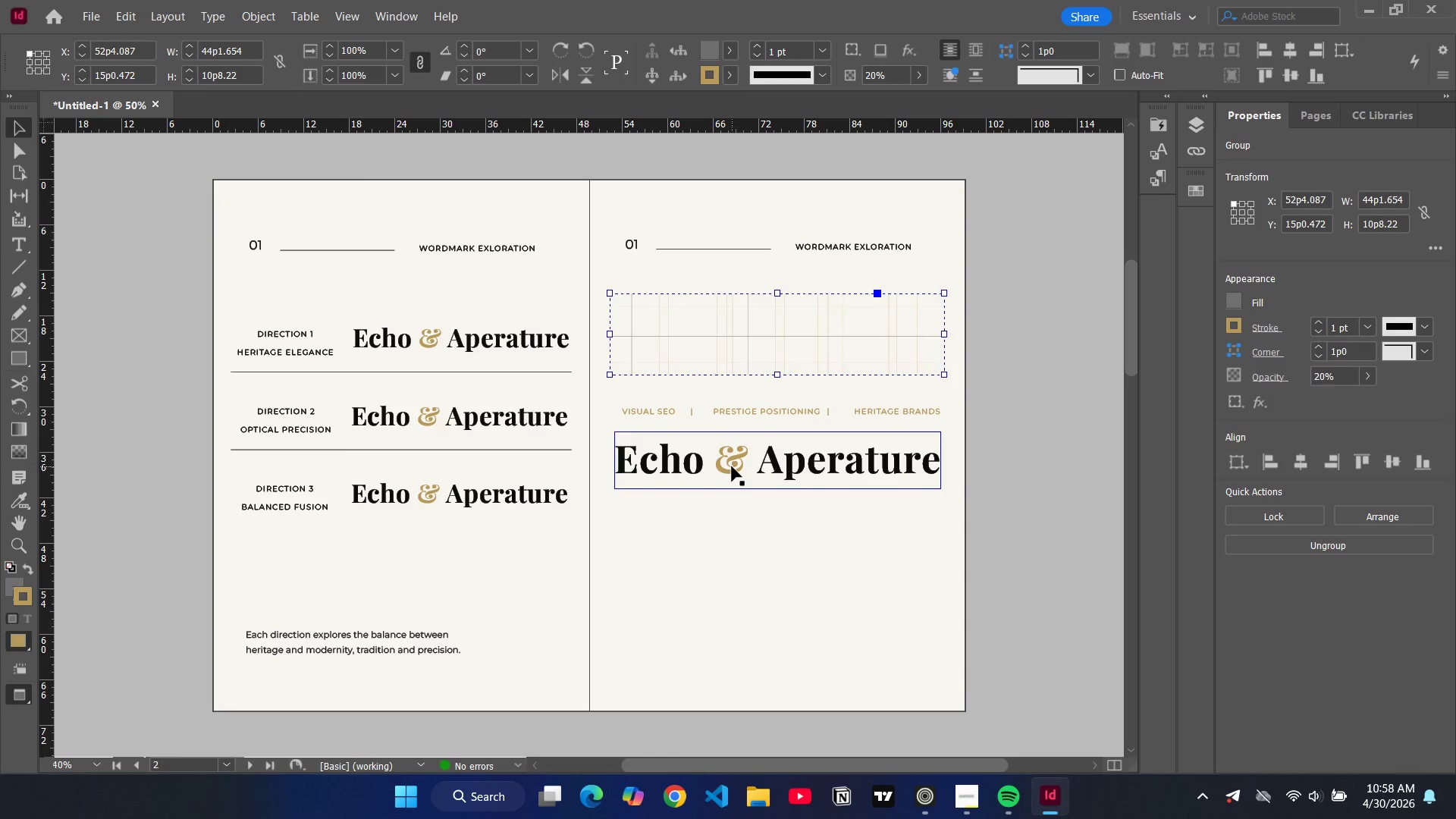 
left_click_drag(start_coordinate=[732, 466], to_coordinate=[736, 343])
 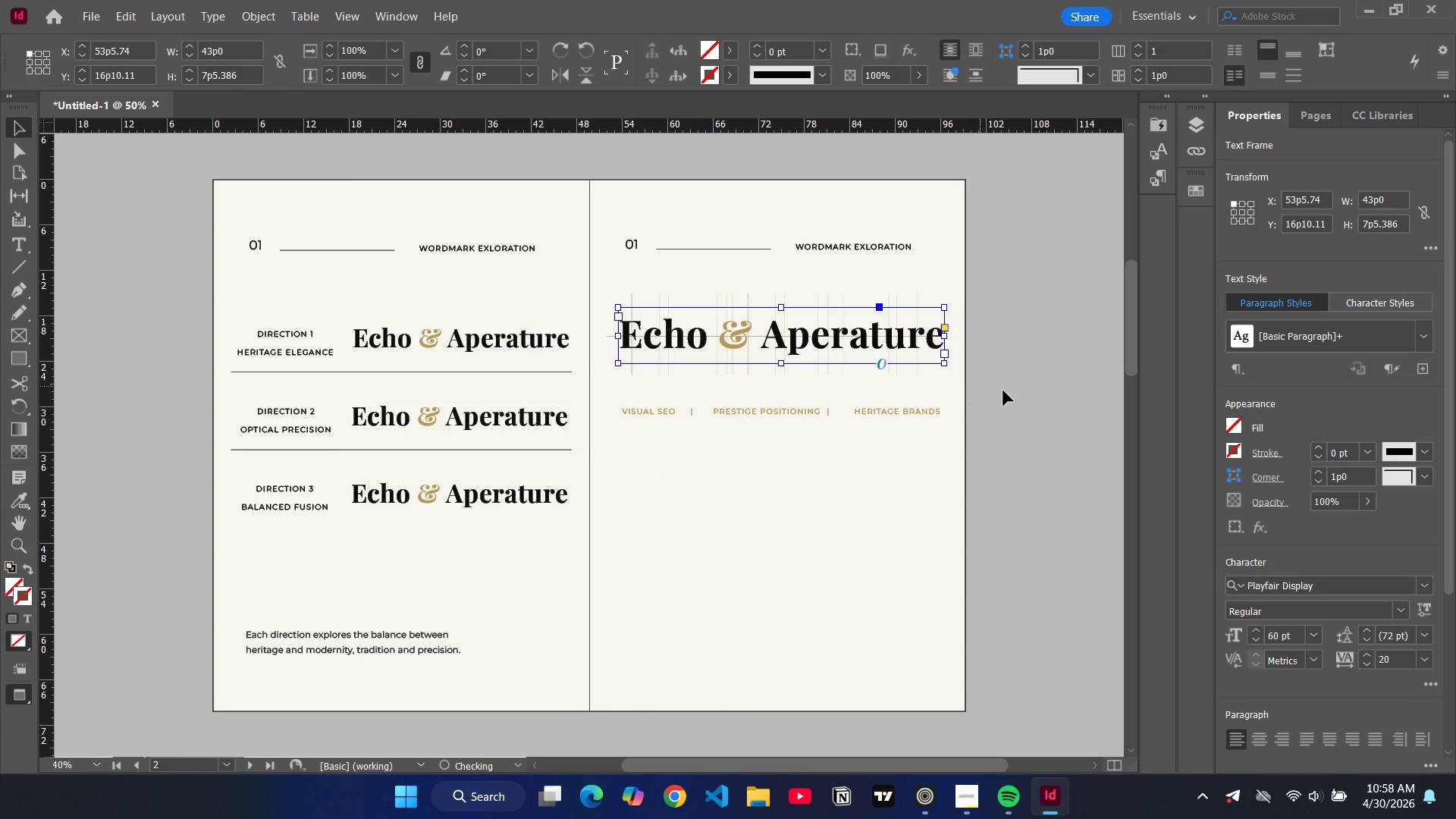 
left_click([1003, 391])
 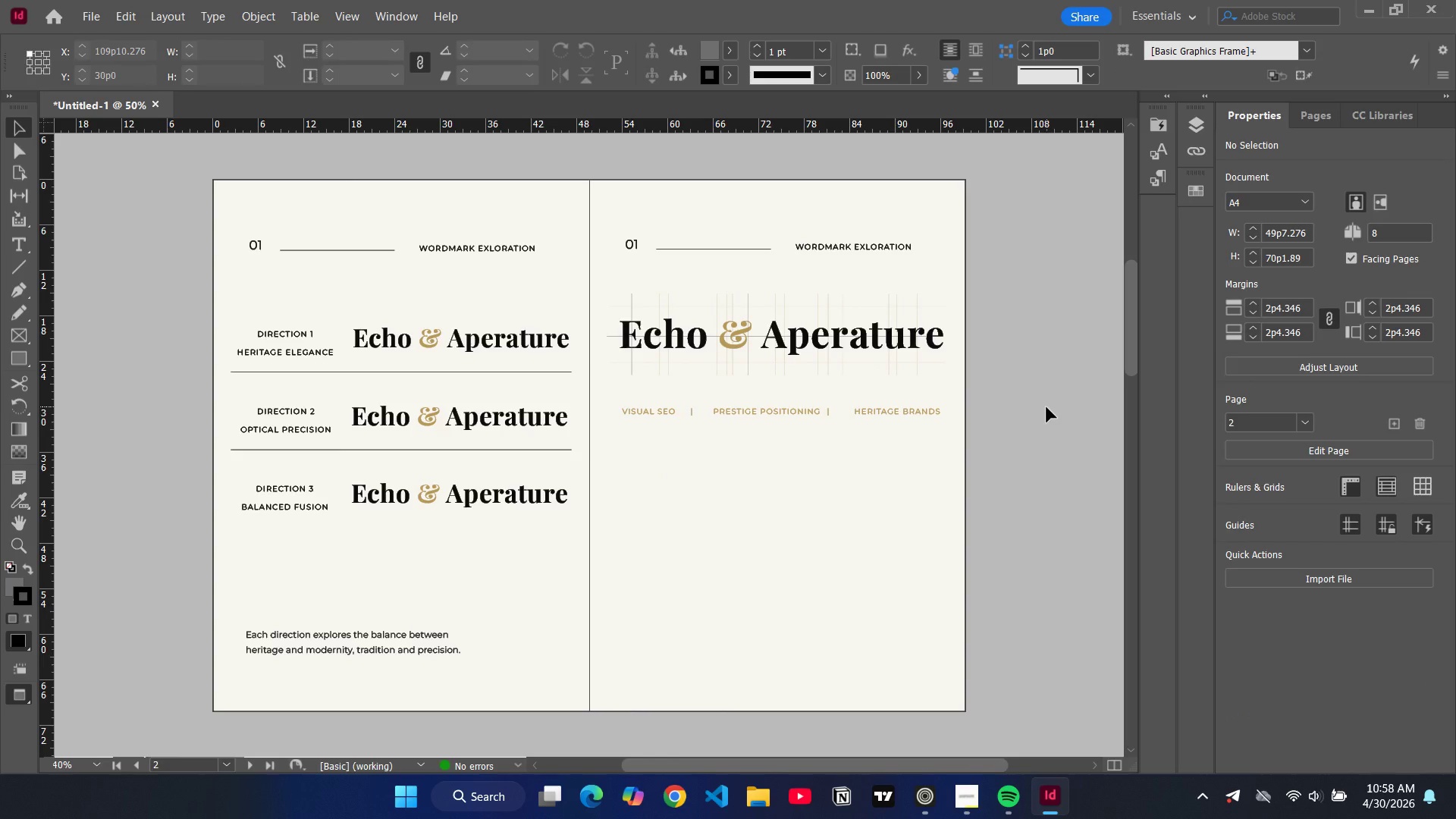 
wait(7.98)
 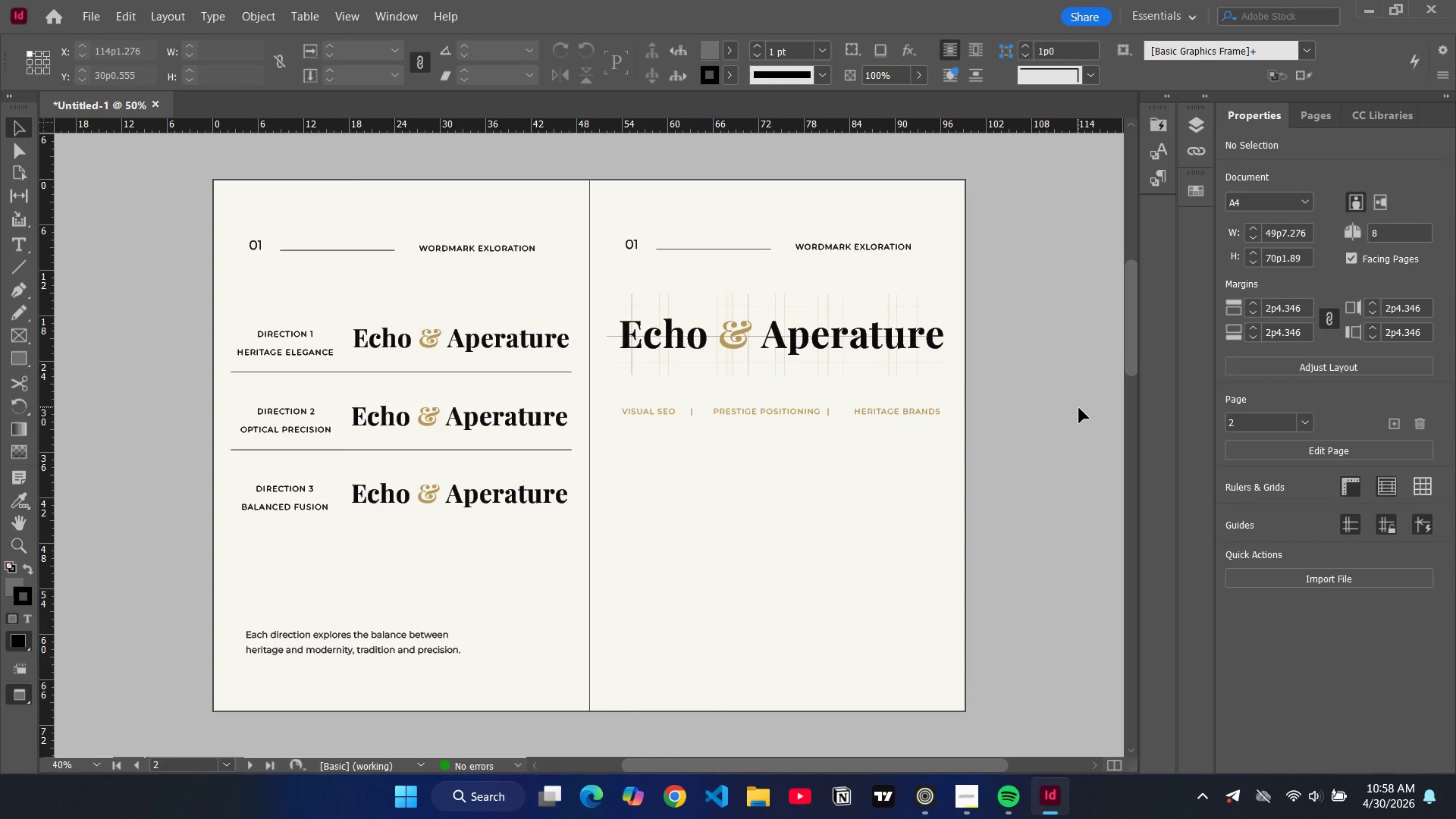 
key(W)
 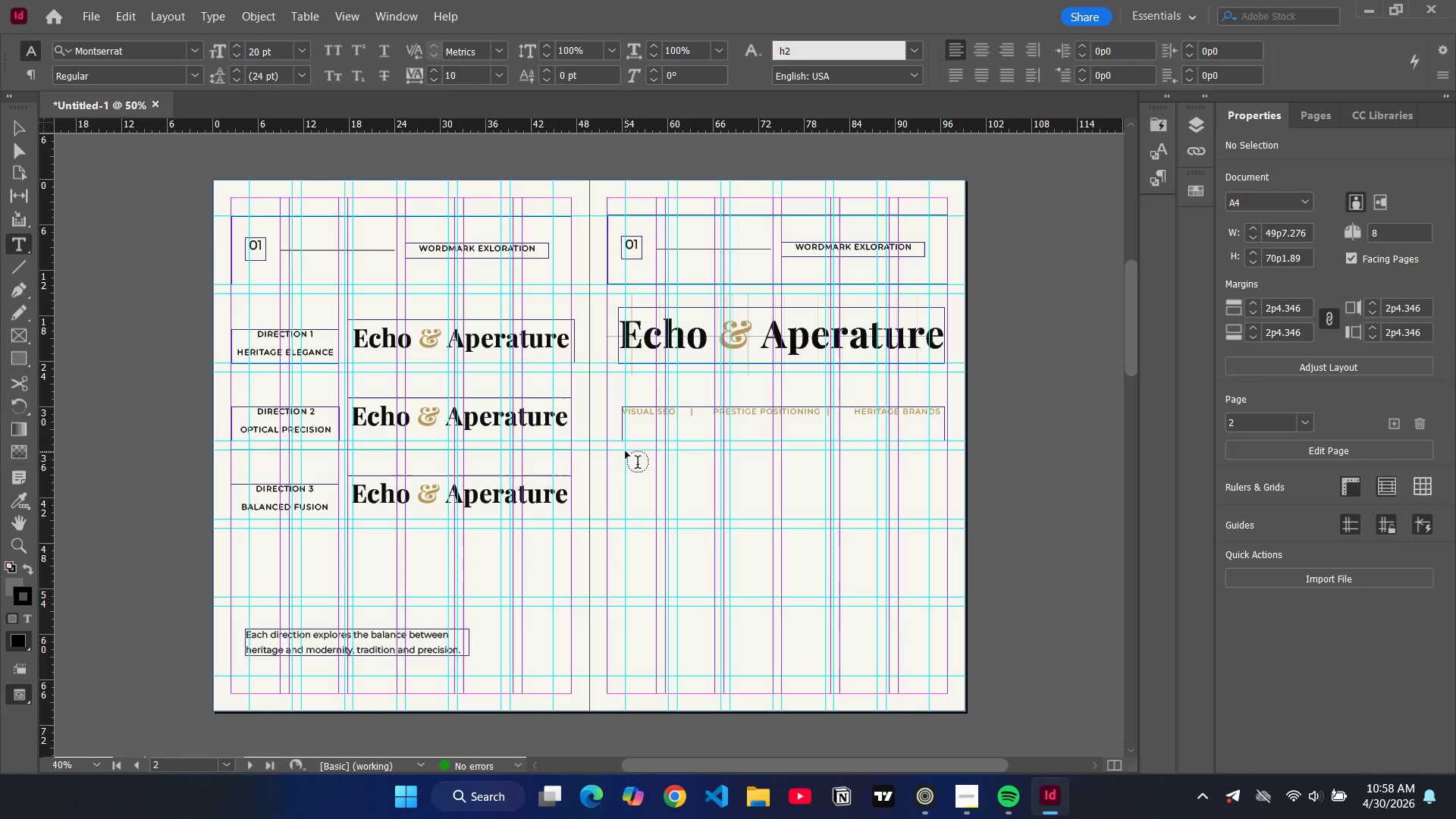 
left_click_drag(start_coordinate=[626, 450], to_coordinate=[775, 598])
 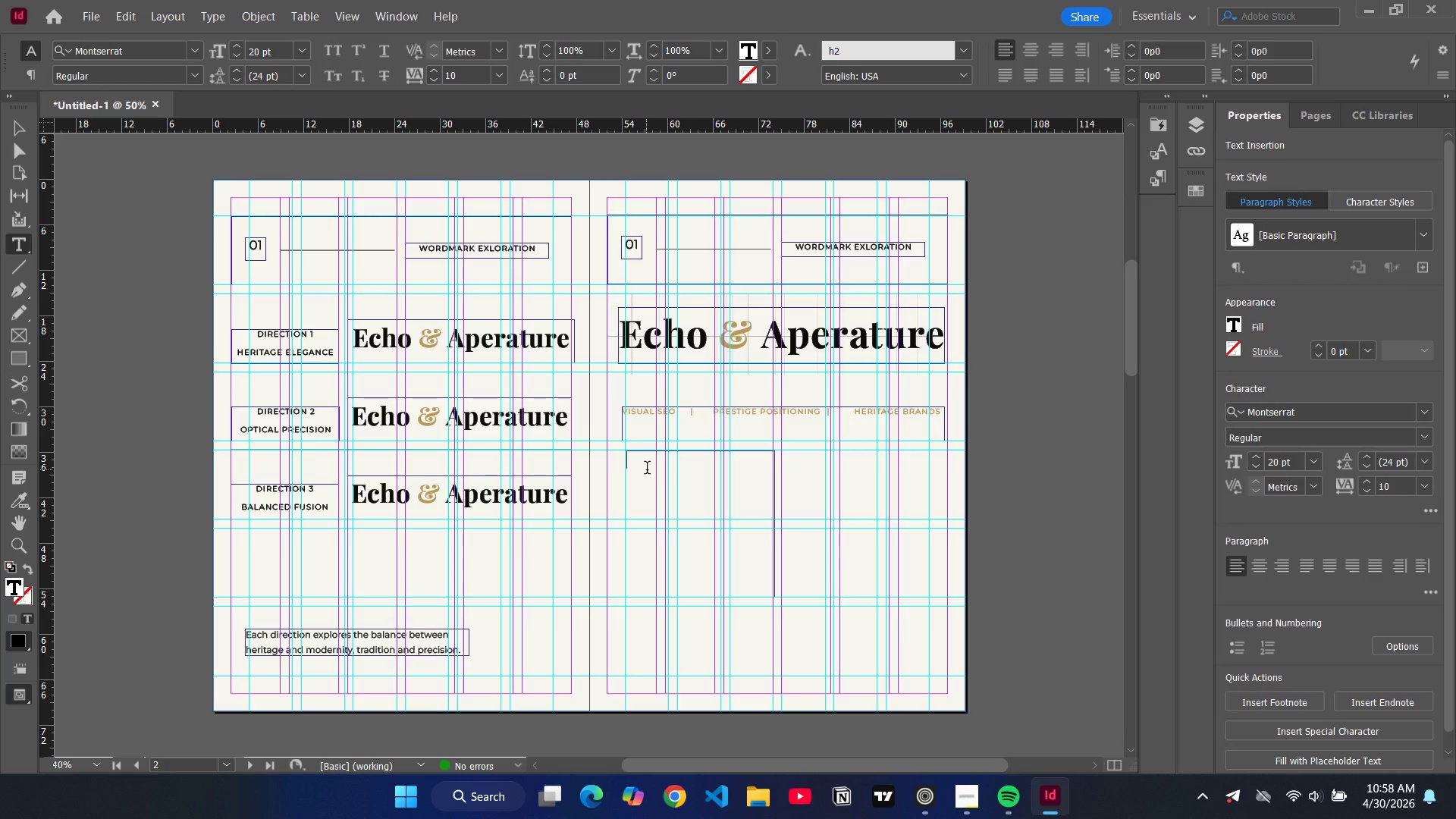 
type(CONSTRUCTIN)
key(Backspace)
type(ON)
 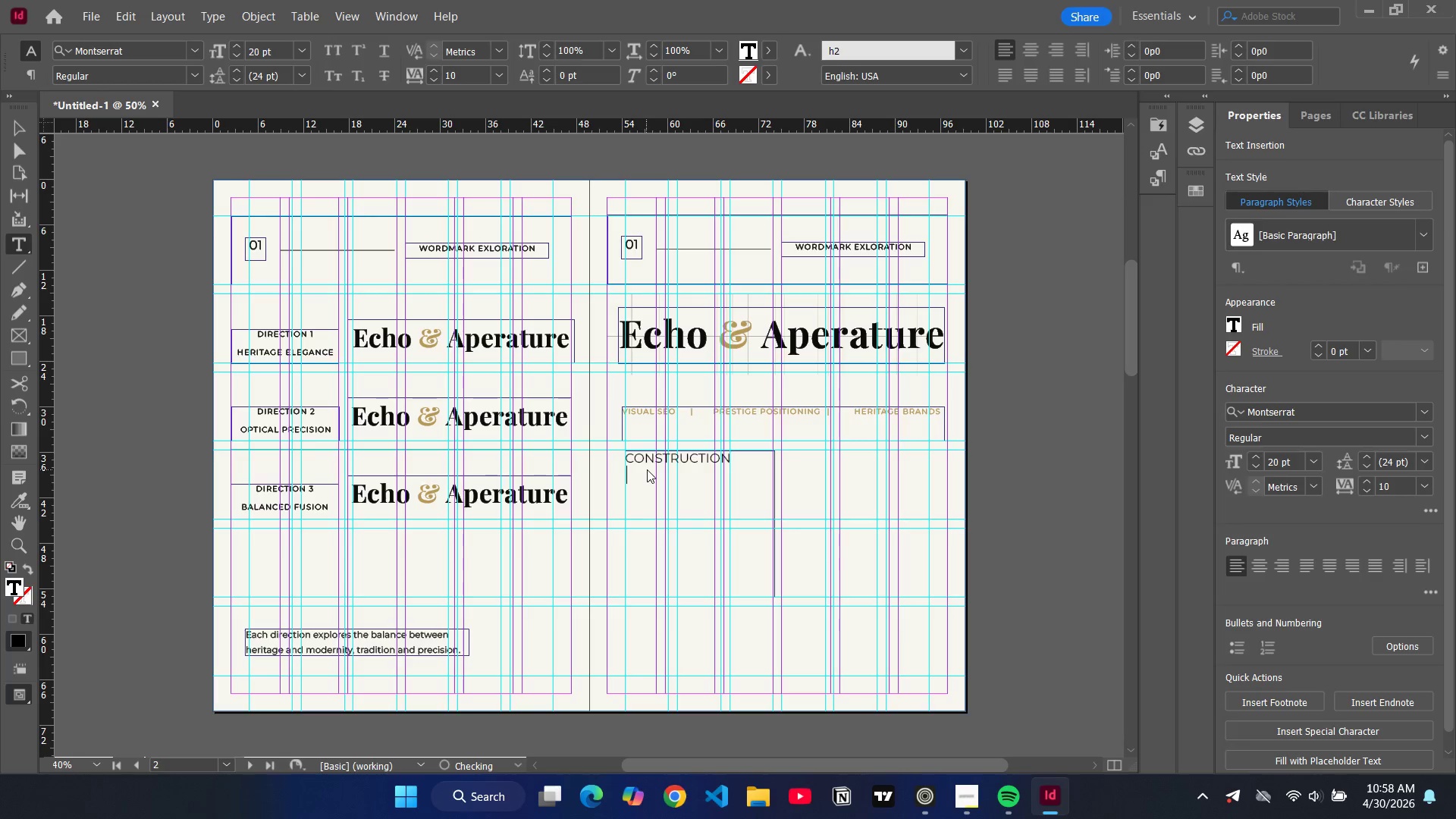 
key(Enter)
 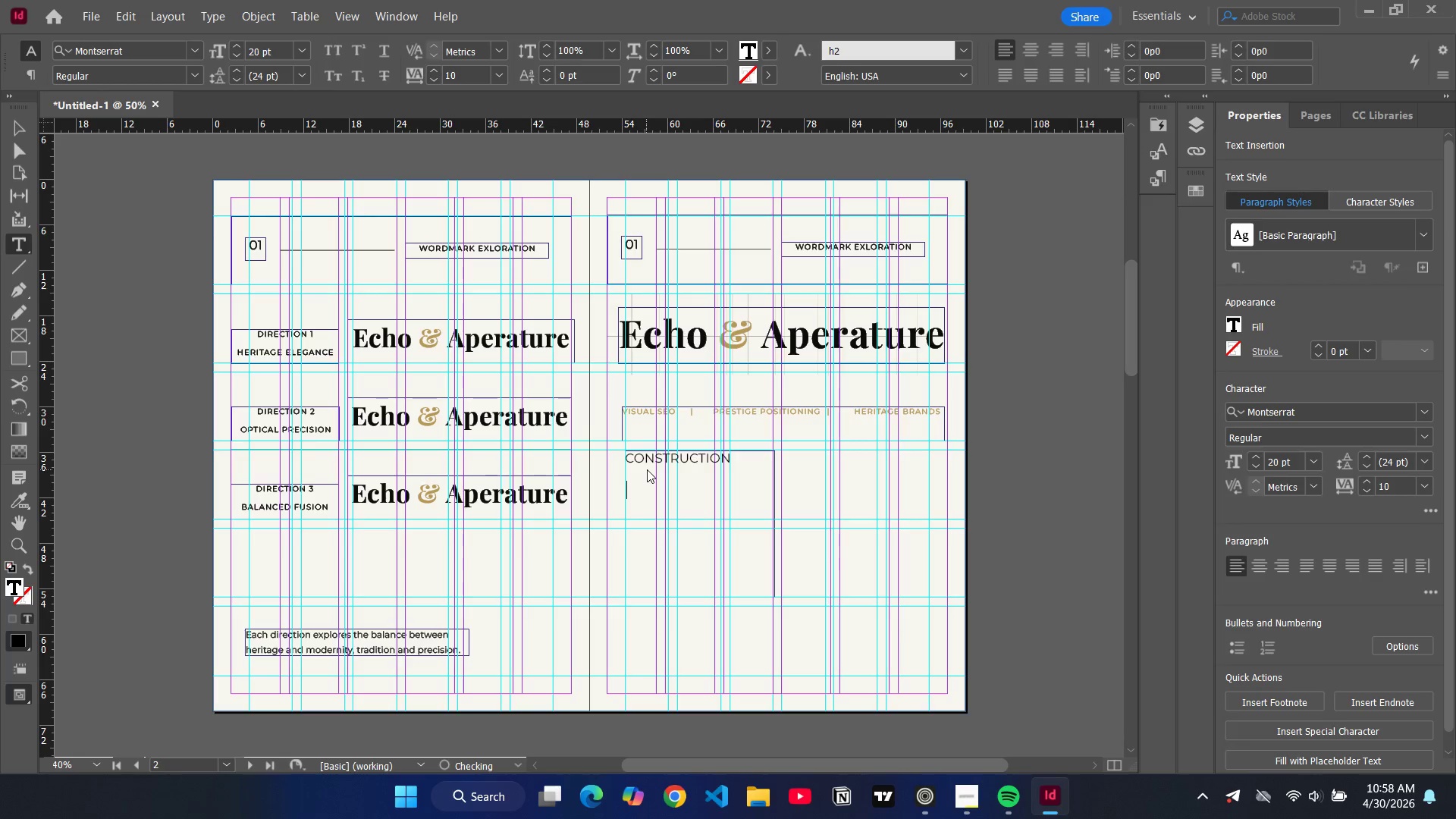 
key(Enter)
 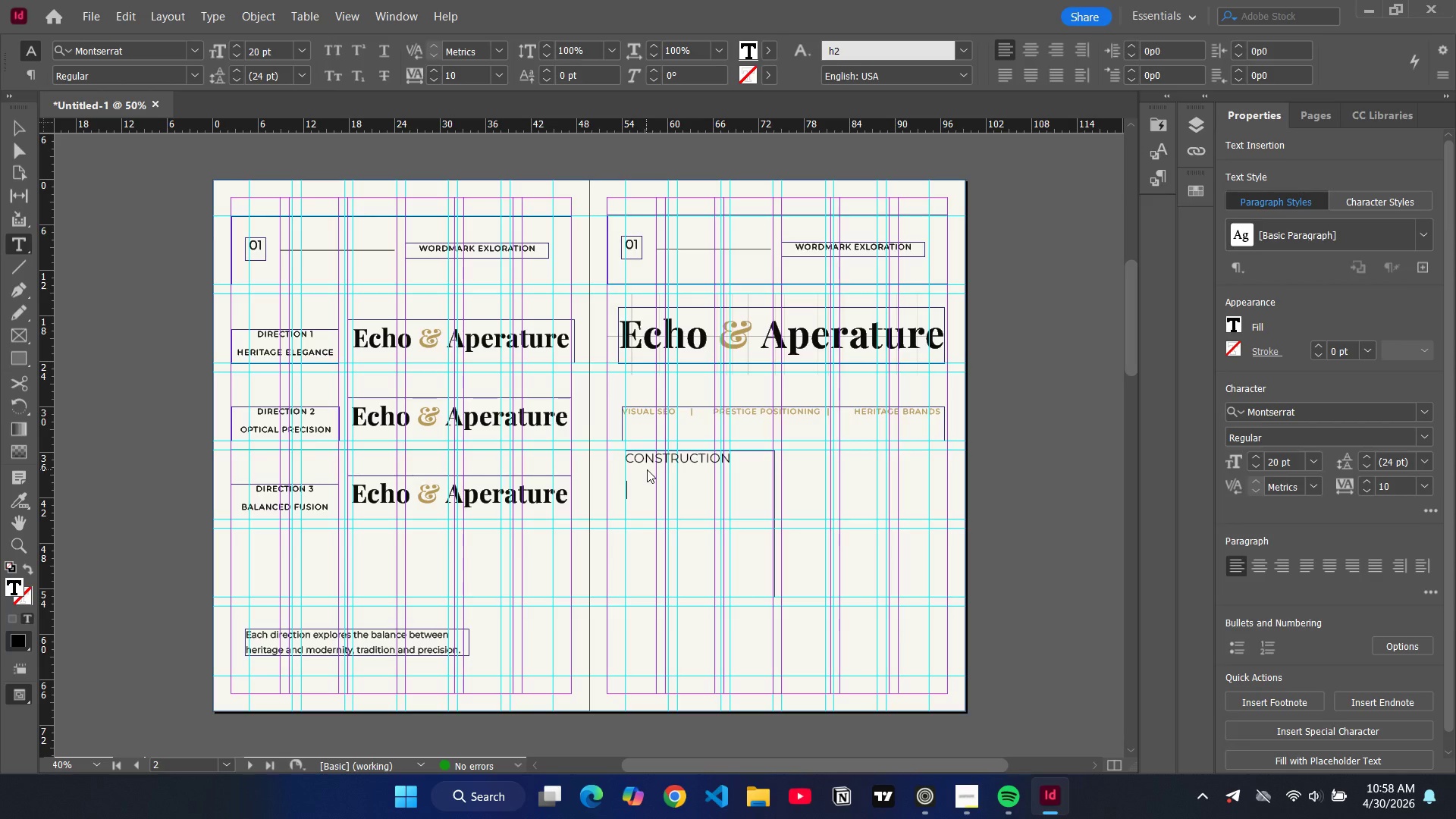 
type(t)
key(Backspace)
type(The wor)
 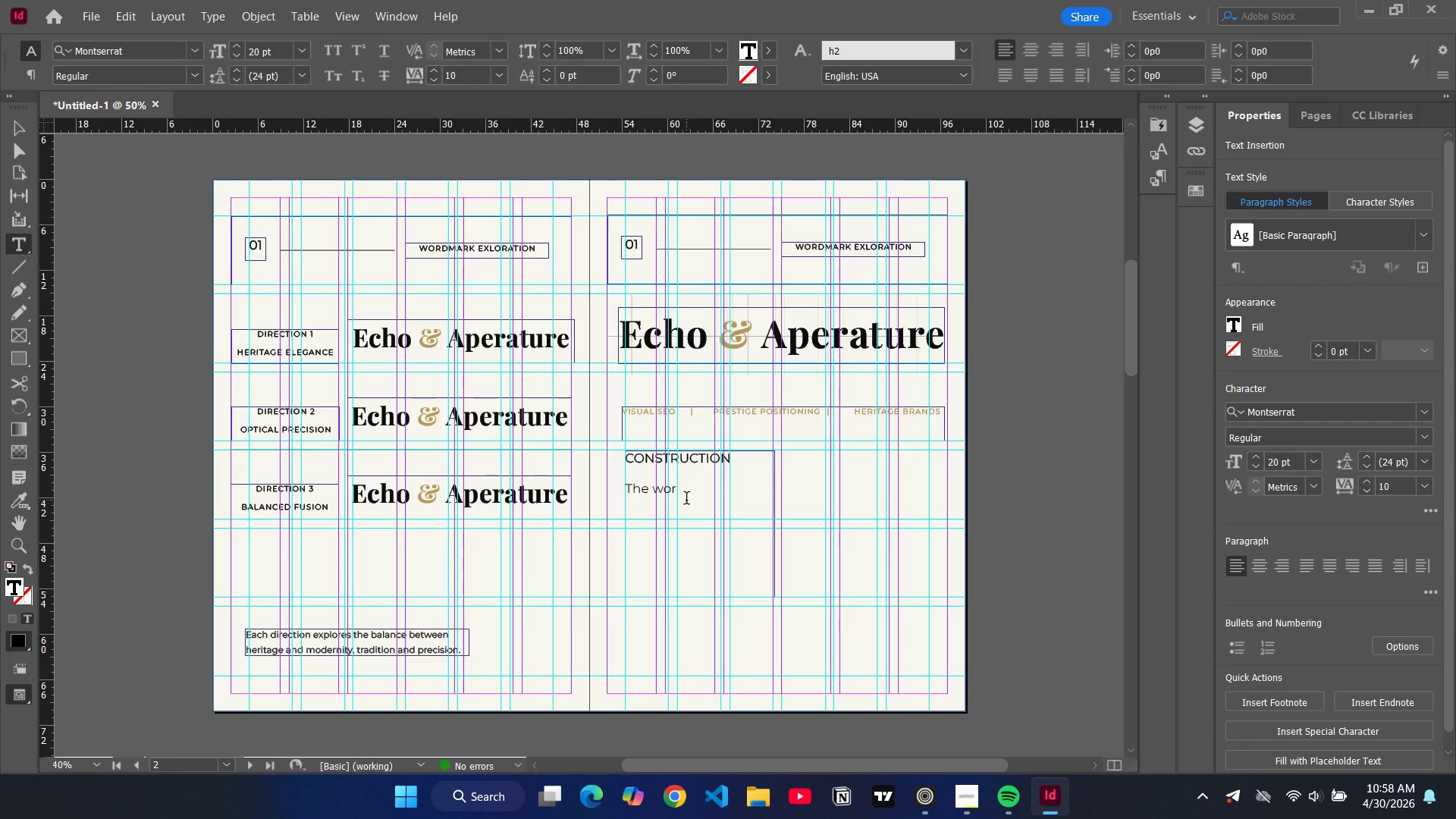 
left_click([686, 500])
 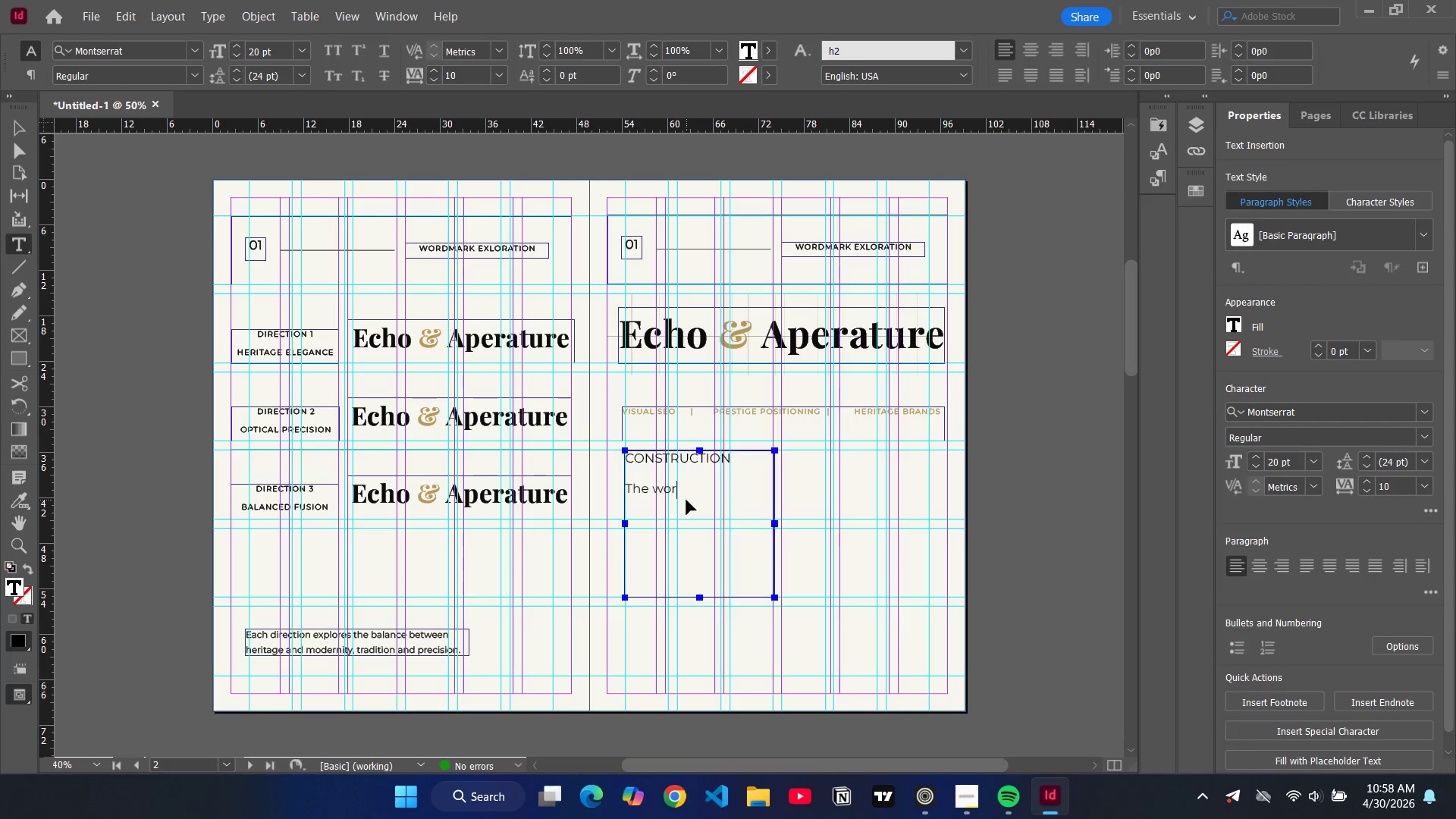 
key(Control+A)
 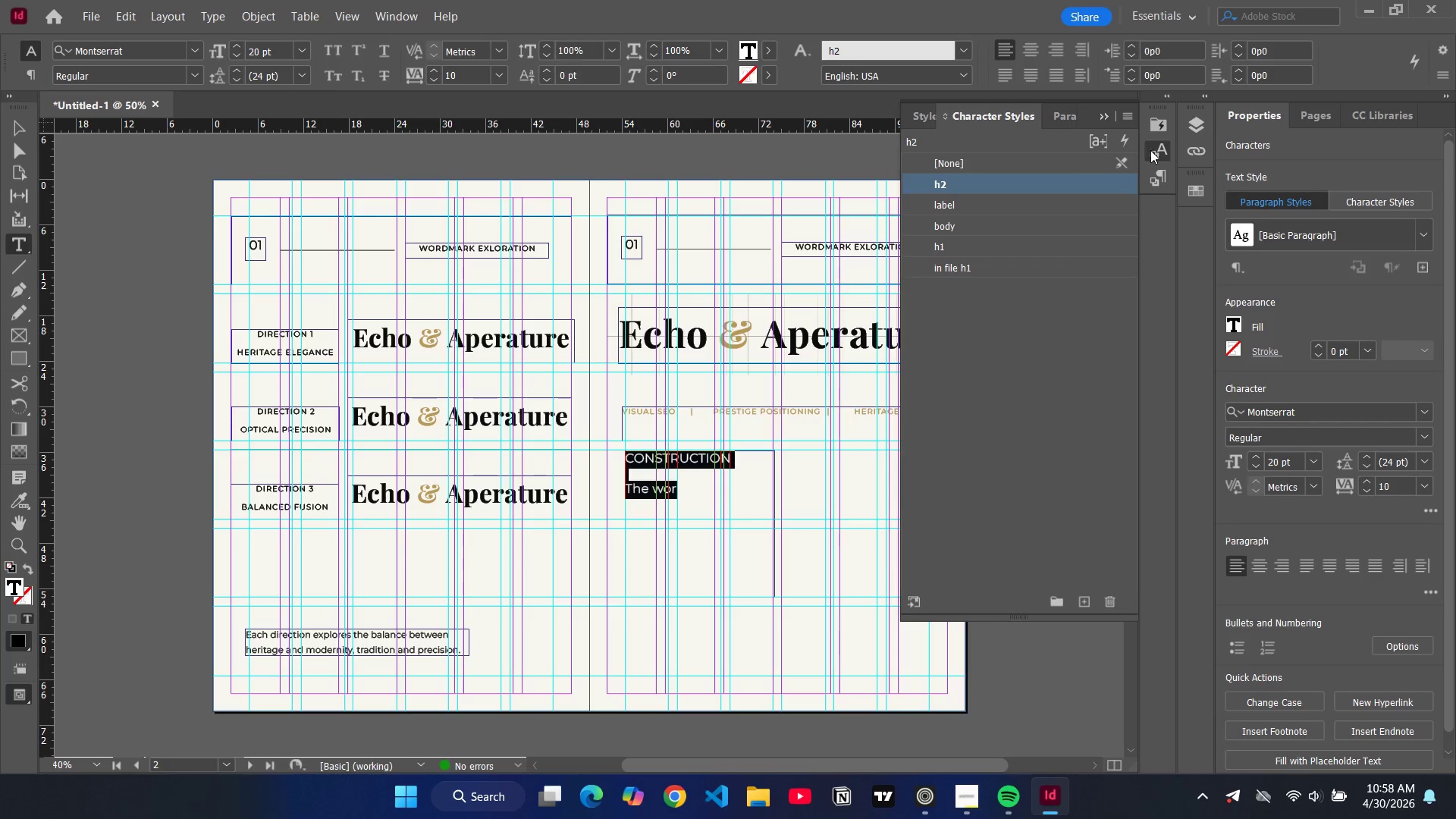 
left_click([959, 224])
 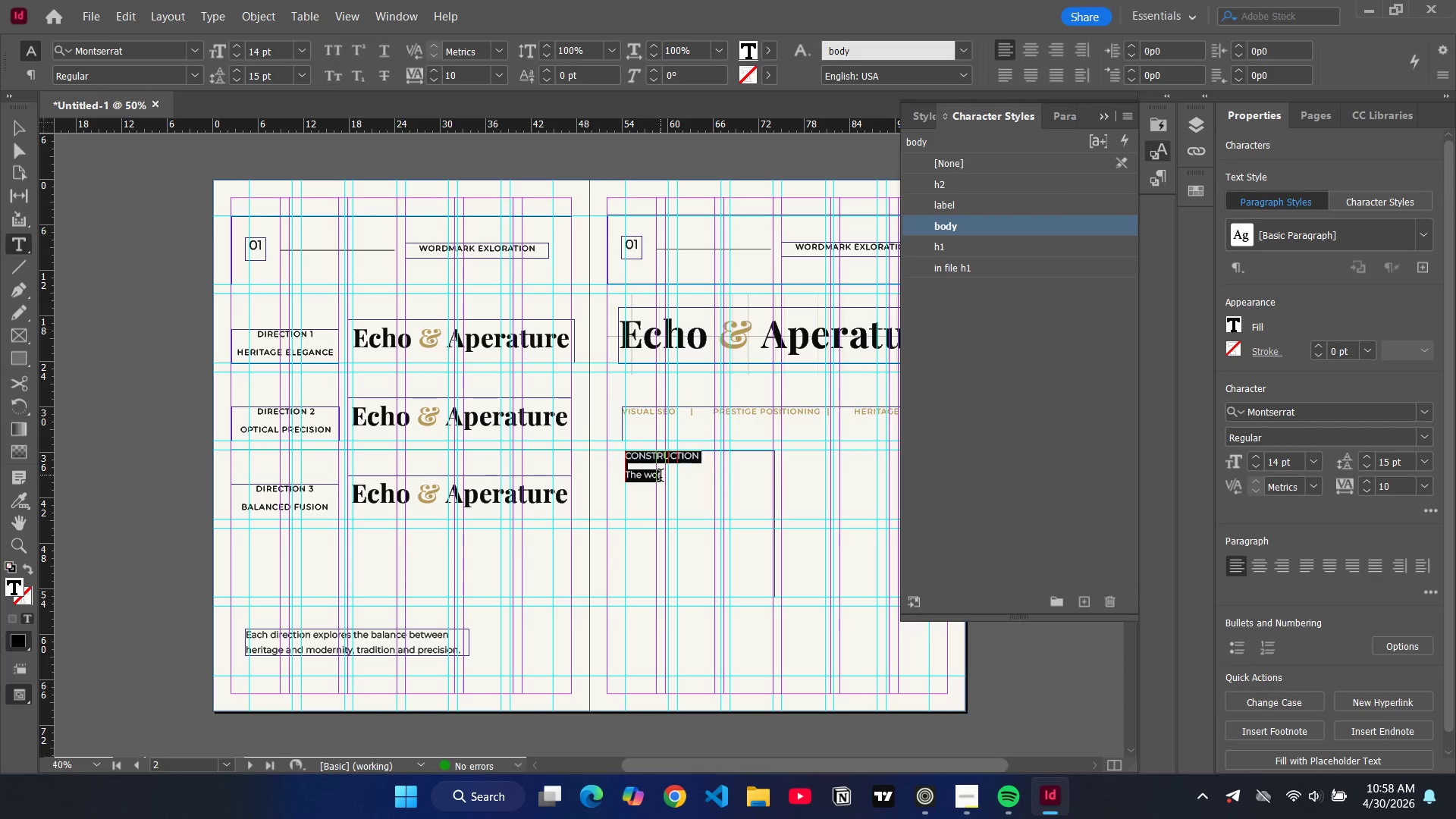 
left_click([665, 479])
 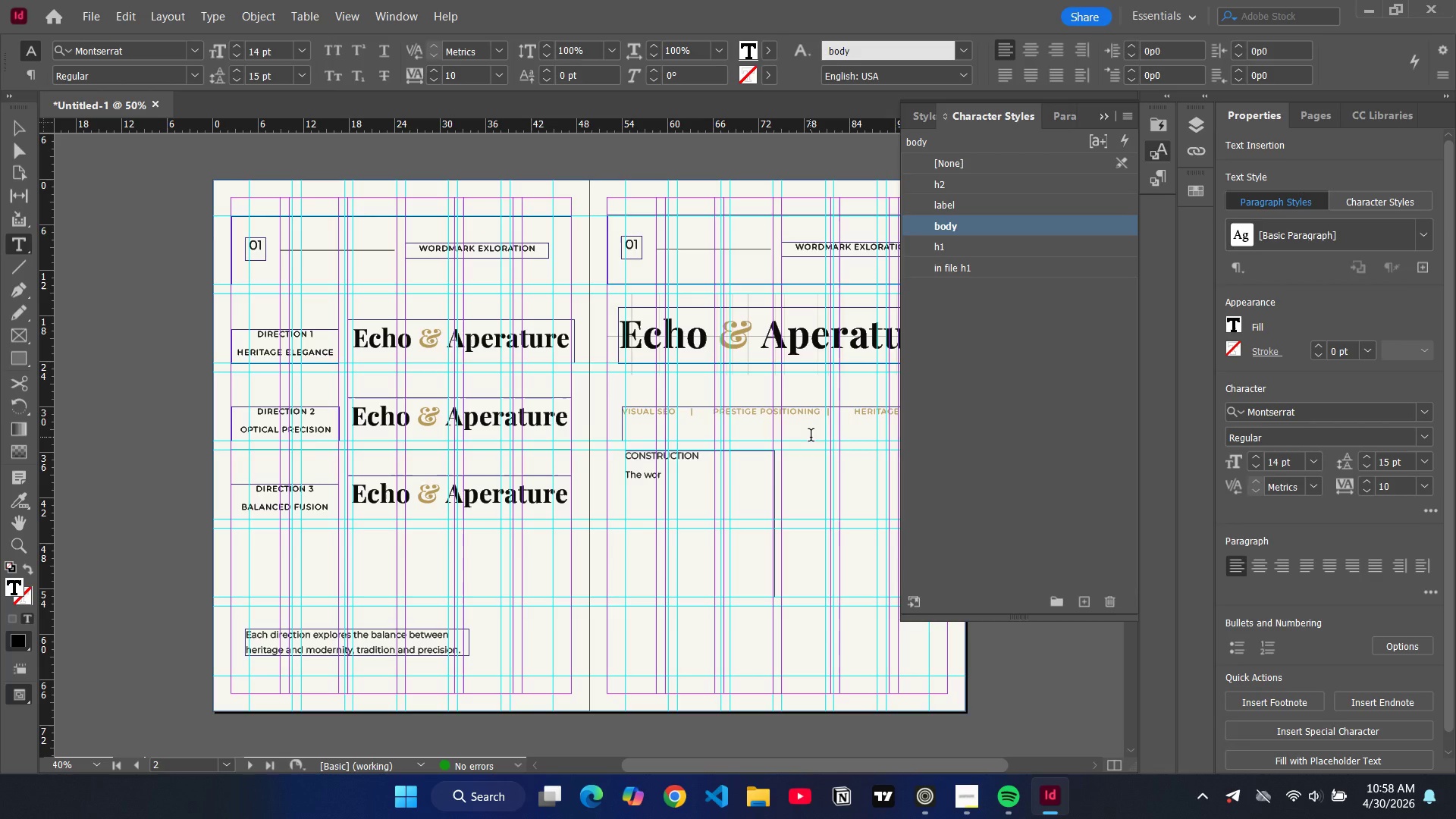 
wait(5.78)
 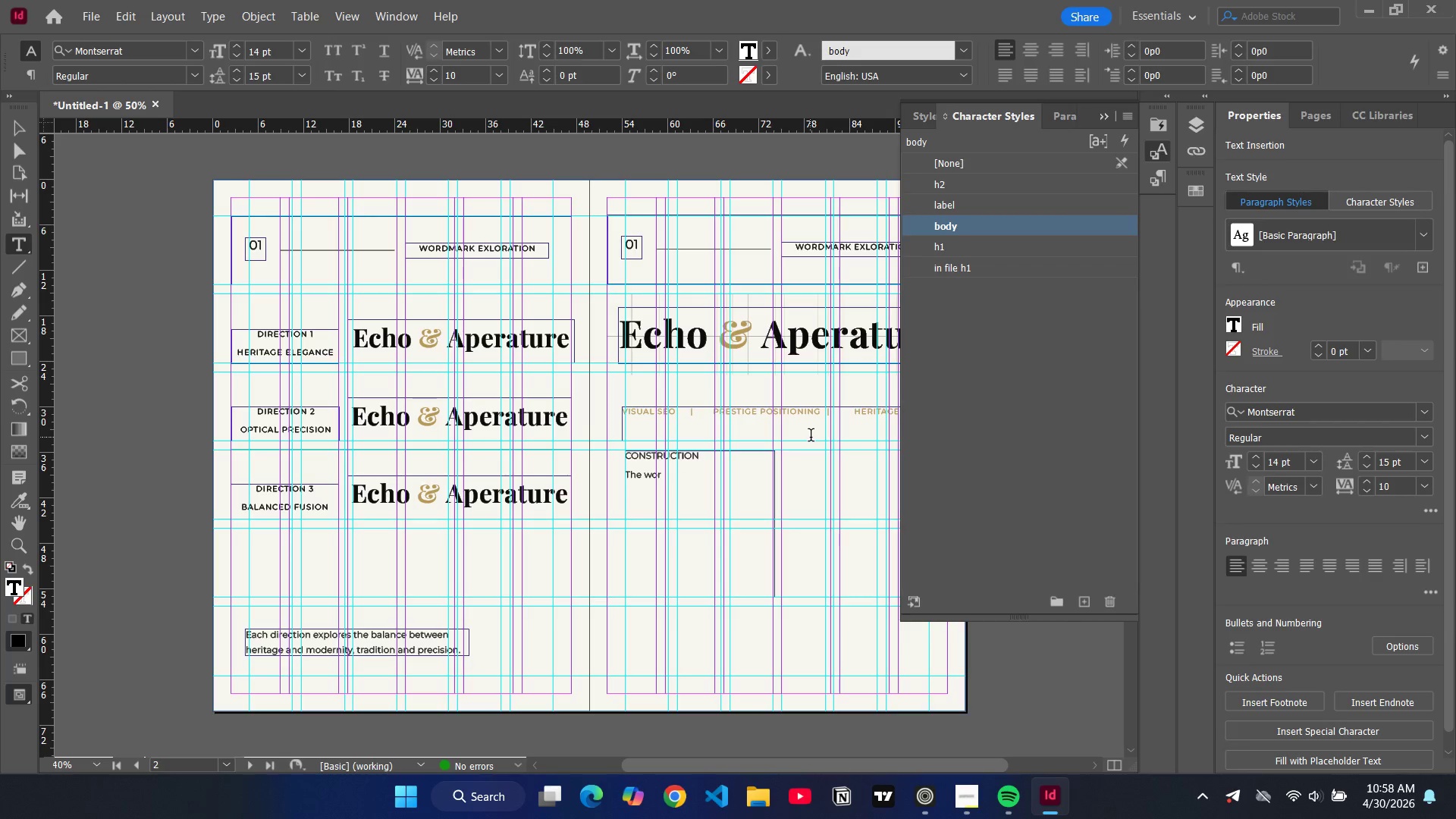 
type(dmaek )
key(Backspace)
key(Backspace)
key(Backspace)
type(rk is crafted with precis e)
key(Backspace)
key(Backspace)
type(e )
 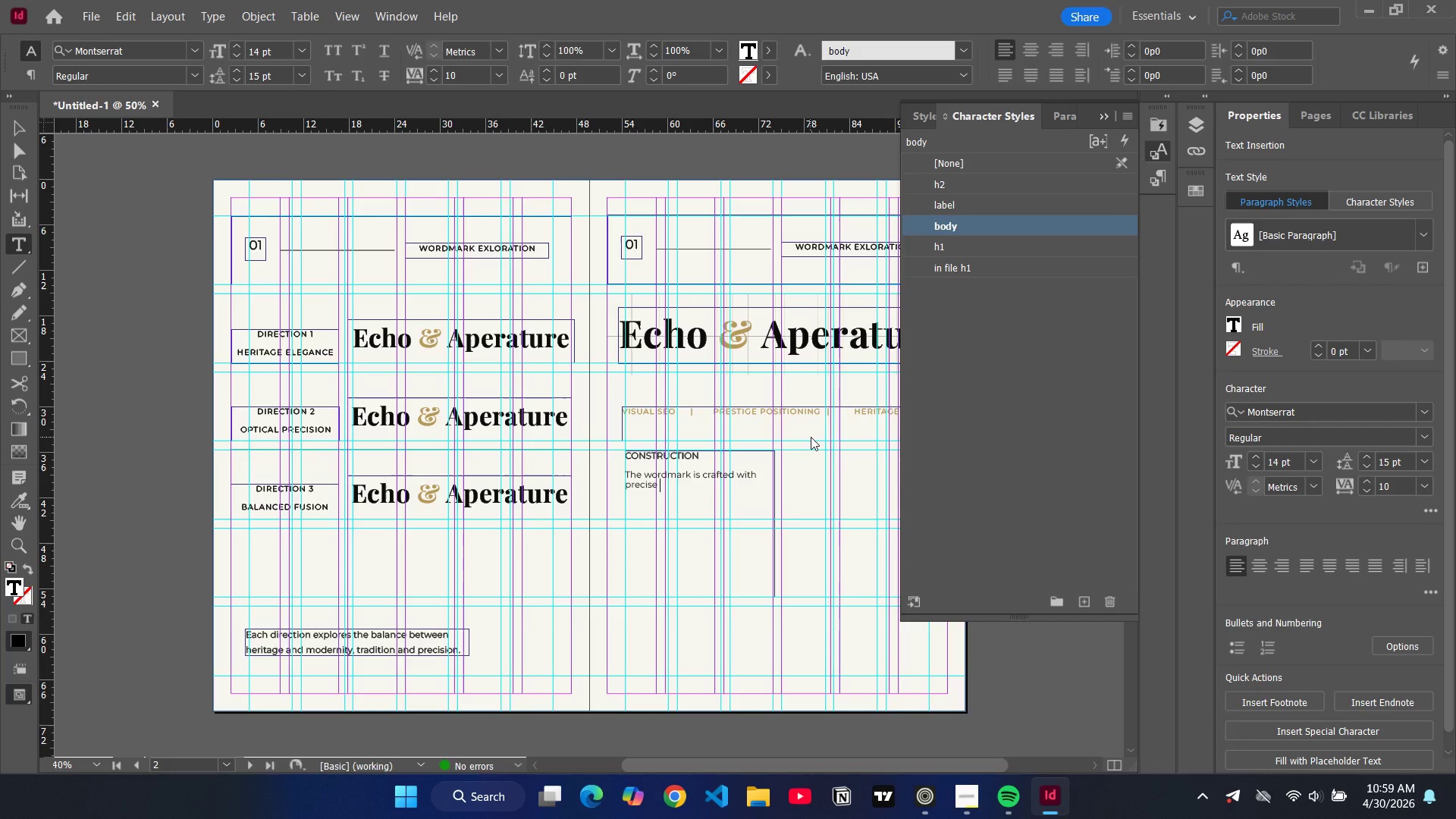 
wait(5.83)
 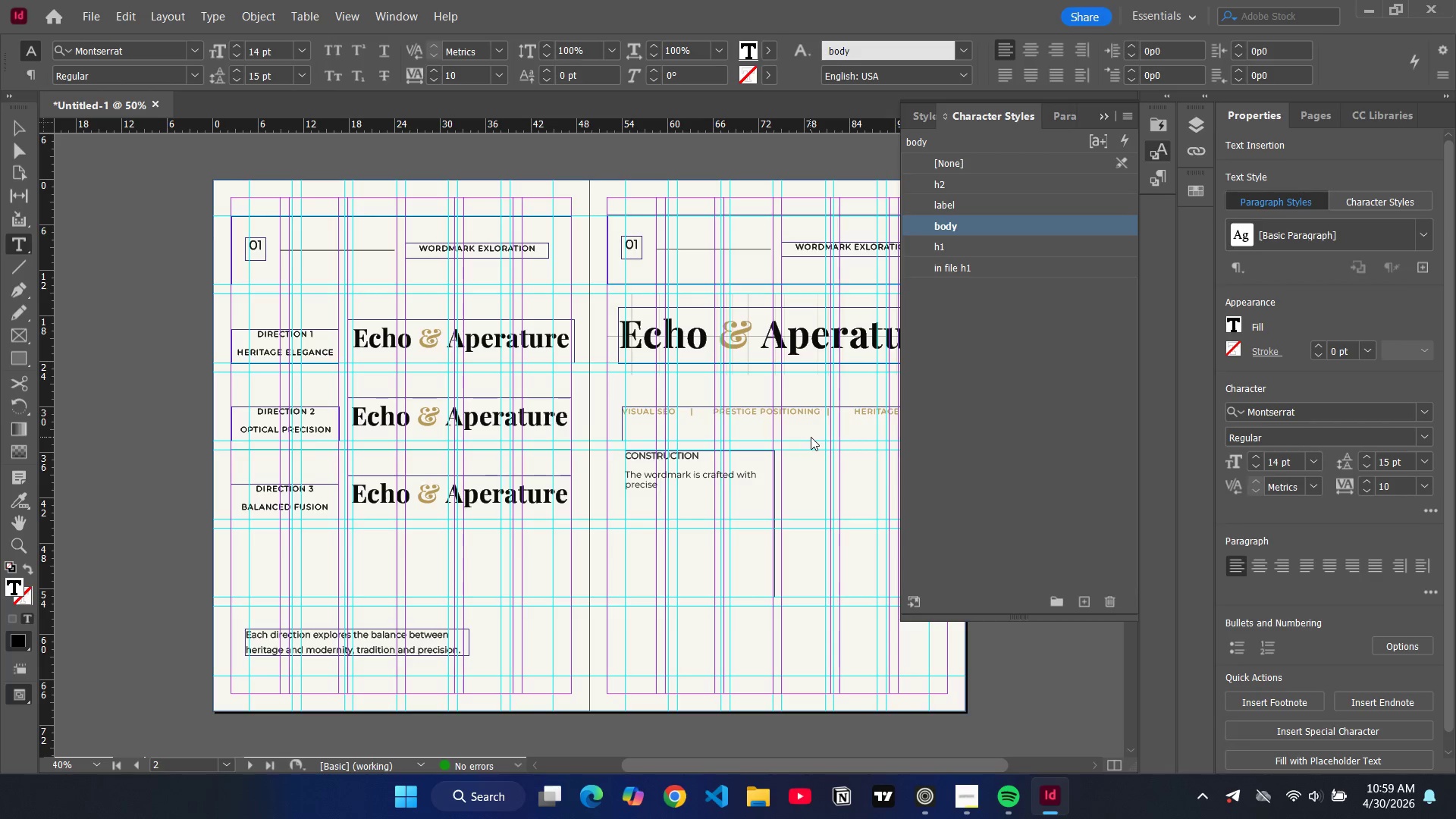 
type(kerninf [Home])
 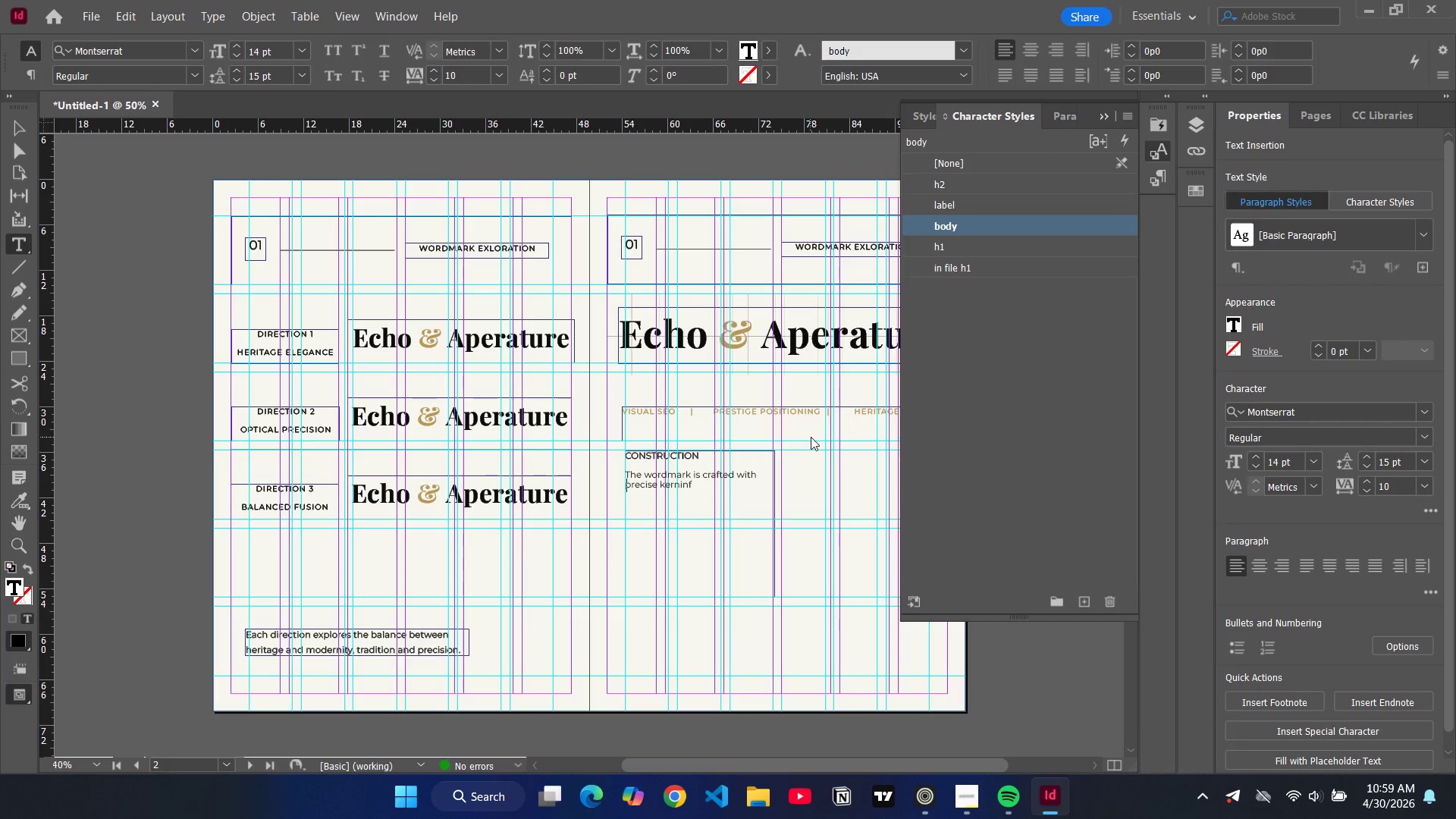 
key(ArrowRight)
 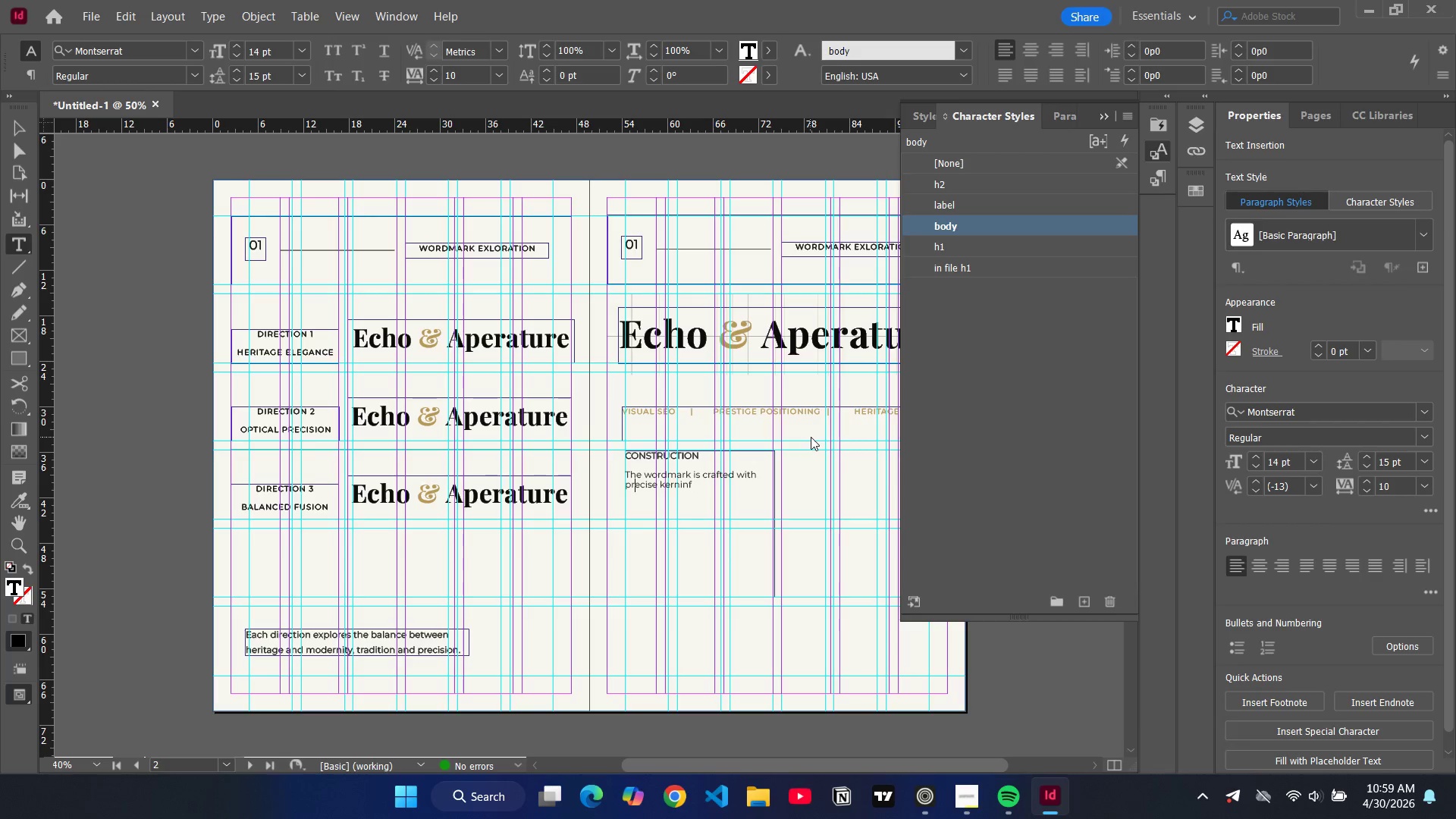 
key(ArrowRight)
 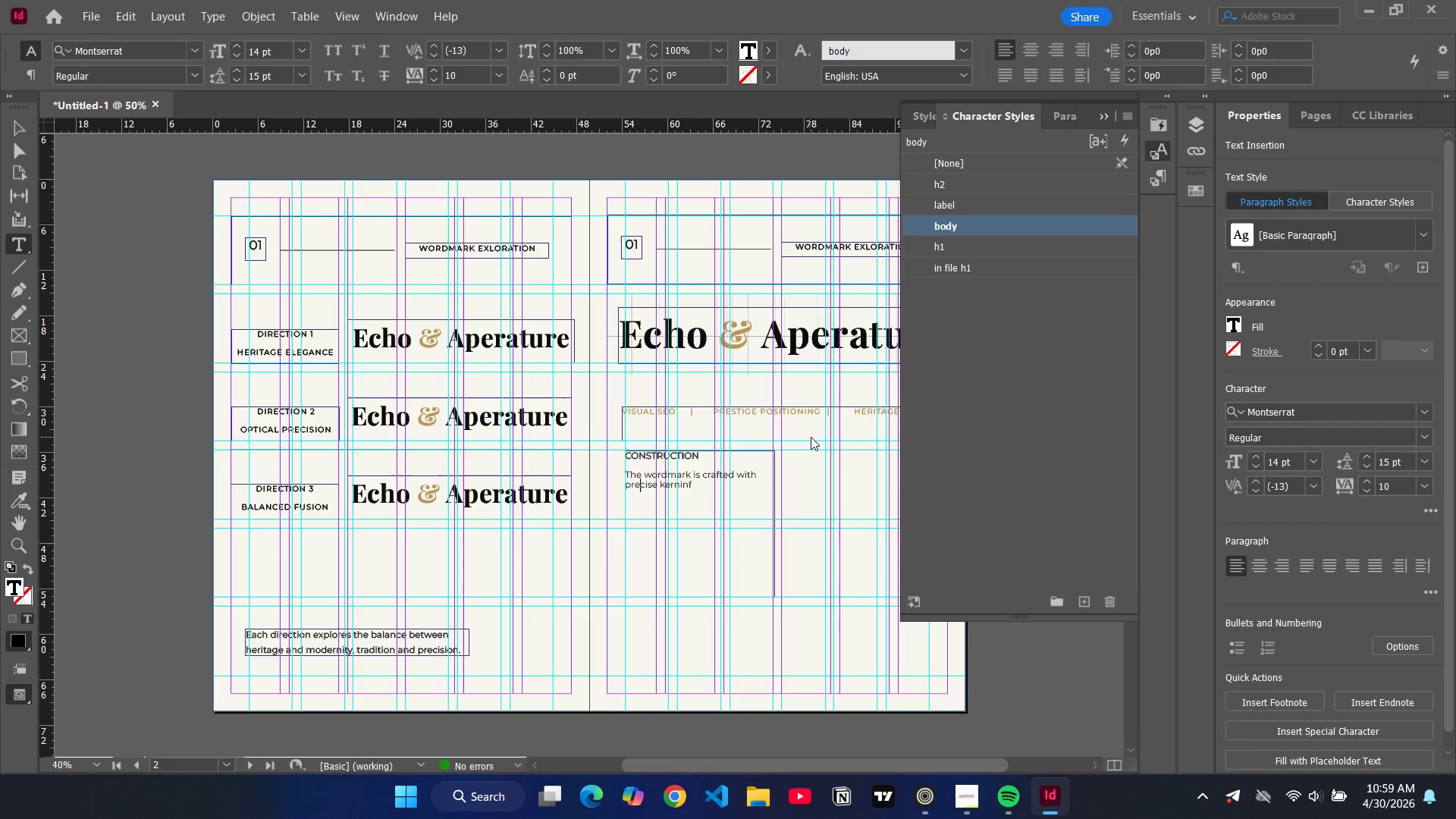 
key(ArrowRight)
 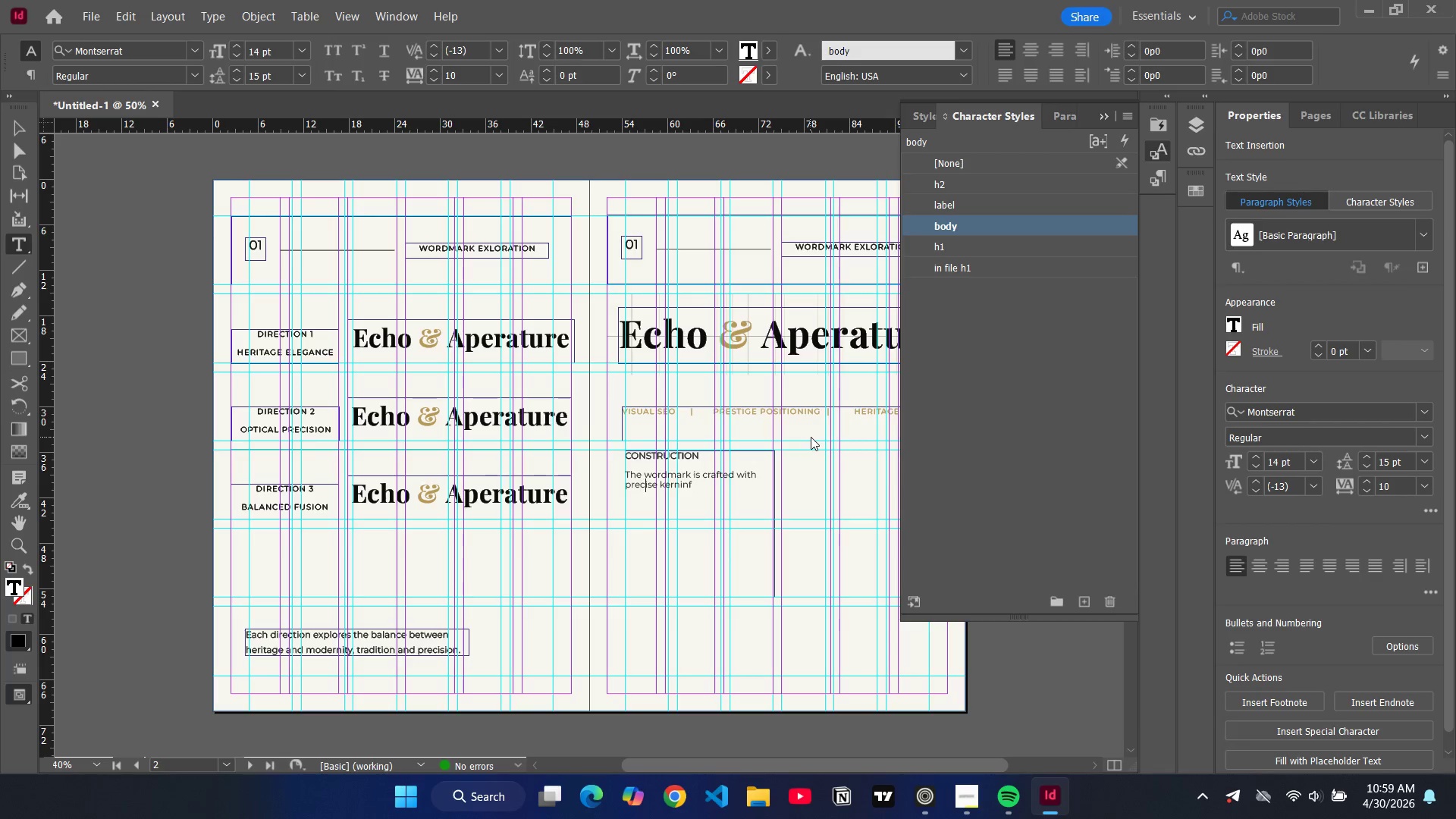 
key(ArrowRight)
 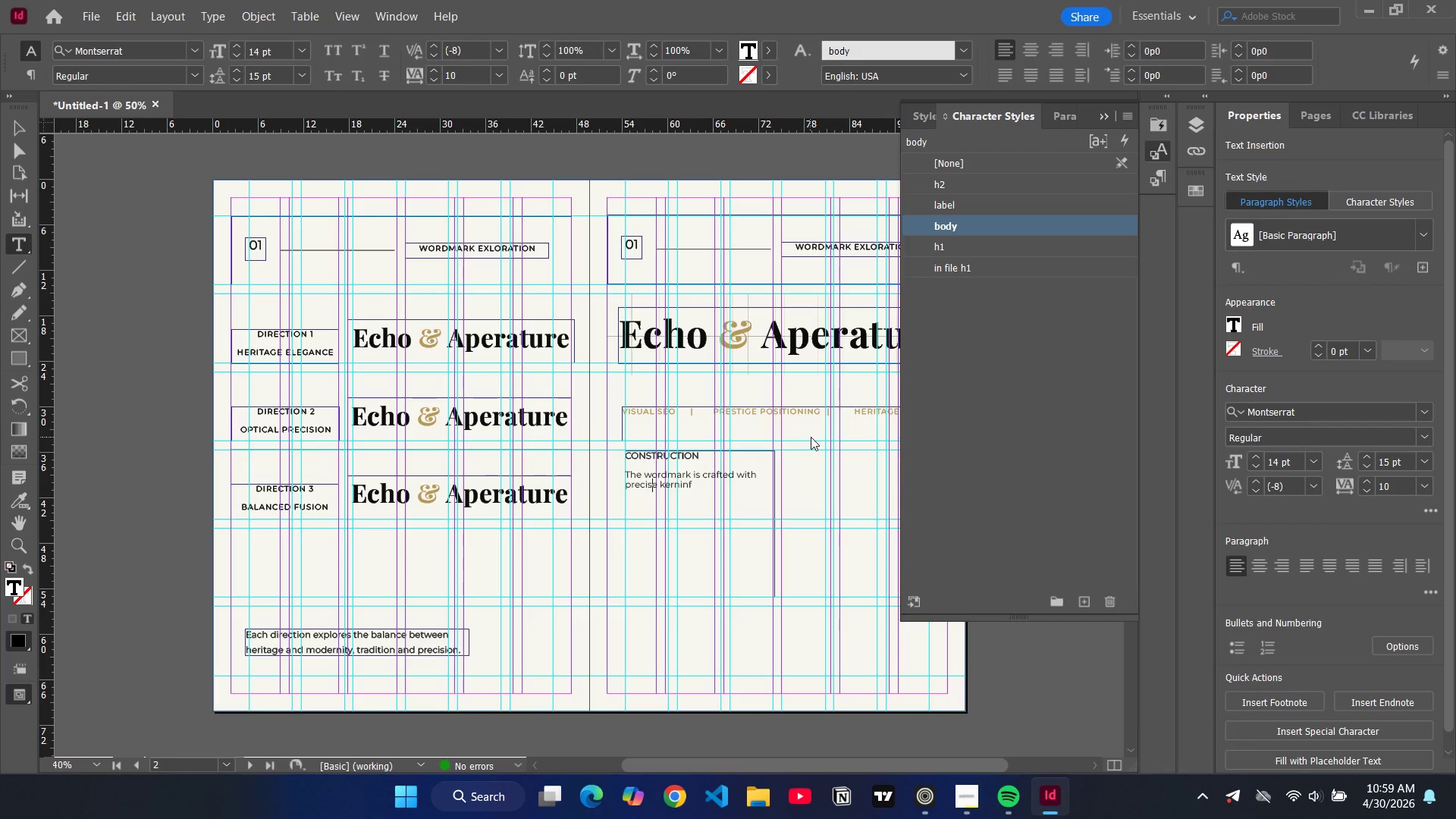 
key(ArrowRight)
 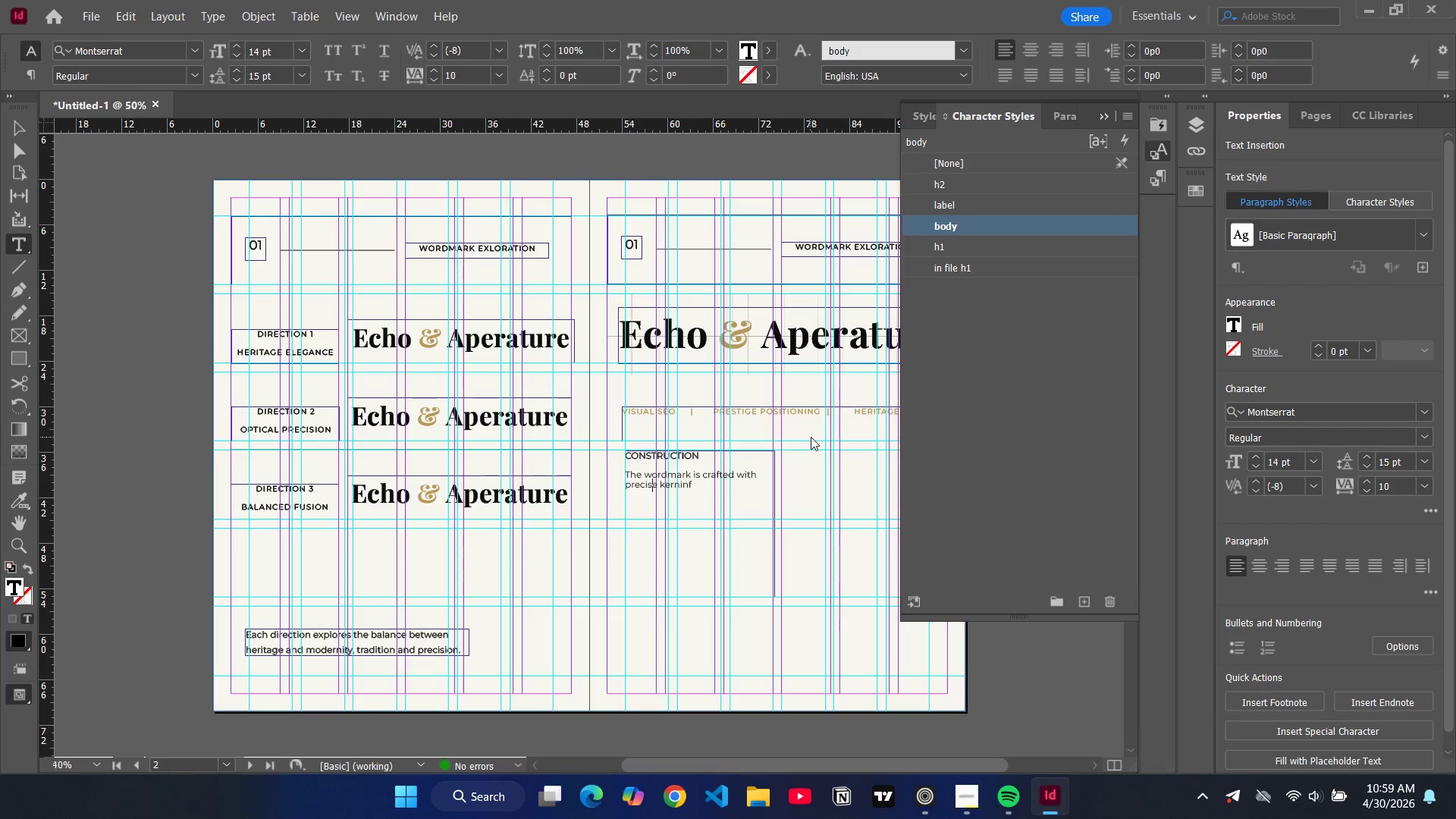 
key(ArrowRight)
 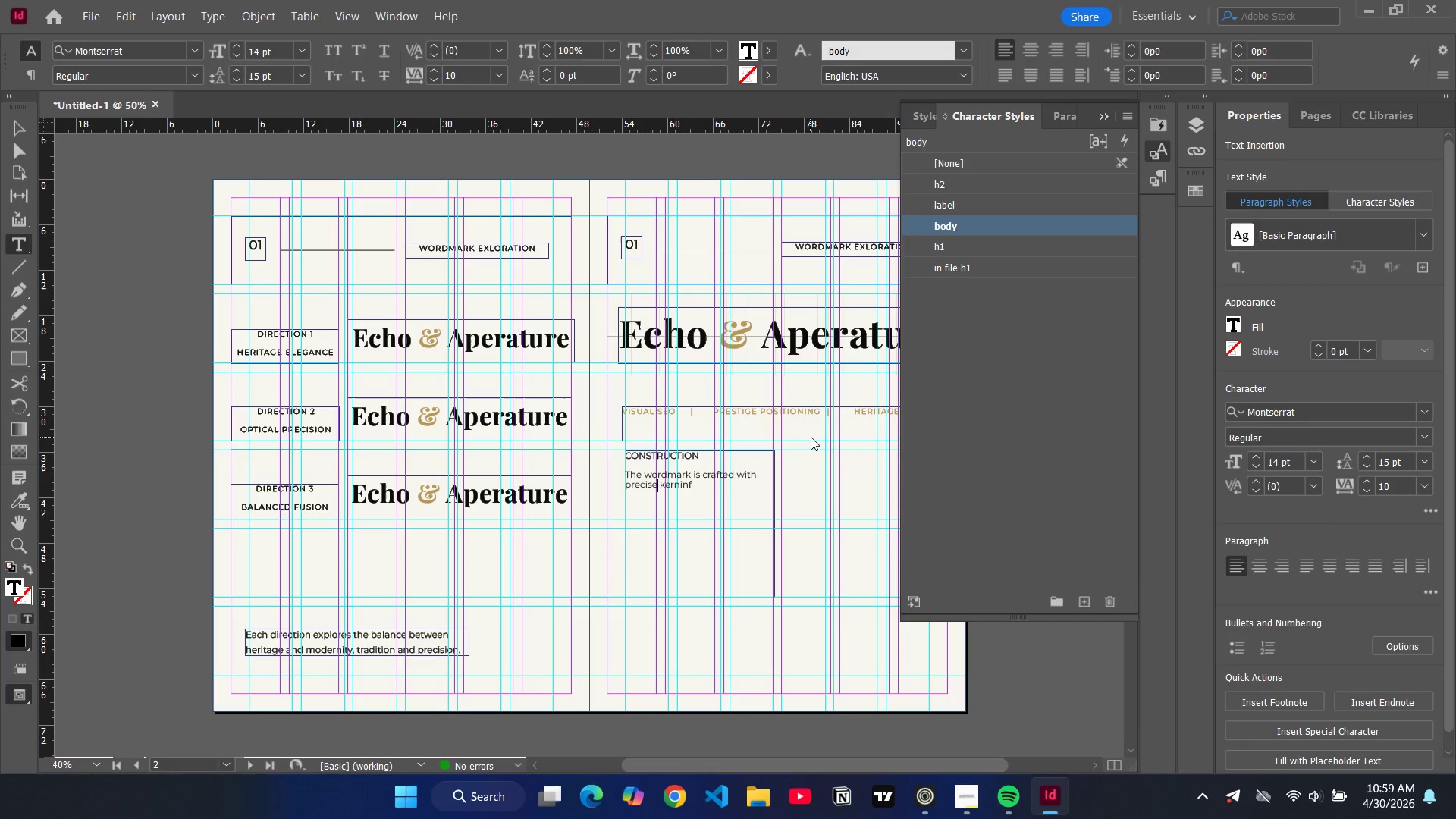 
key(ArrowRight)
 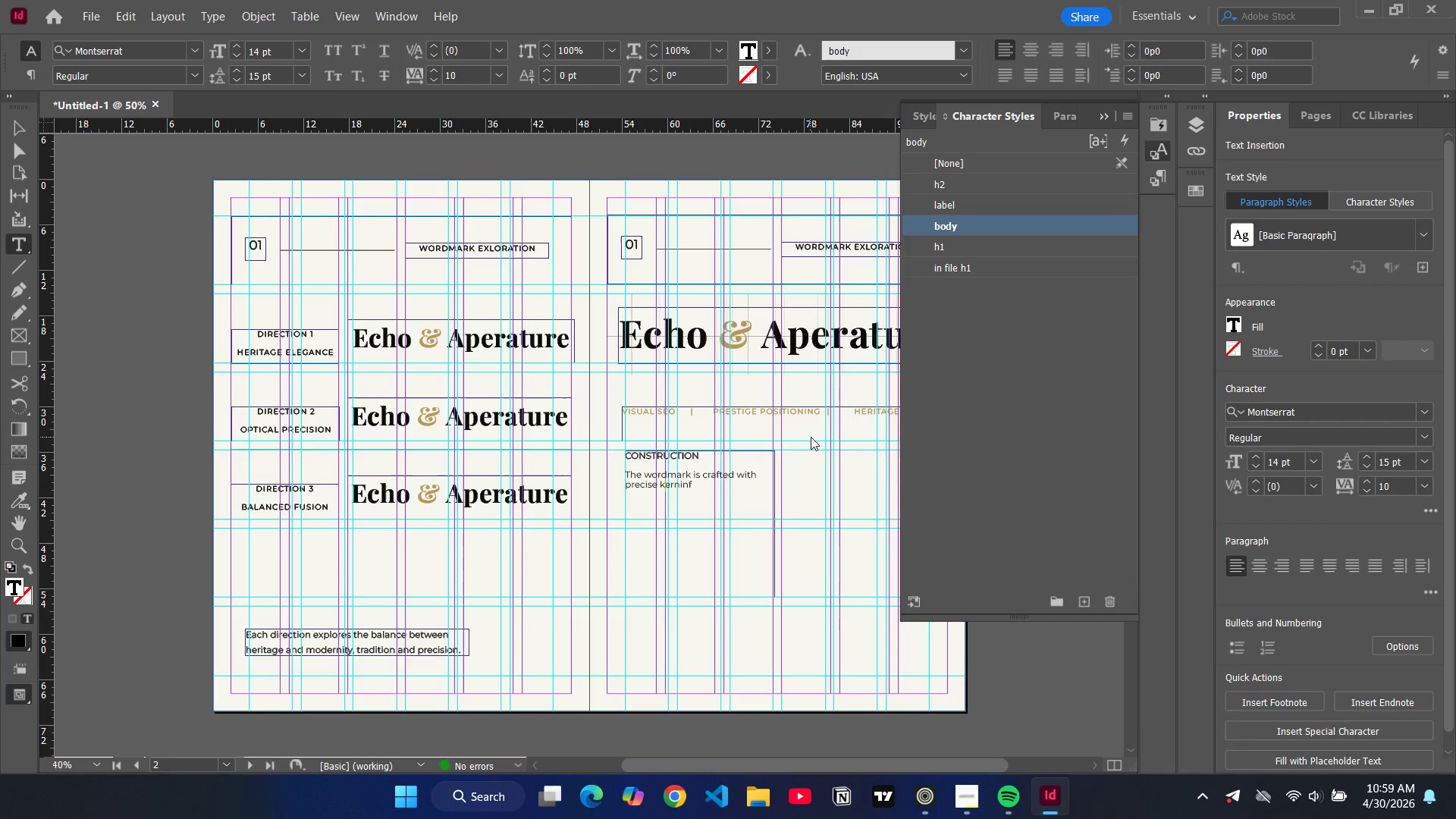 
key(ArrowRight)
 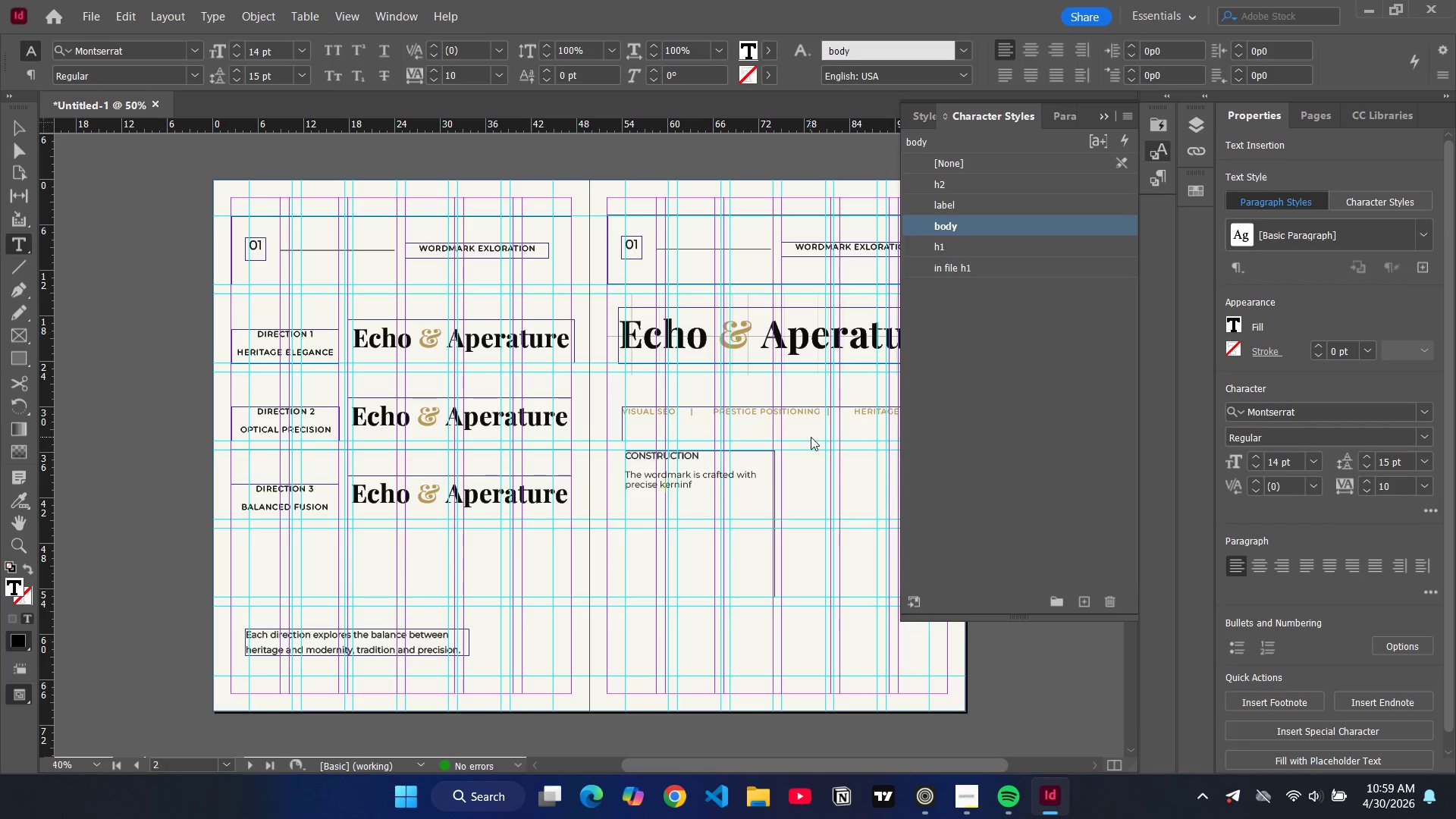 
key(ArrowRight)
 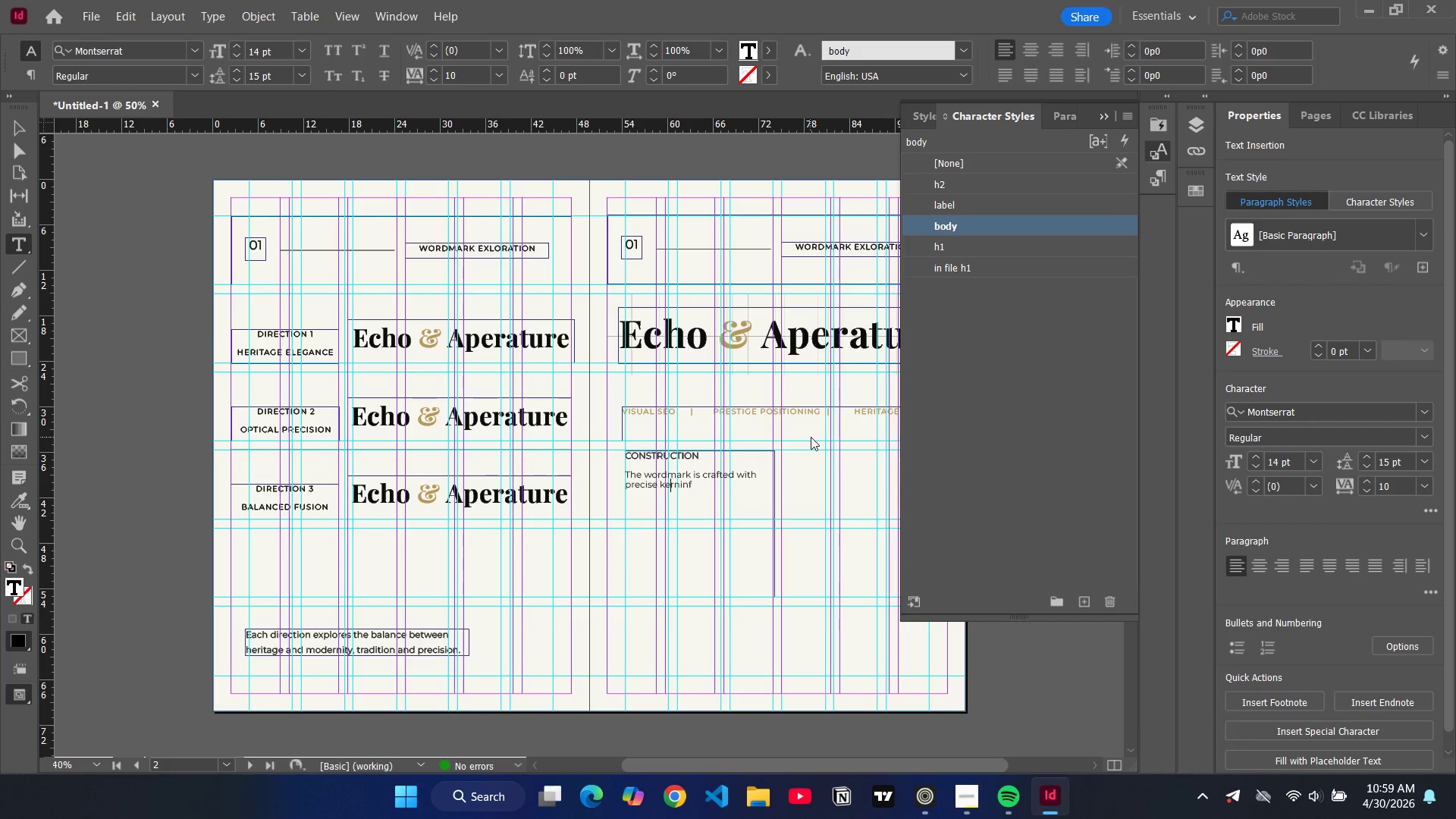 
key(ArrowRight)
 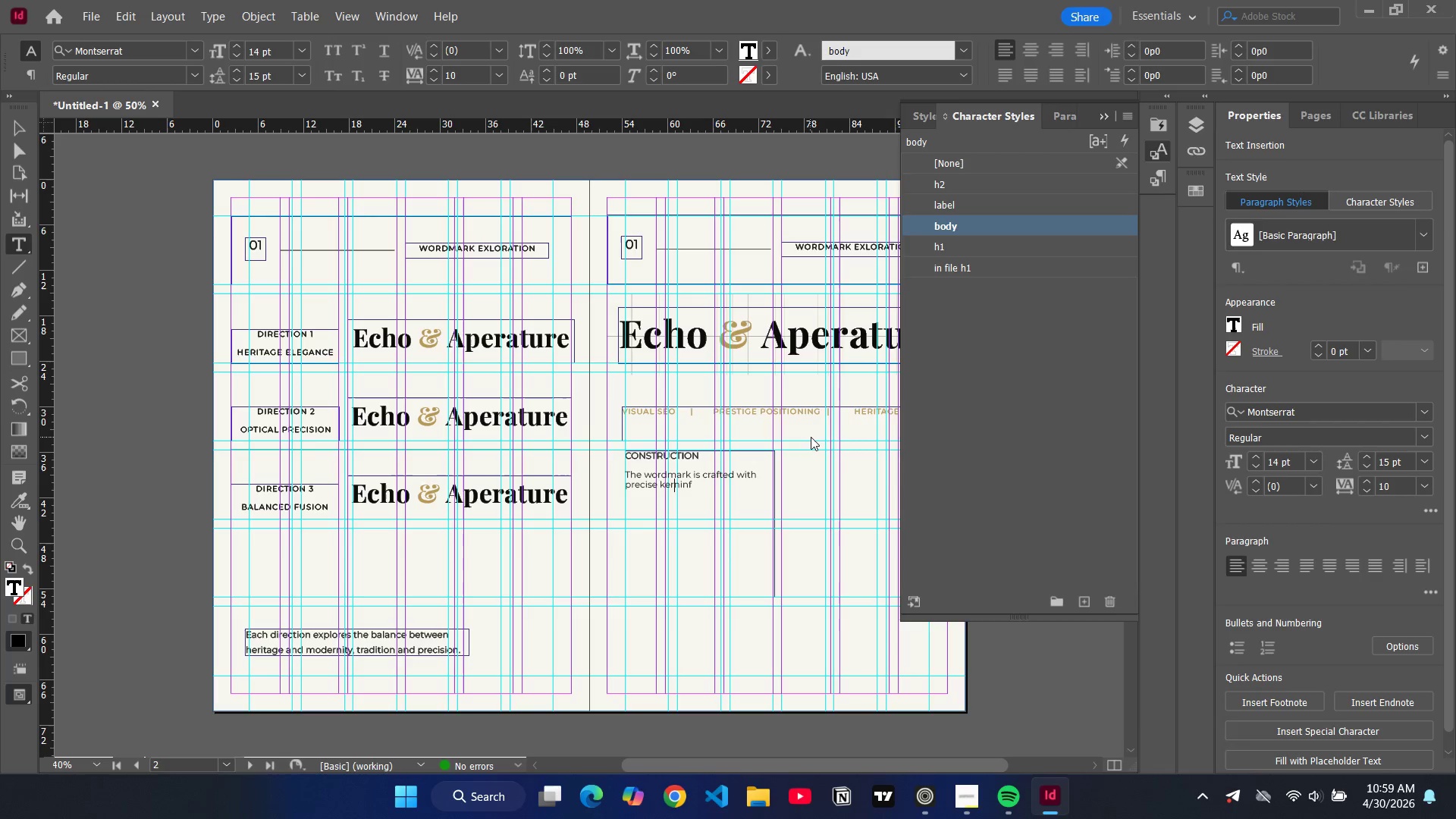 
key(ArrowRight)
 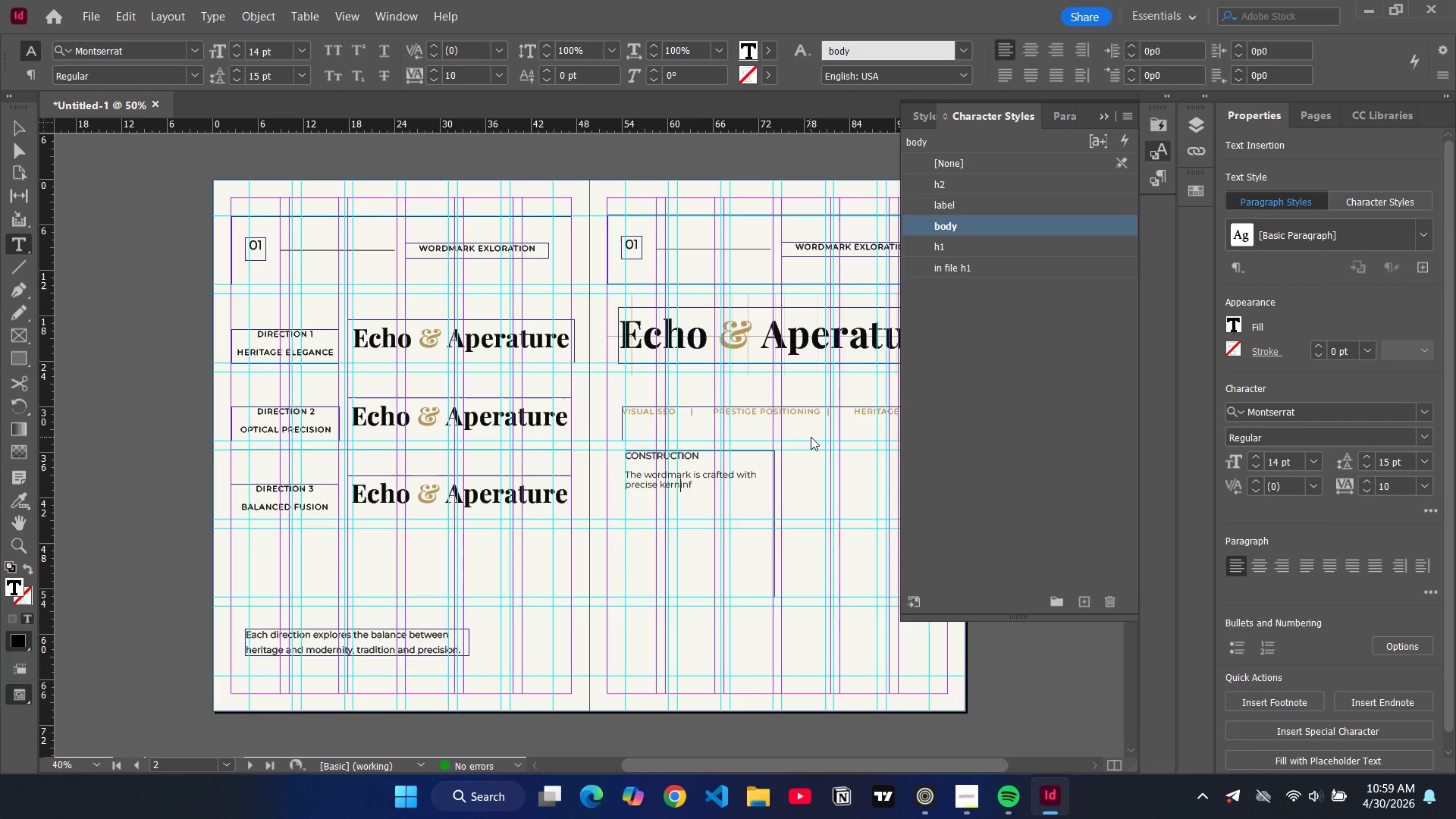 
key(ArrowRight)
 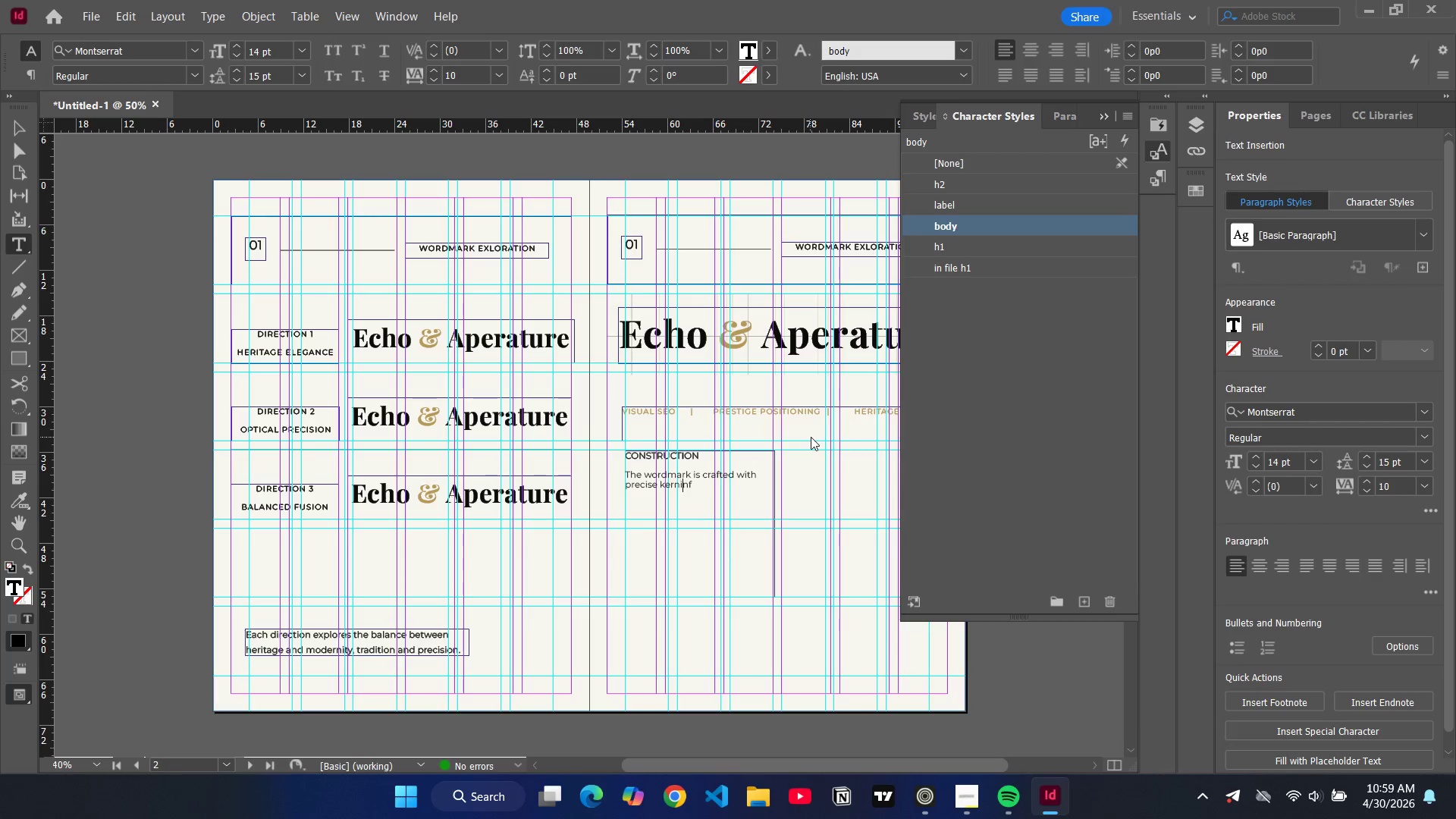 
key(ArrowRight)
 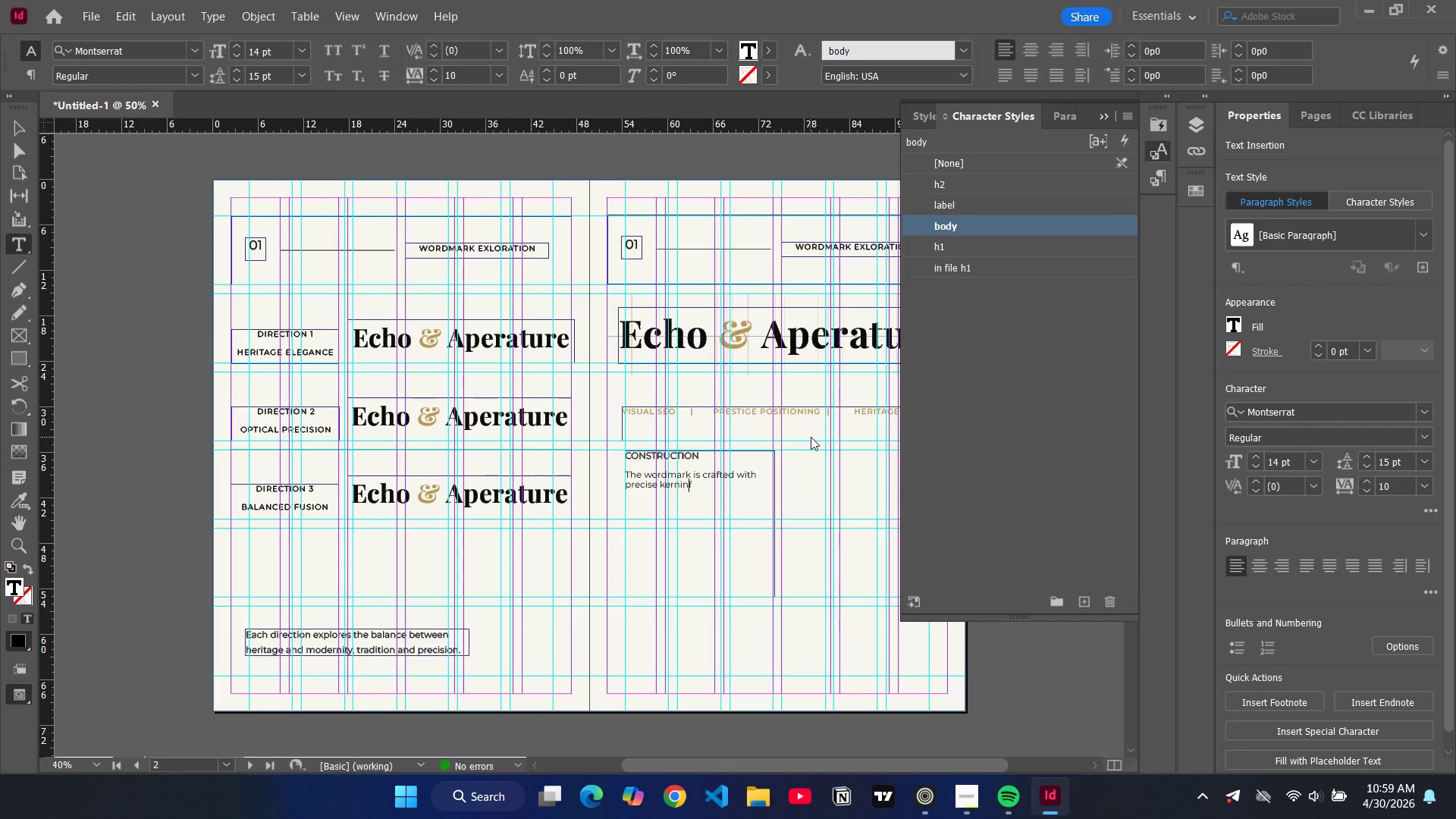 
key(ArrowRight)
 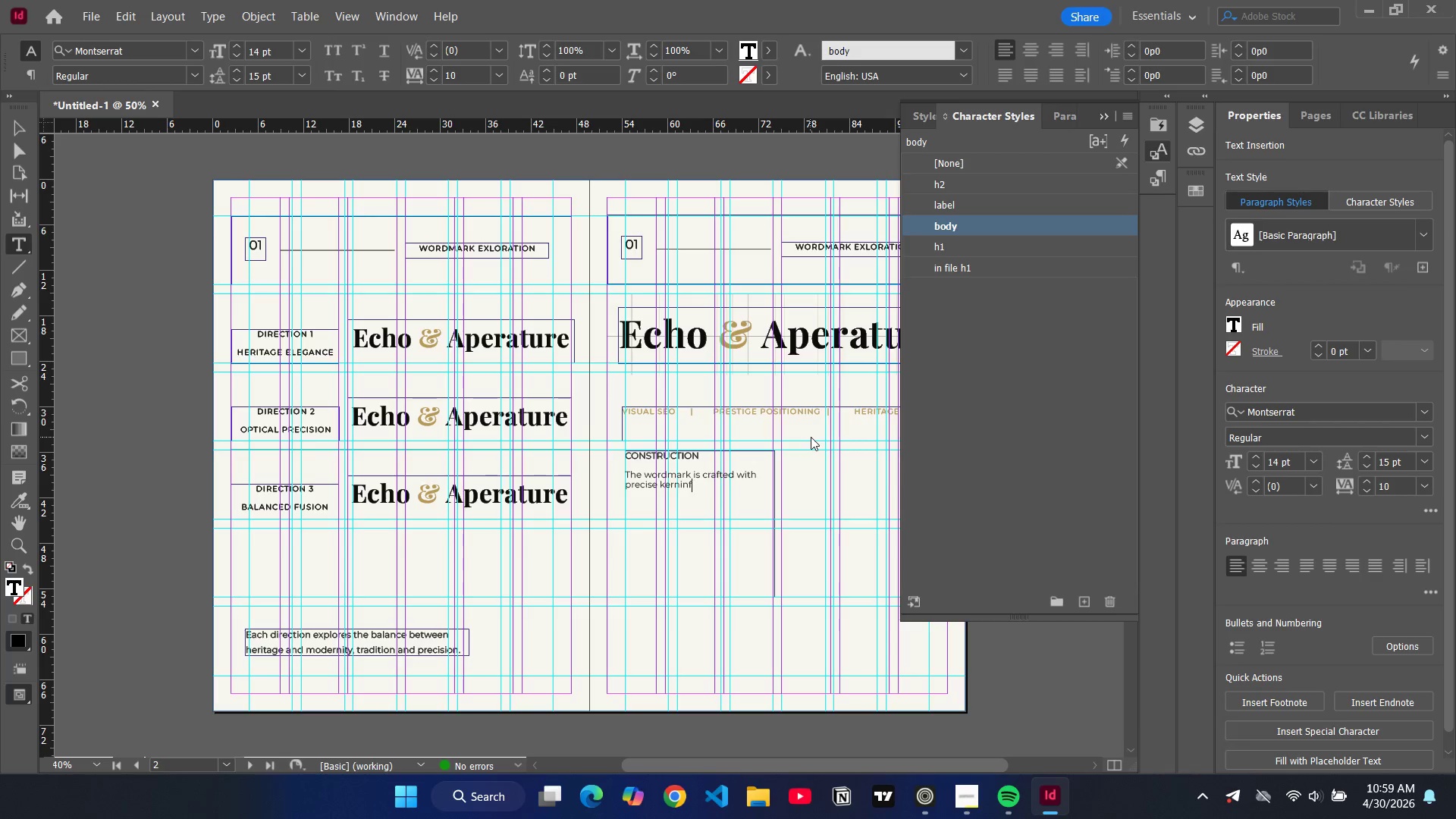 
key(ArrowRight)
 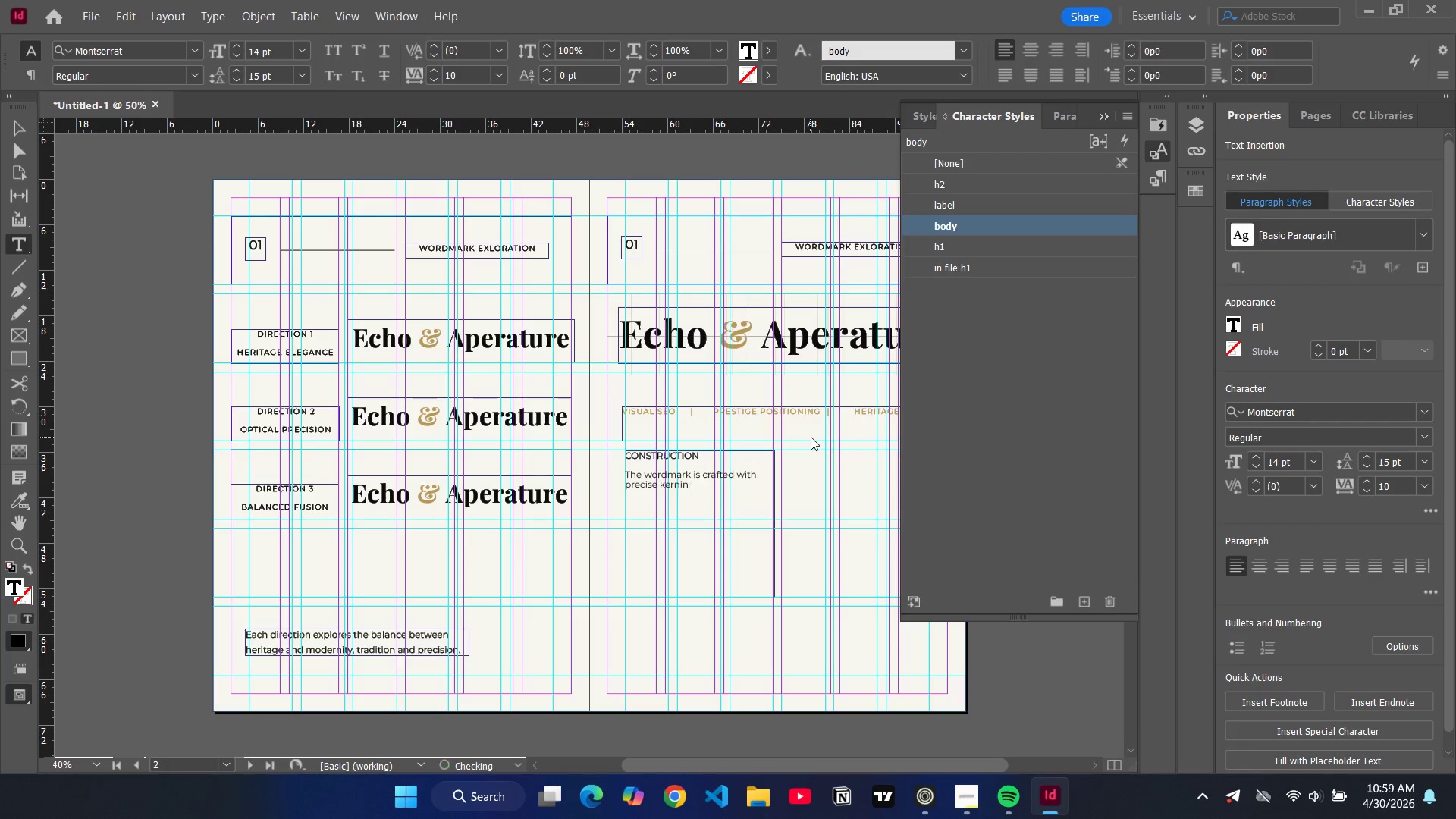 
key(Backspace)
type(g and optical adjustment [Home]. )
key(Backspace)
type(a)
 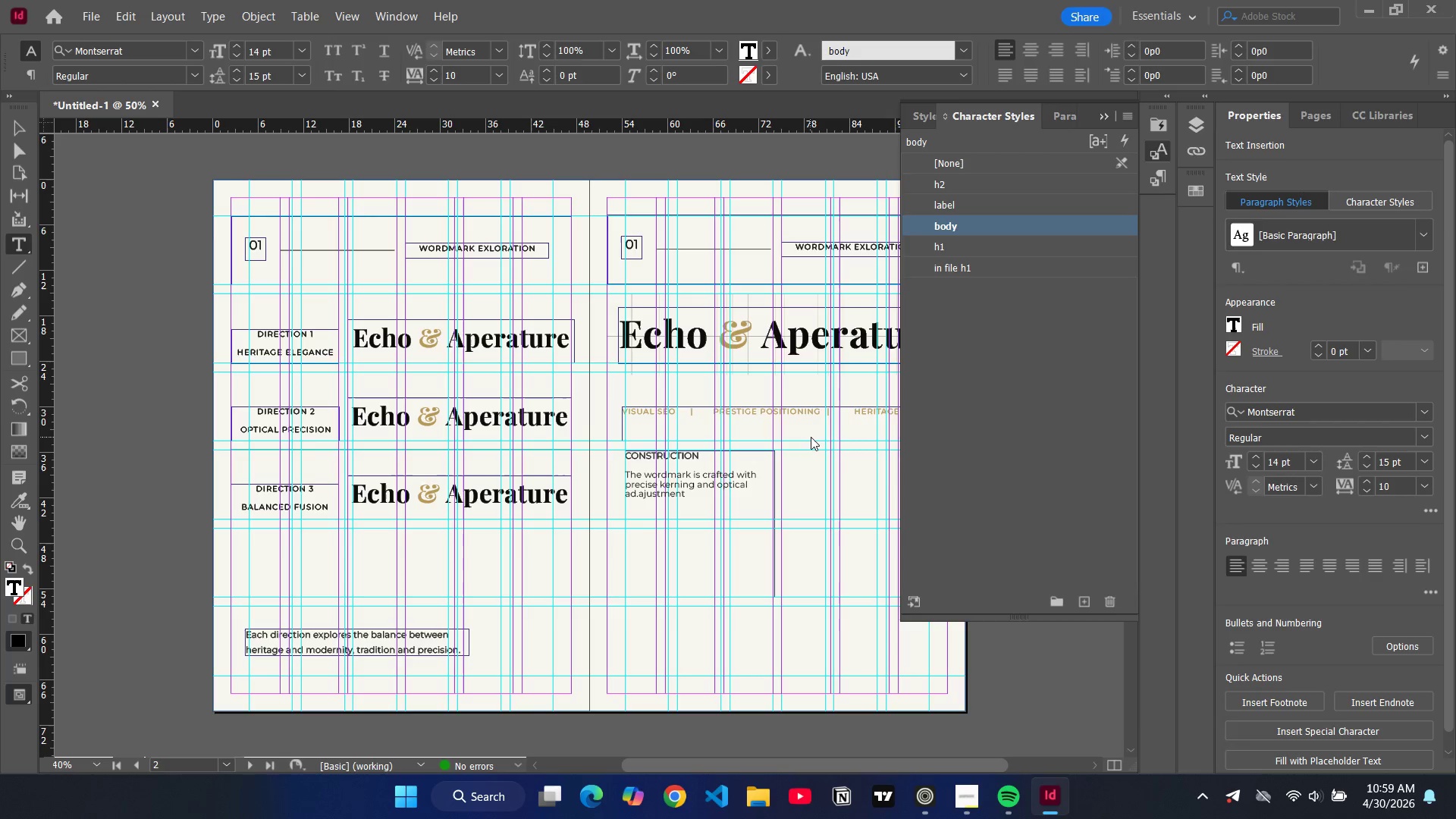 
key(ArrowLeft)
 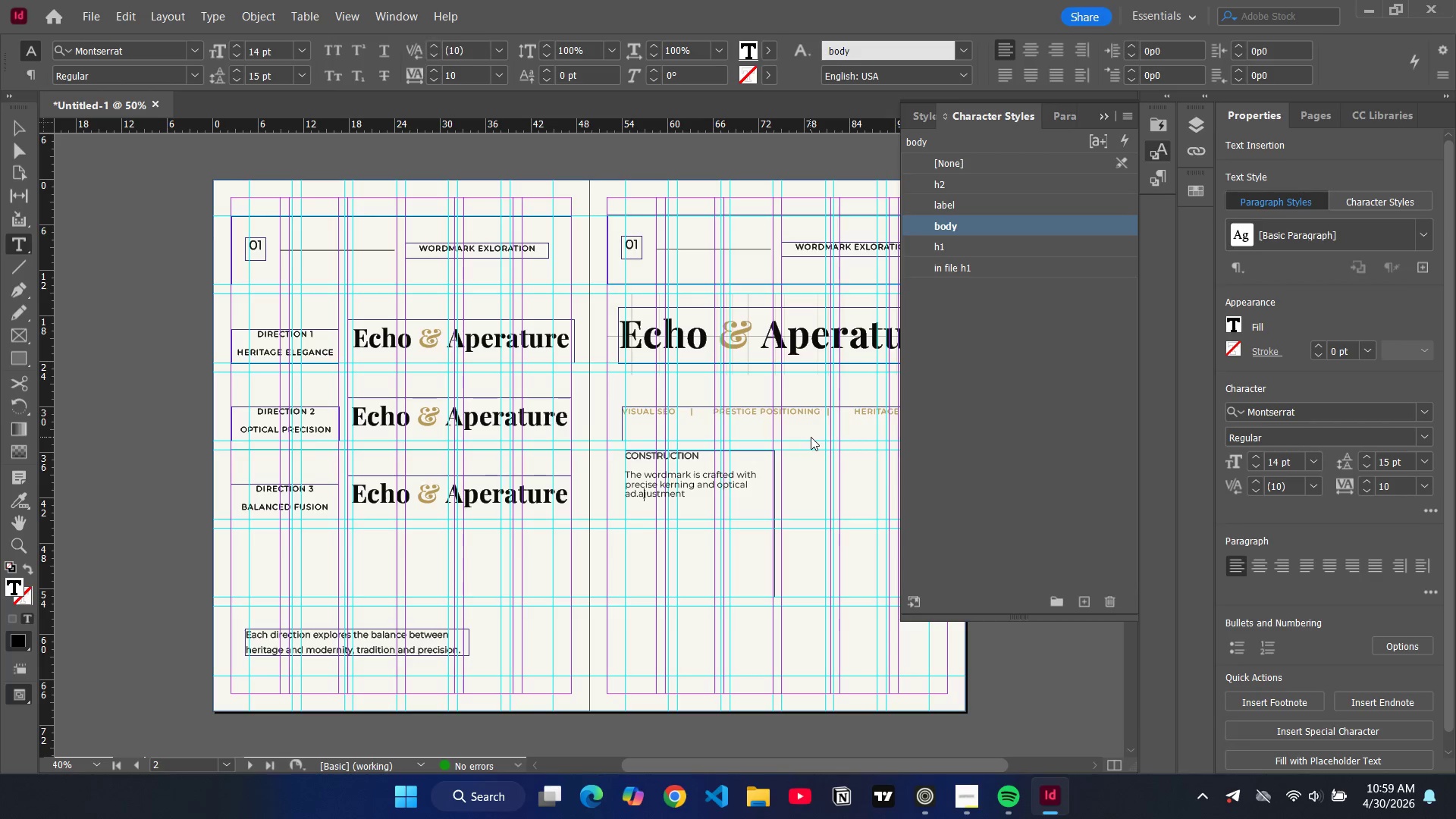 
key(ArrowRight)
 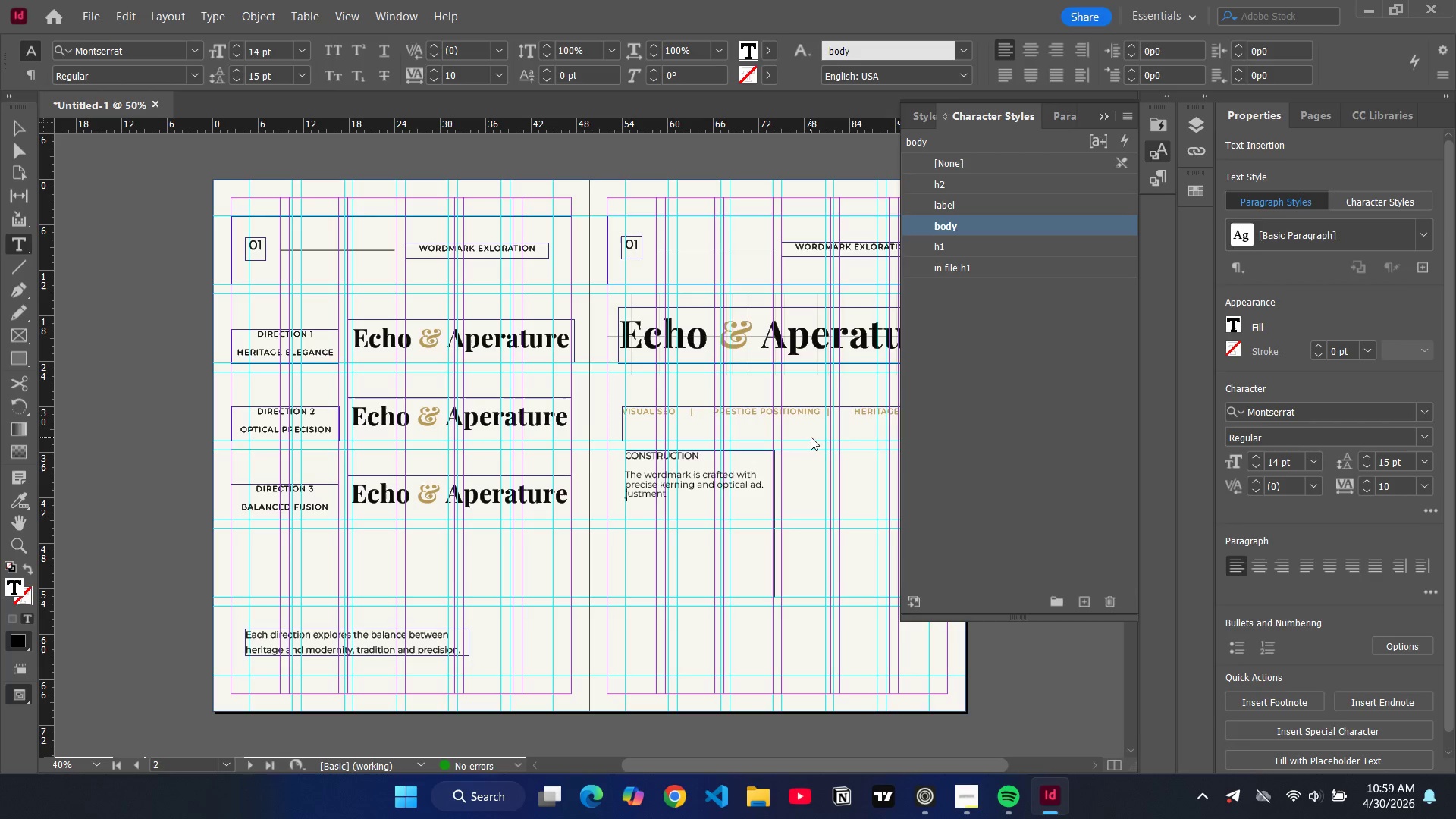 
key(Backspace)
 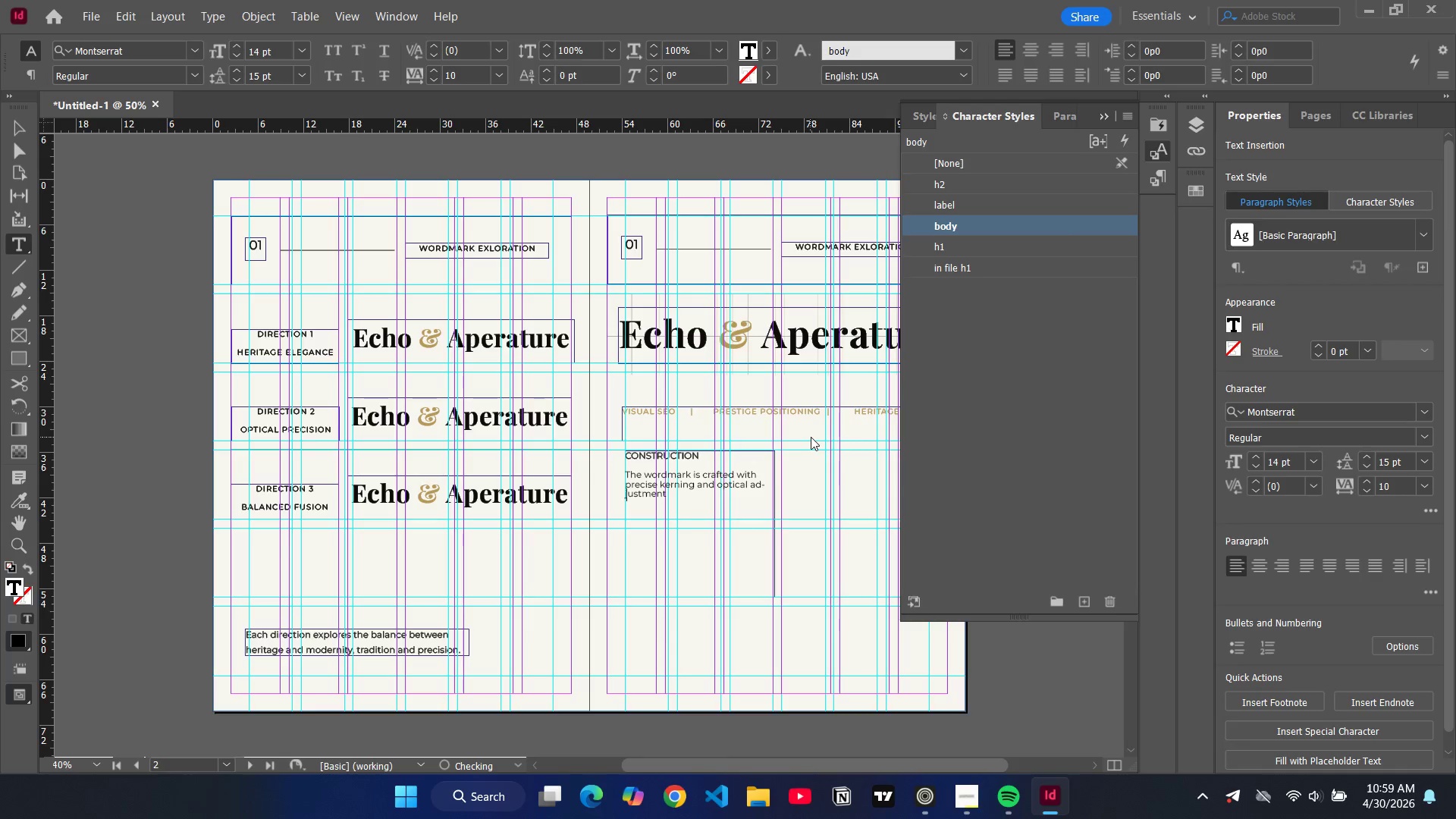 
key(Backspace)
 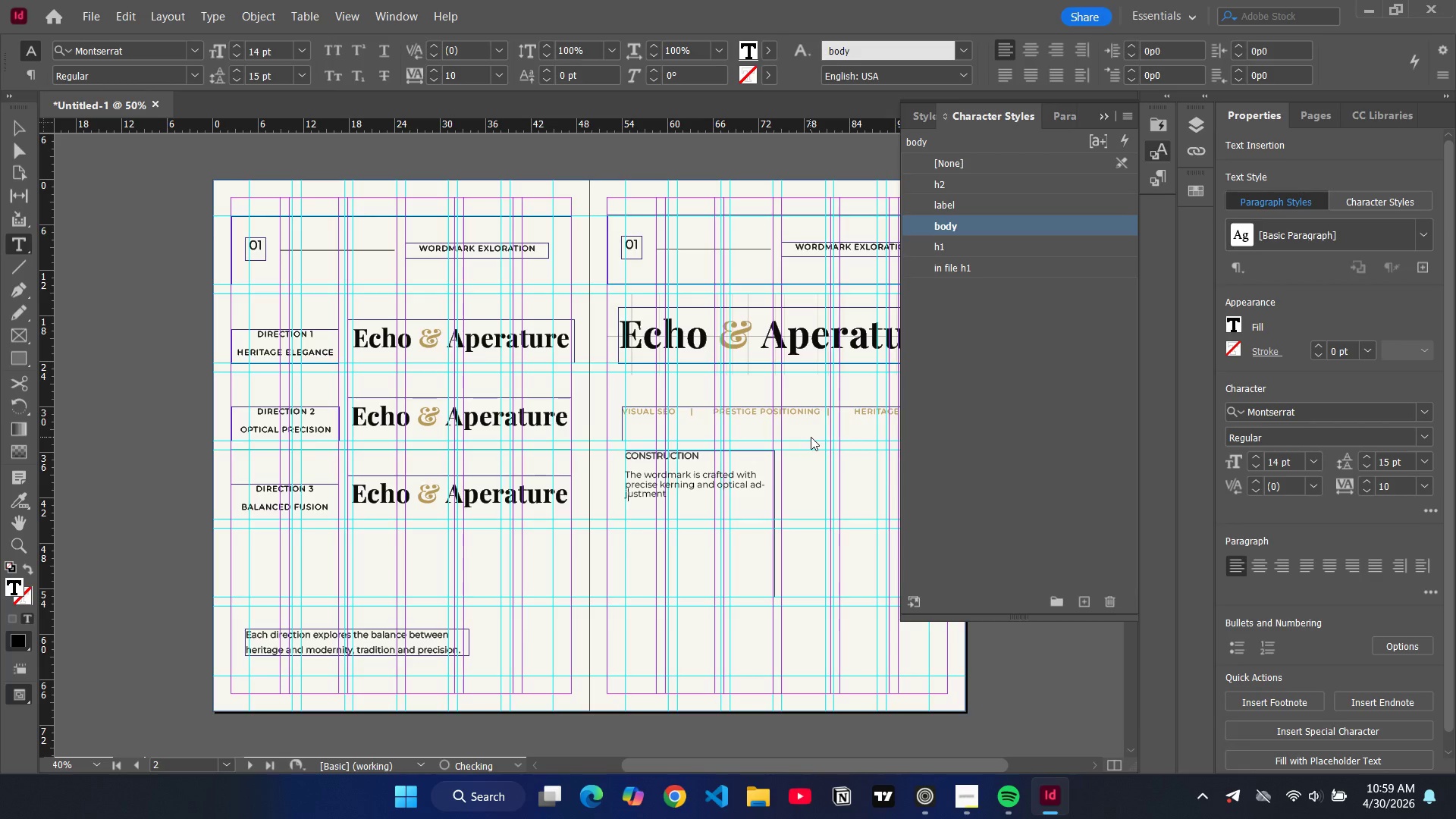 
key(ArrowRight)
 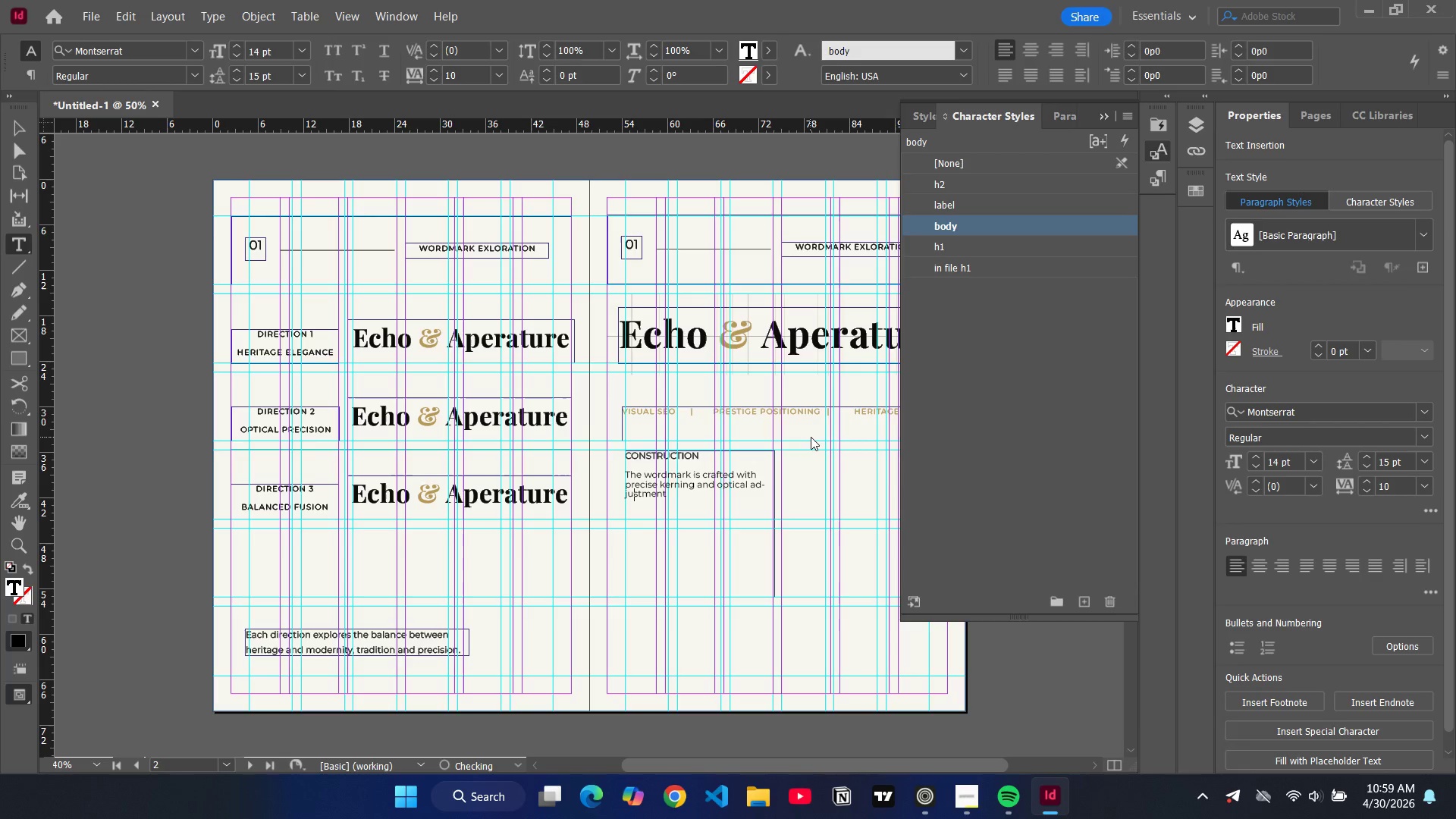 
hold_key(key=ArrowRight, duration=0.91)
 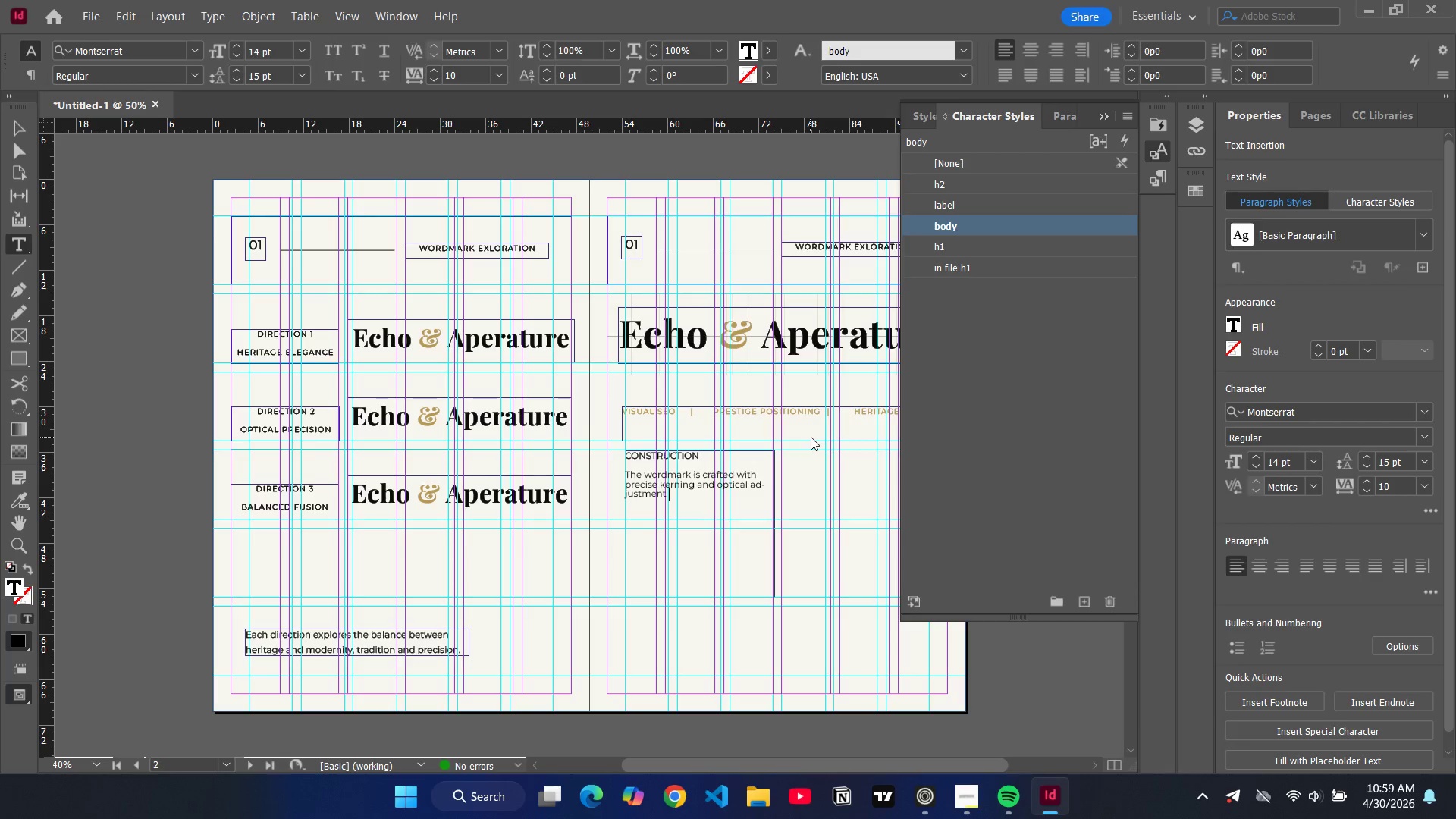 
key(ArrowLeft)
 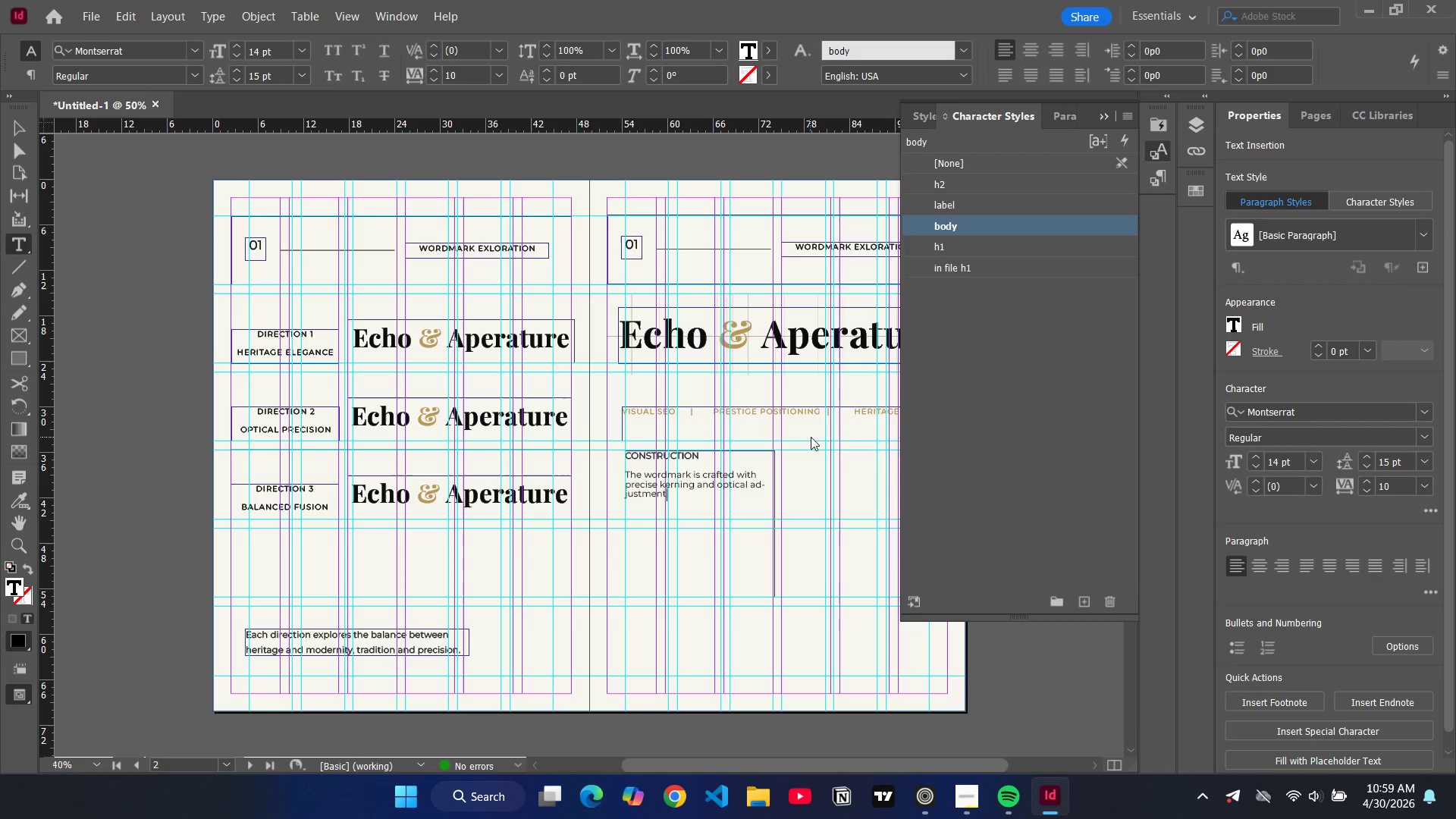 
key(ArrowLeft)
 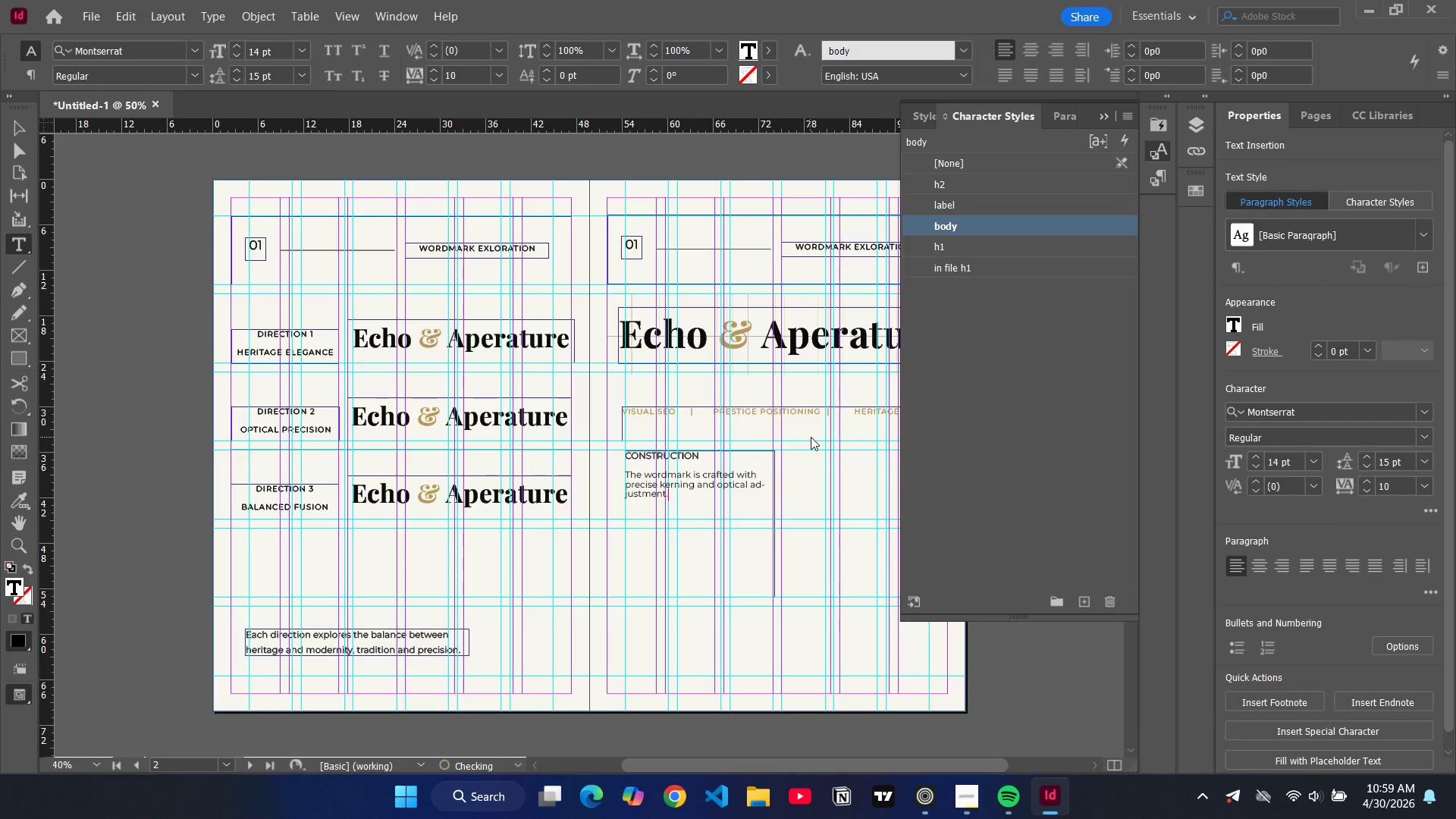 
type(. Ther ampersand is a custom )
 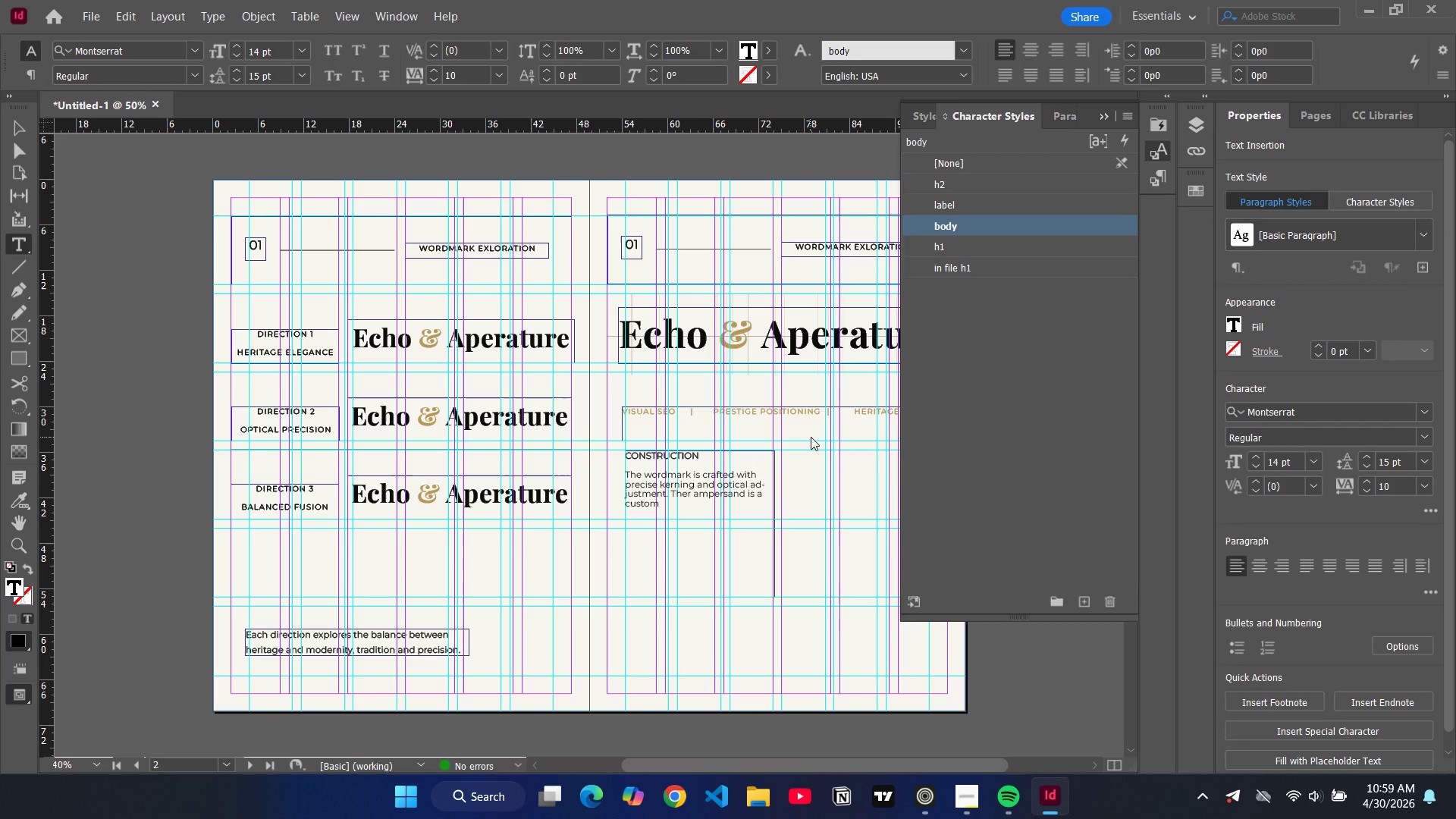 
type(ligature gature drawn to echo the circular form of a camp)
key(Backspace)
type(era aper)
key(Backspace)
type(rture )
key(Backspace)
type(, symoblizing focus, l)
key(Backspace)
type(clarity )
key(Backspace)
type(,  and precision.)
 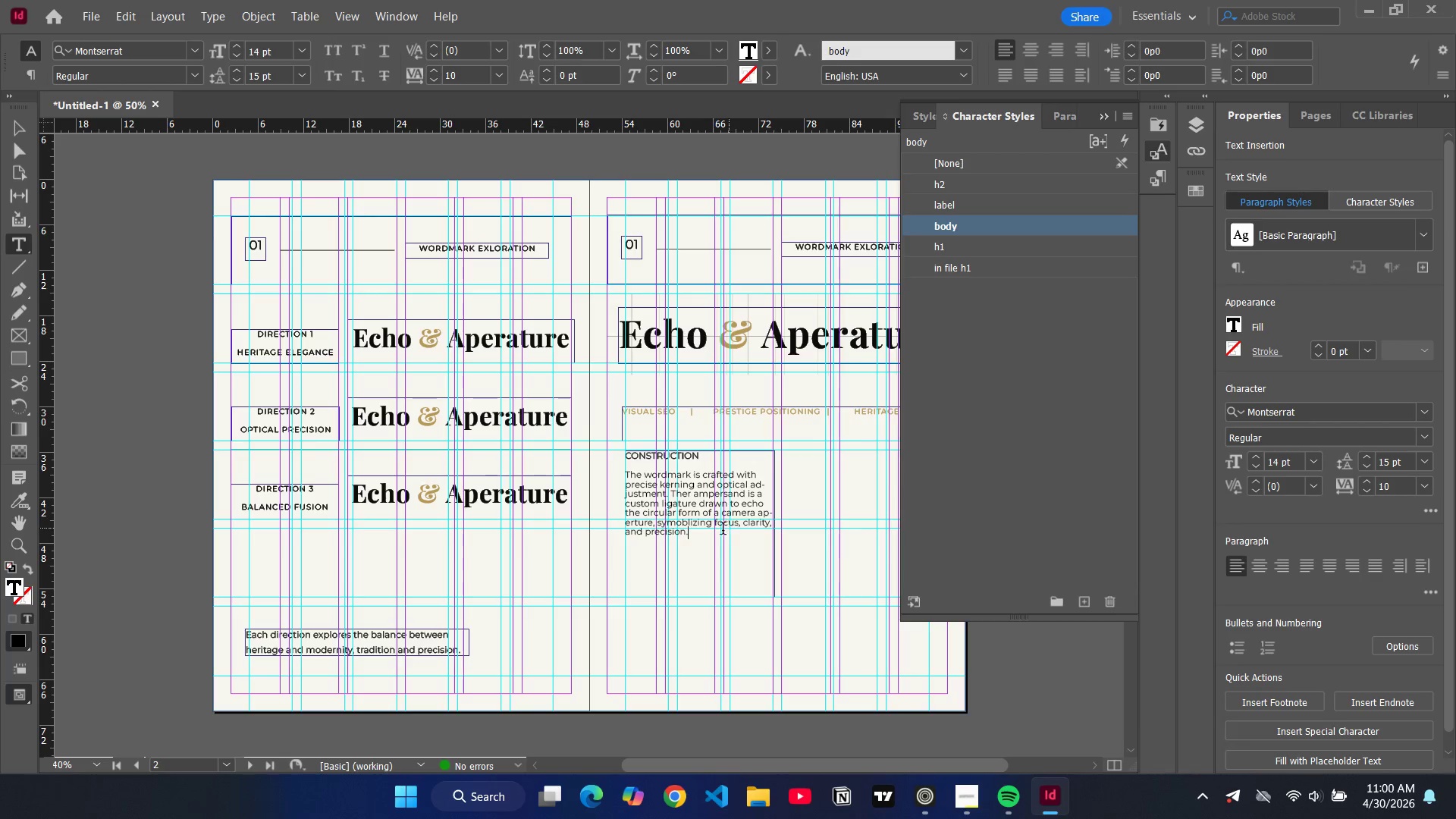 
left_click_drag(start_coordinate=[705, 537], to_coordinate=[610, 475])
 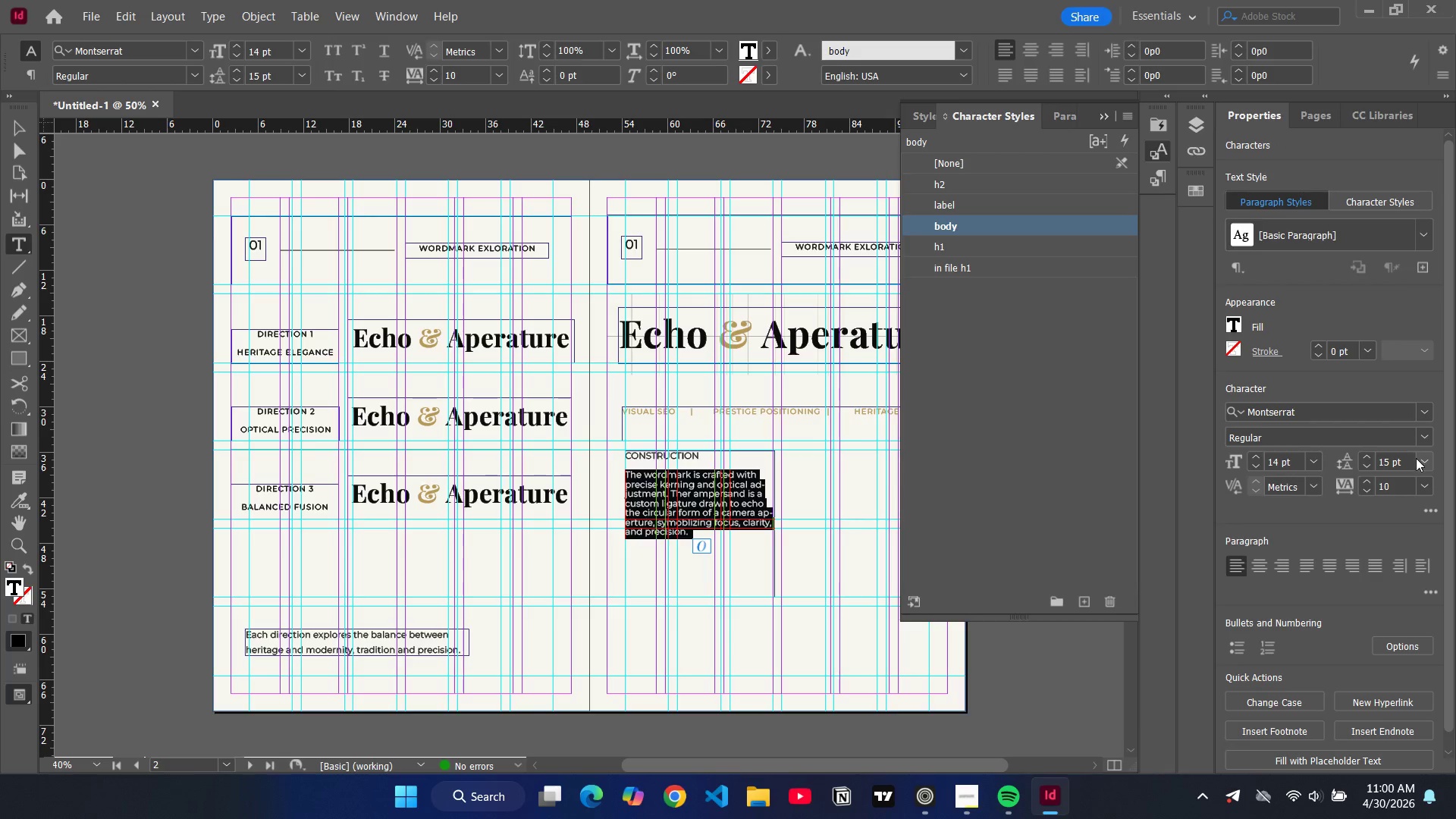 
left_click([1417, 460])
 